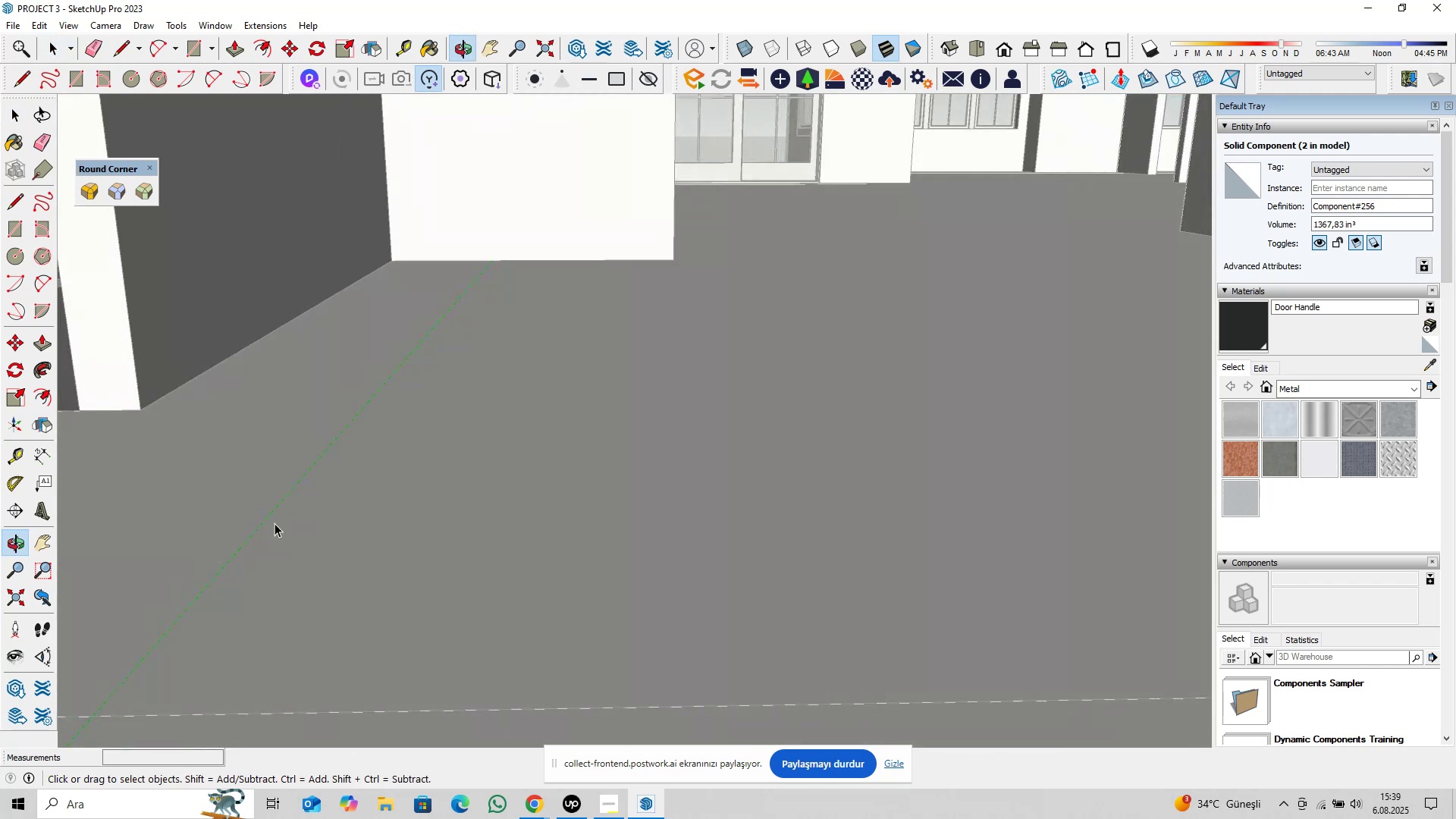 
scroll: coordinate [593, 530], scroll_direction: down, amount: 12.0
 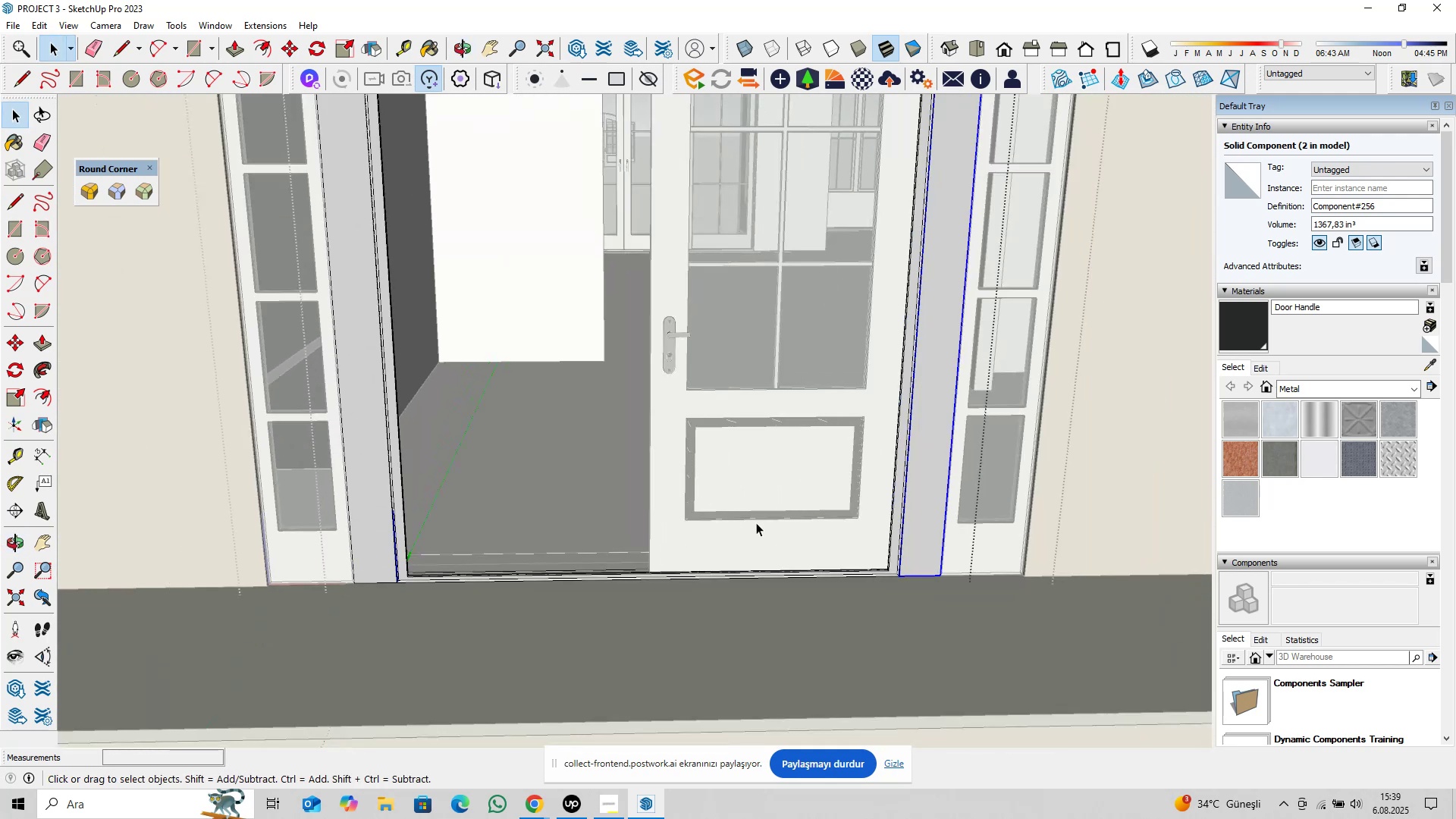 
key(Escape)
 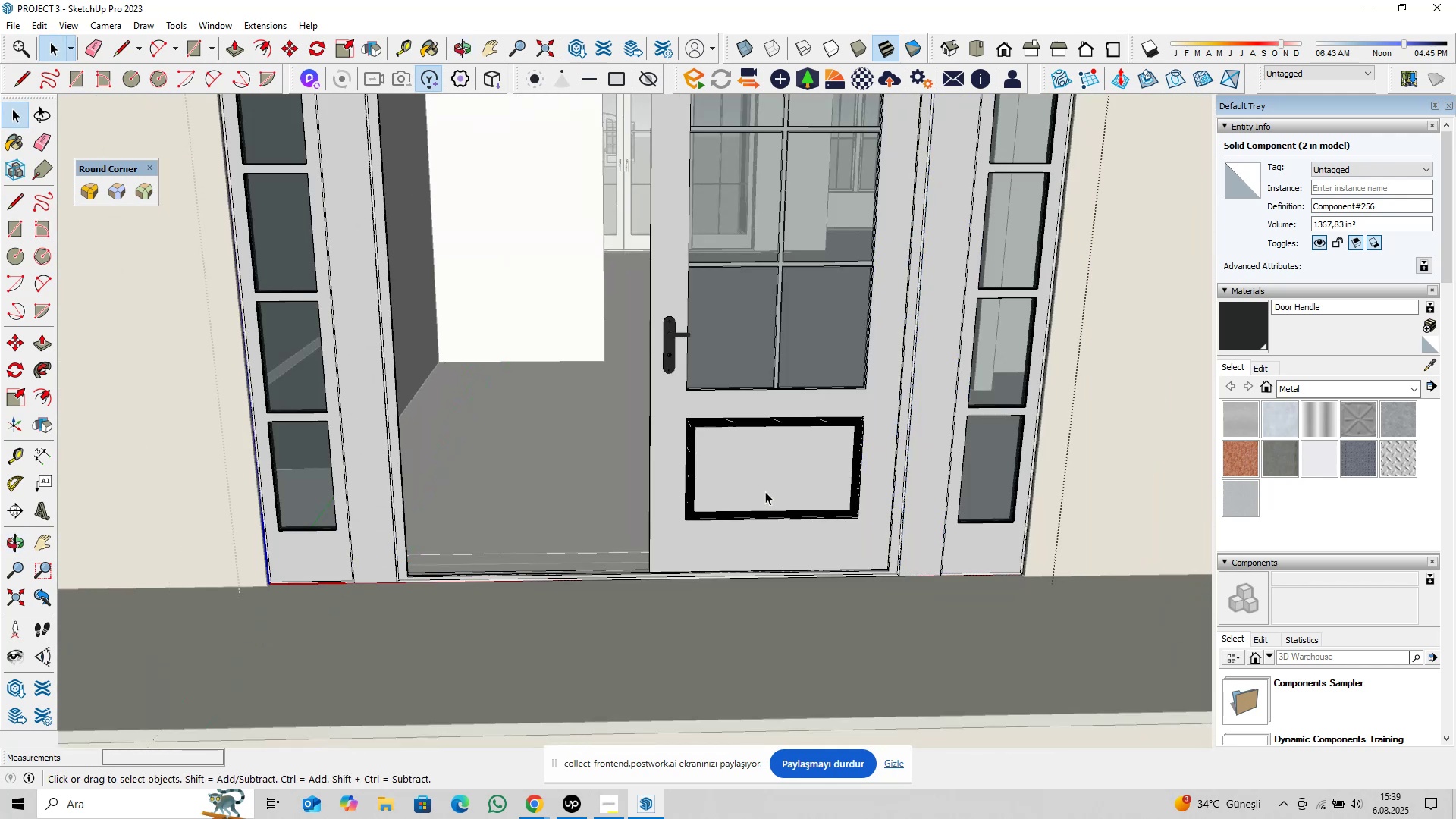 
left_click([765, 491])
 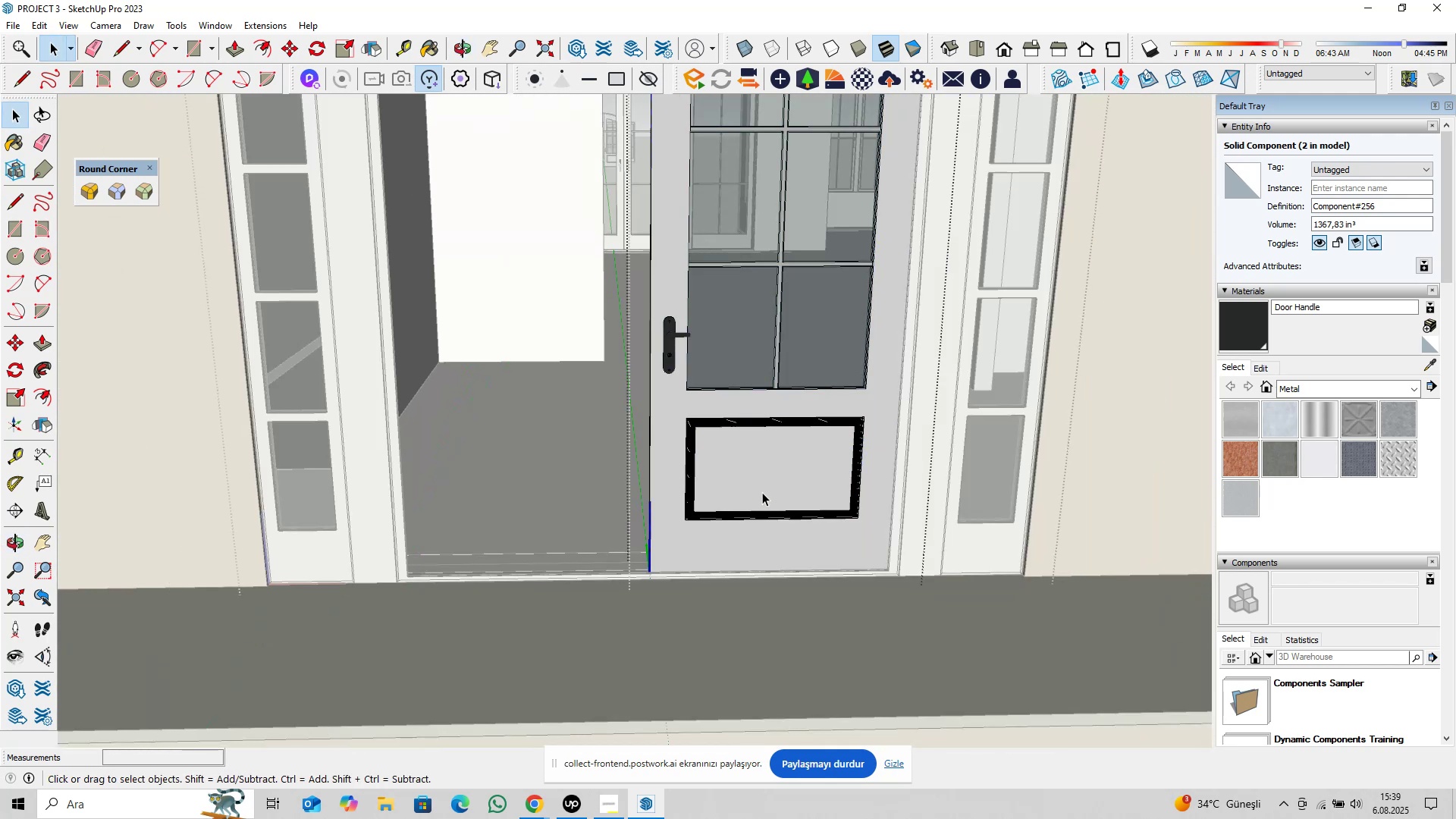 
triple_click([762, 492])
 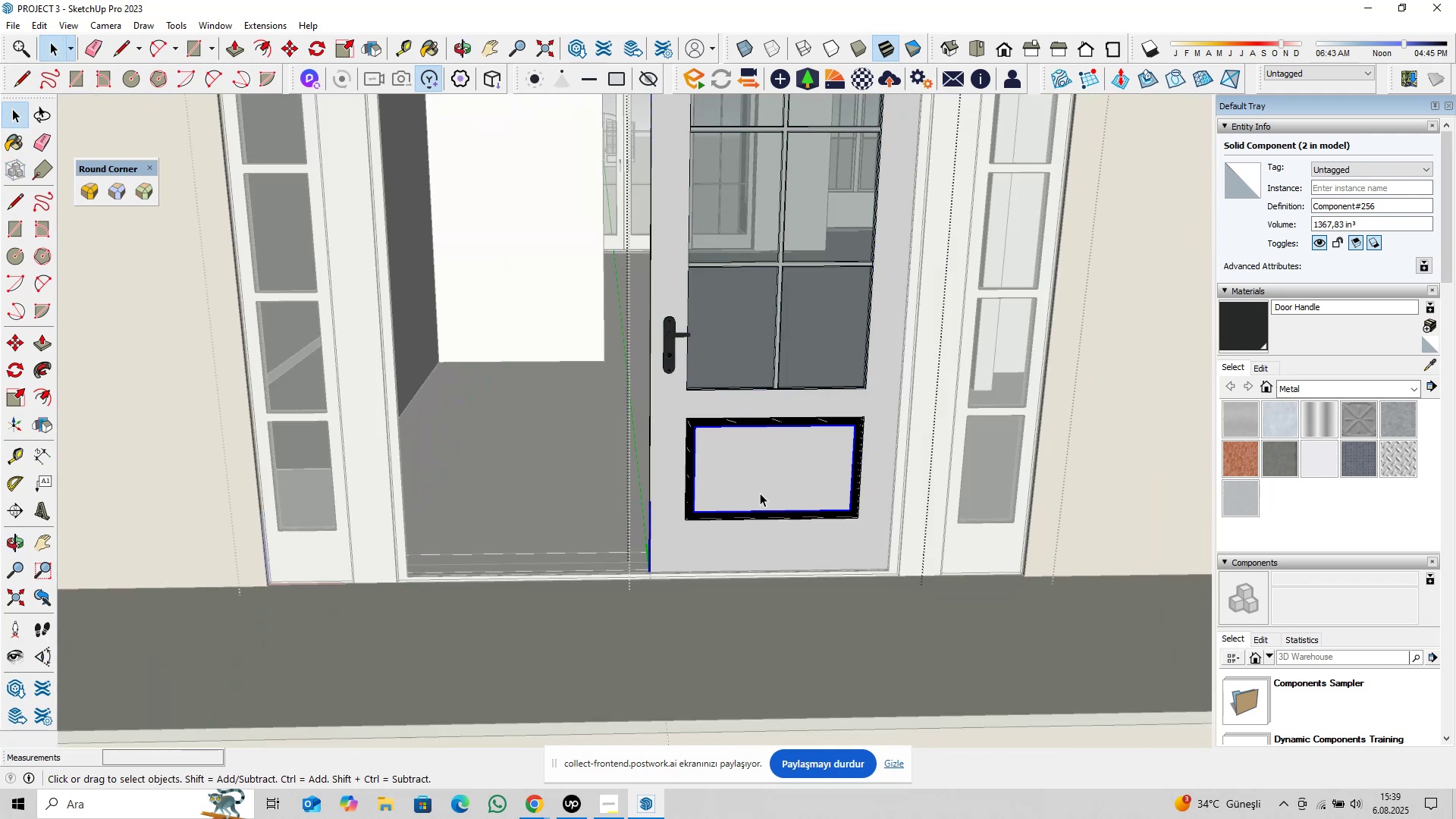 
scroll: coordinate [753, 488], scroll_direction: down, amount: 4.0
 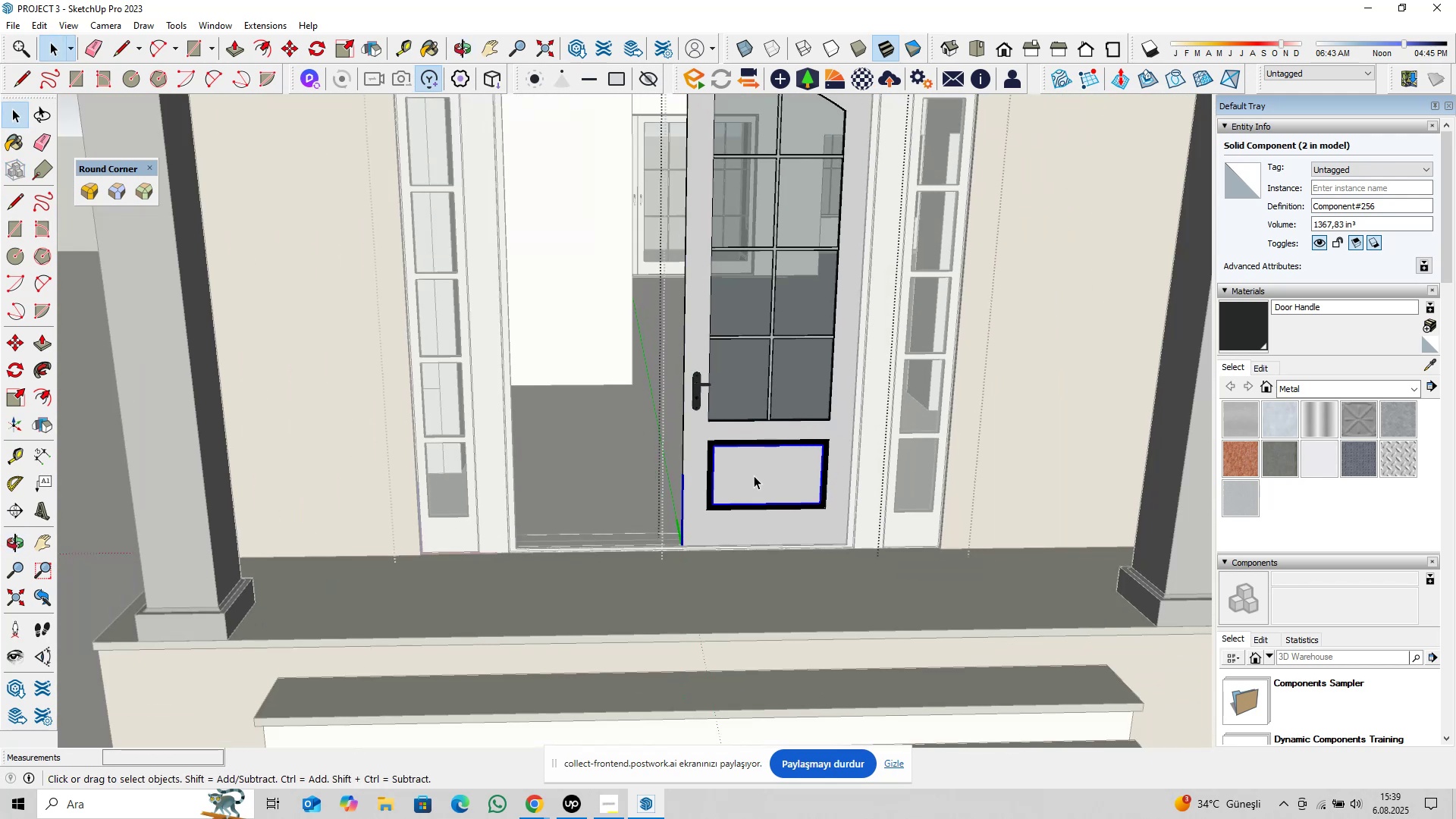 
hold_key(key=ShiftLeft, duration=0.33)
 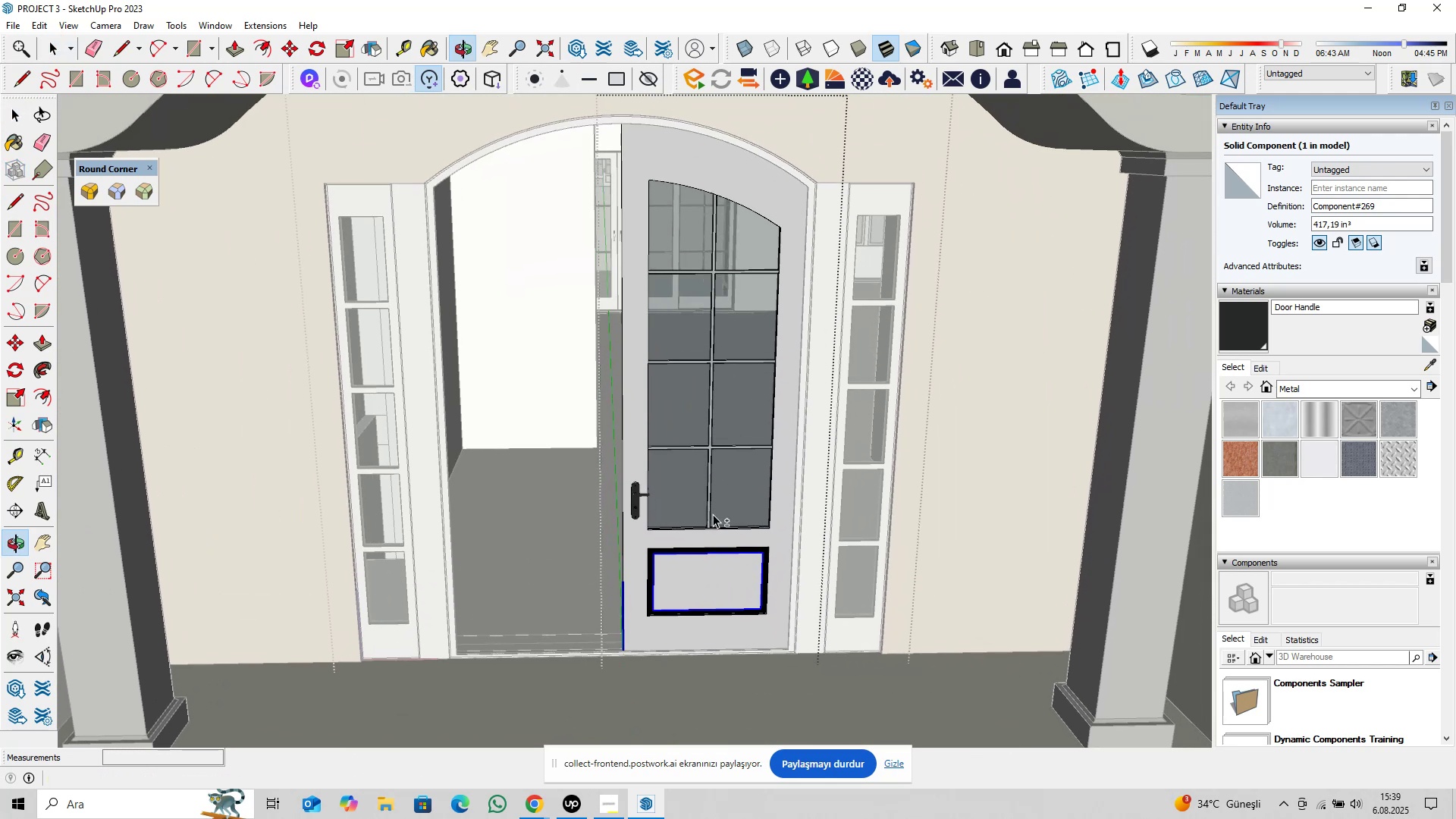 
scroll: coordinate [707, 505], scroll_direction: down, amount: 2.0
 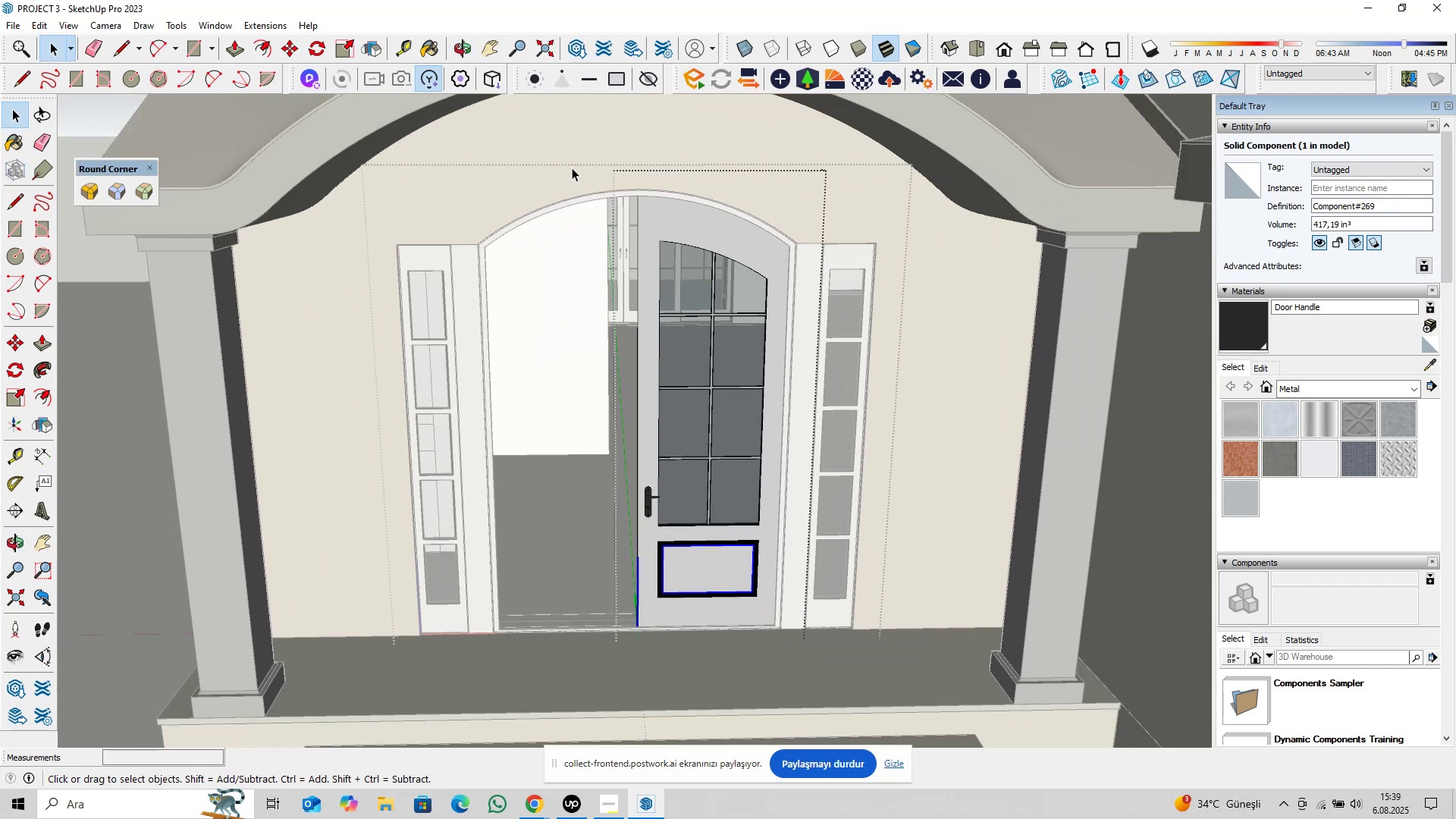 
left_click_drag(start_coordinate=[570, 142], to_coordinate=[869, 711])
 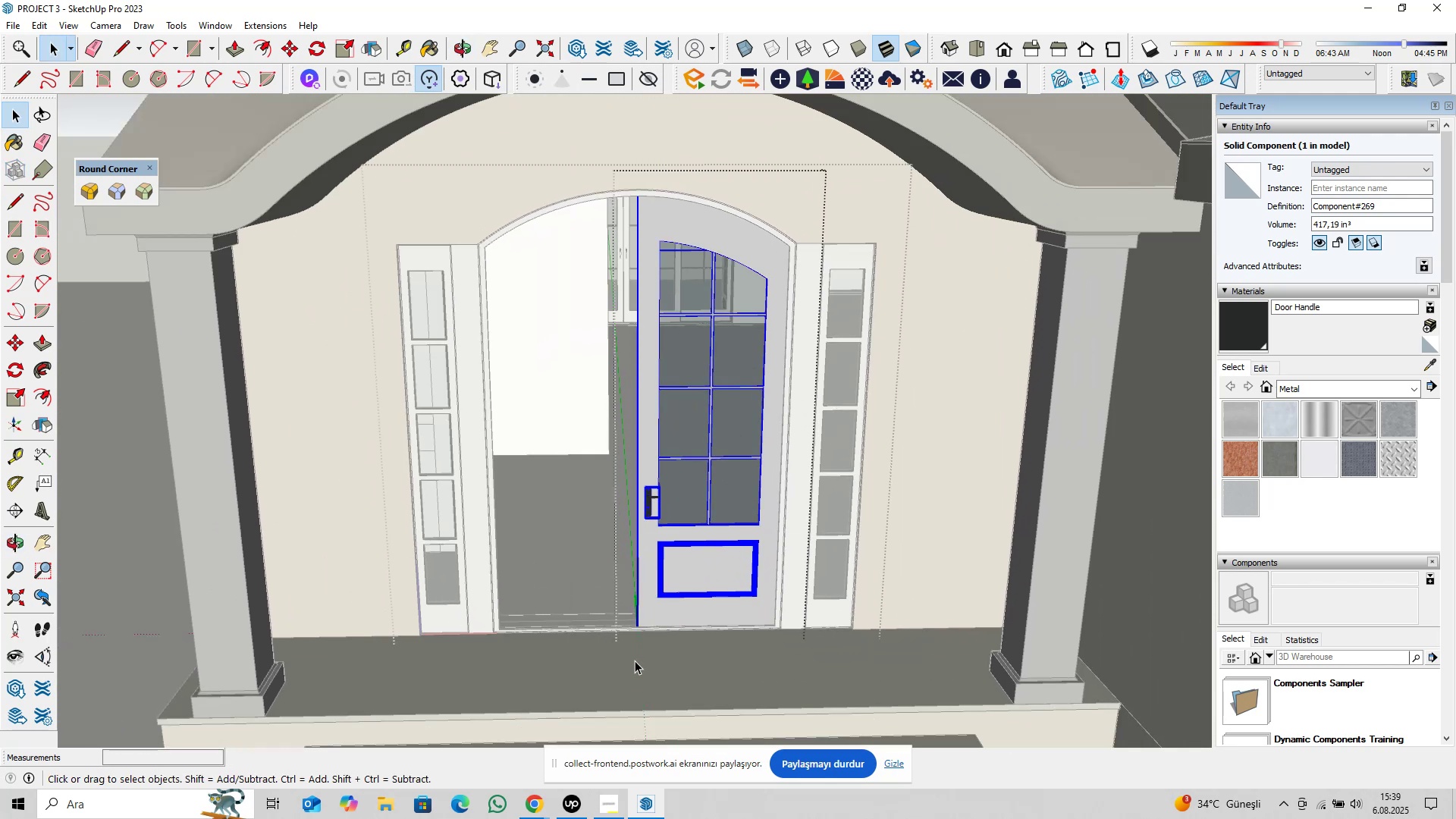 
scroll: coordinate [600, 641], scroll_direction: up, amount: 6.0
 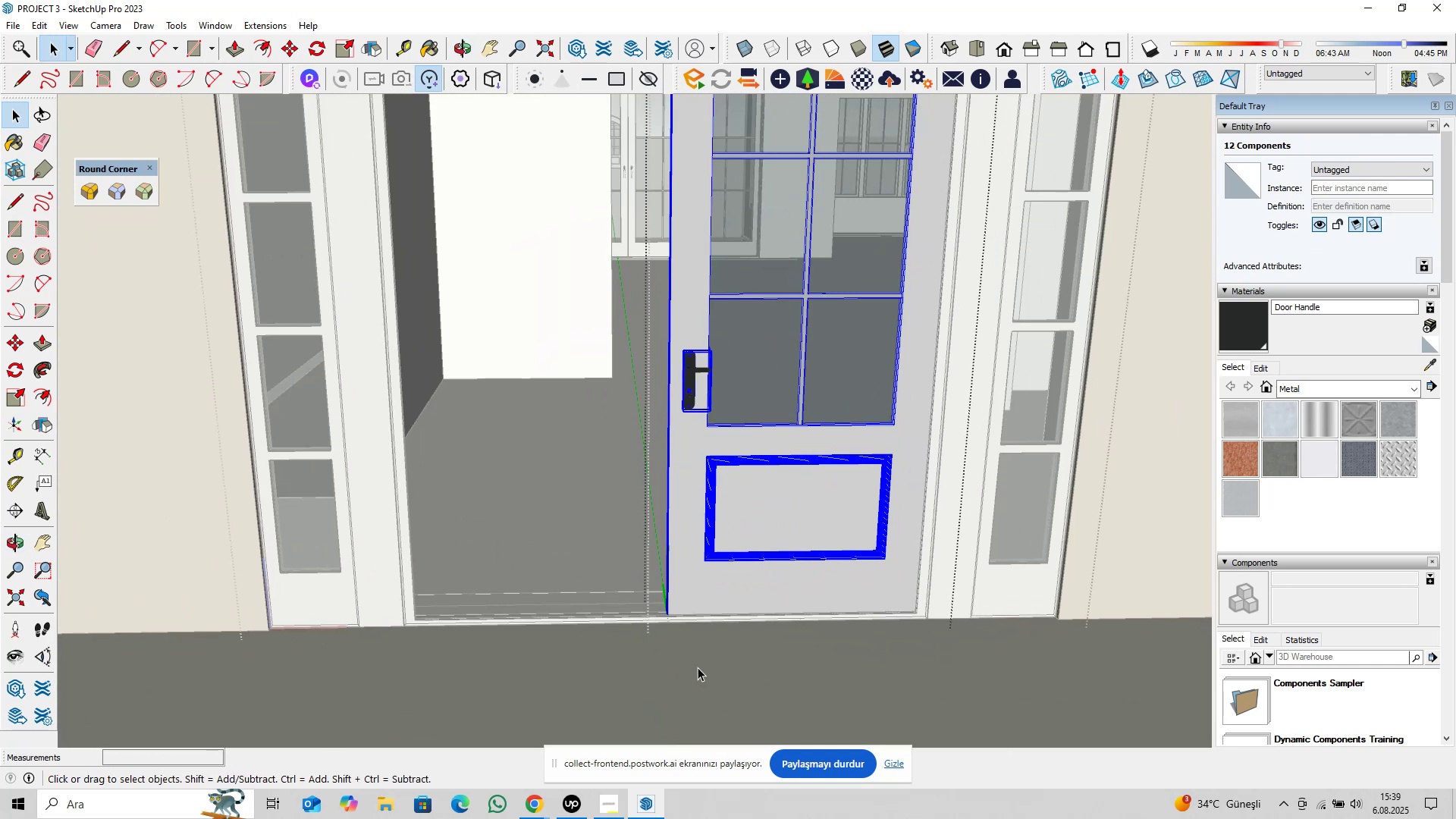 
key(M)
 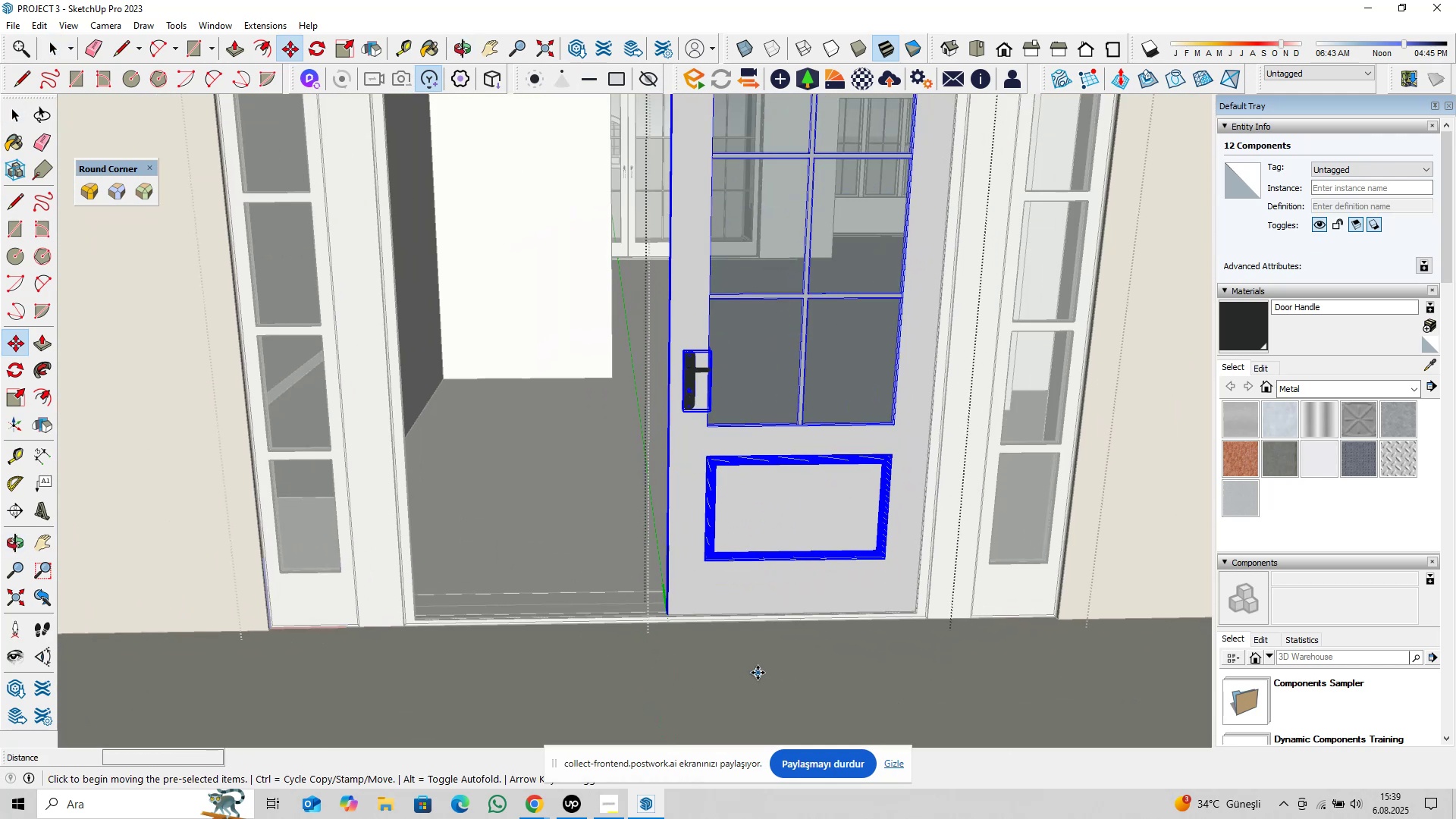 
left_click([758, 673])
 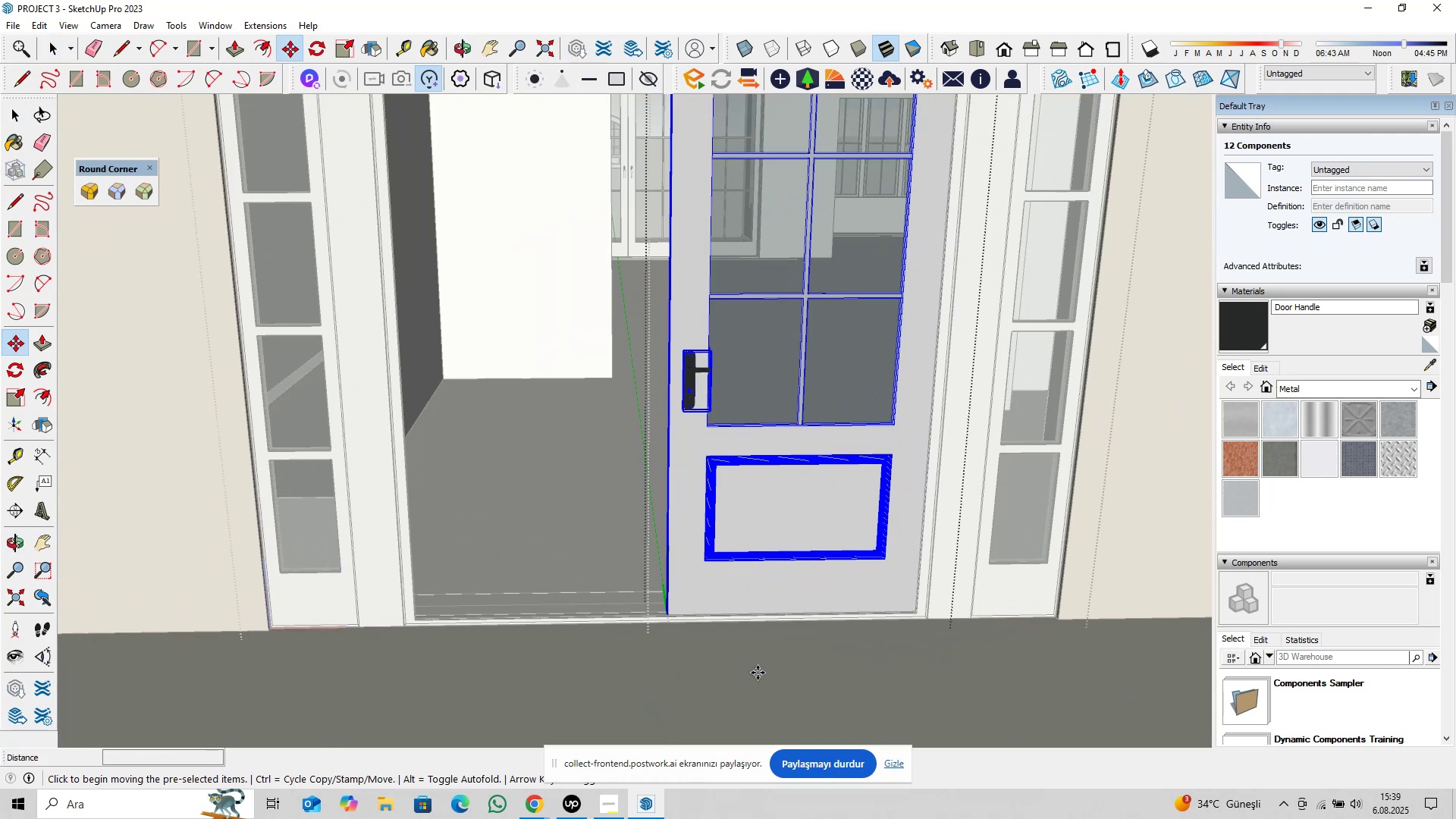 
key(Control+ControlLeft)
 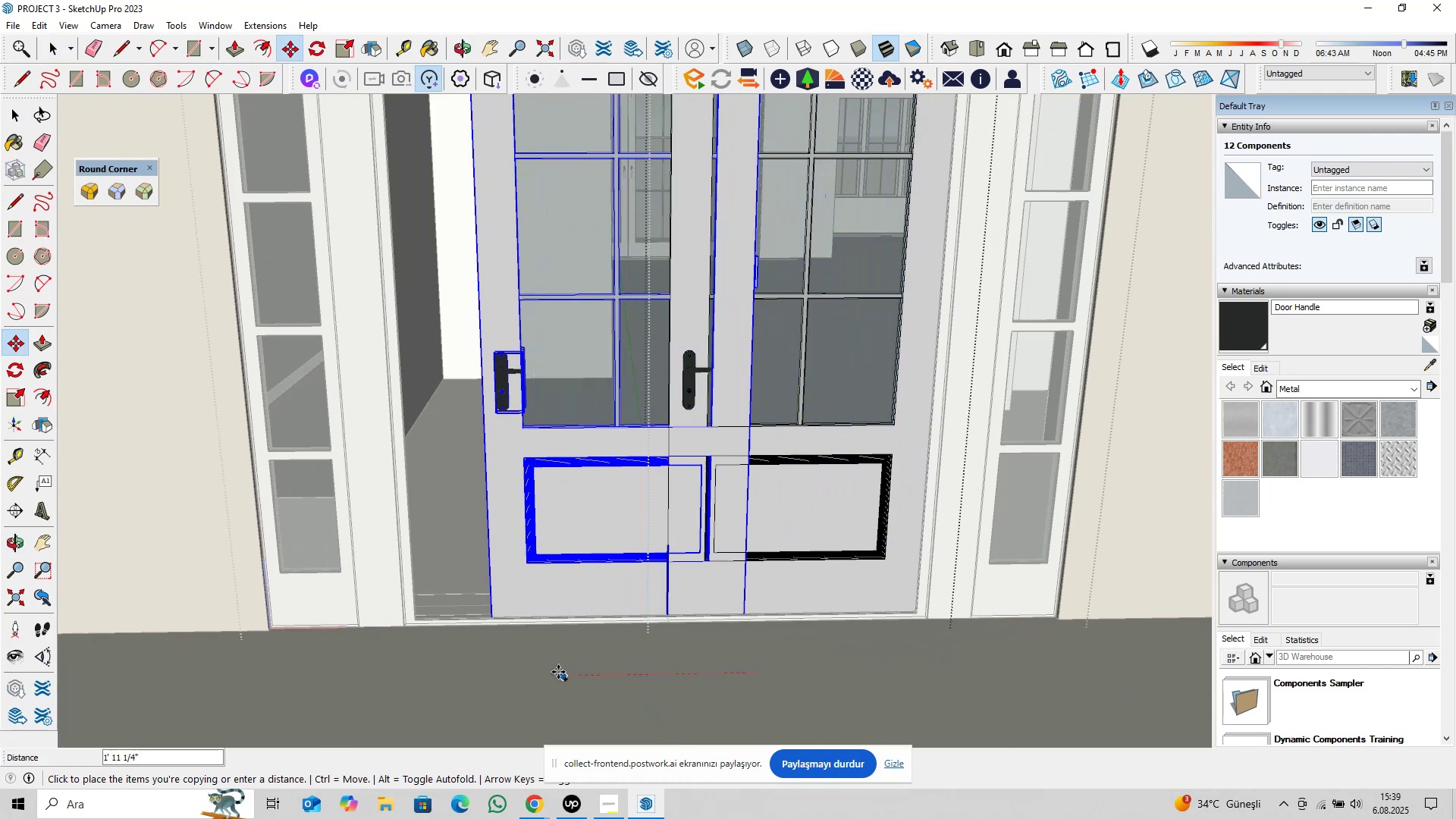 
left_click([552, 672])
 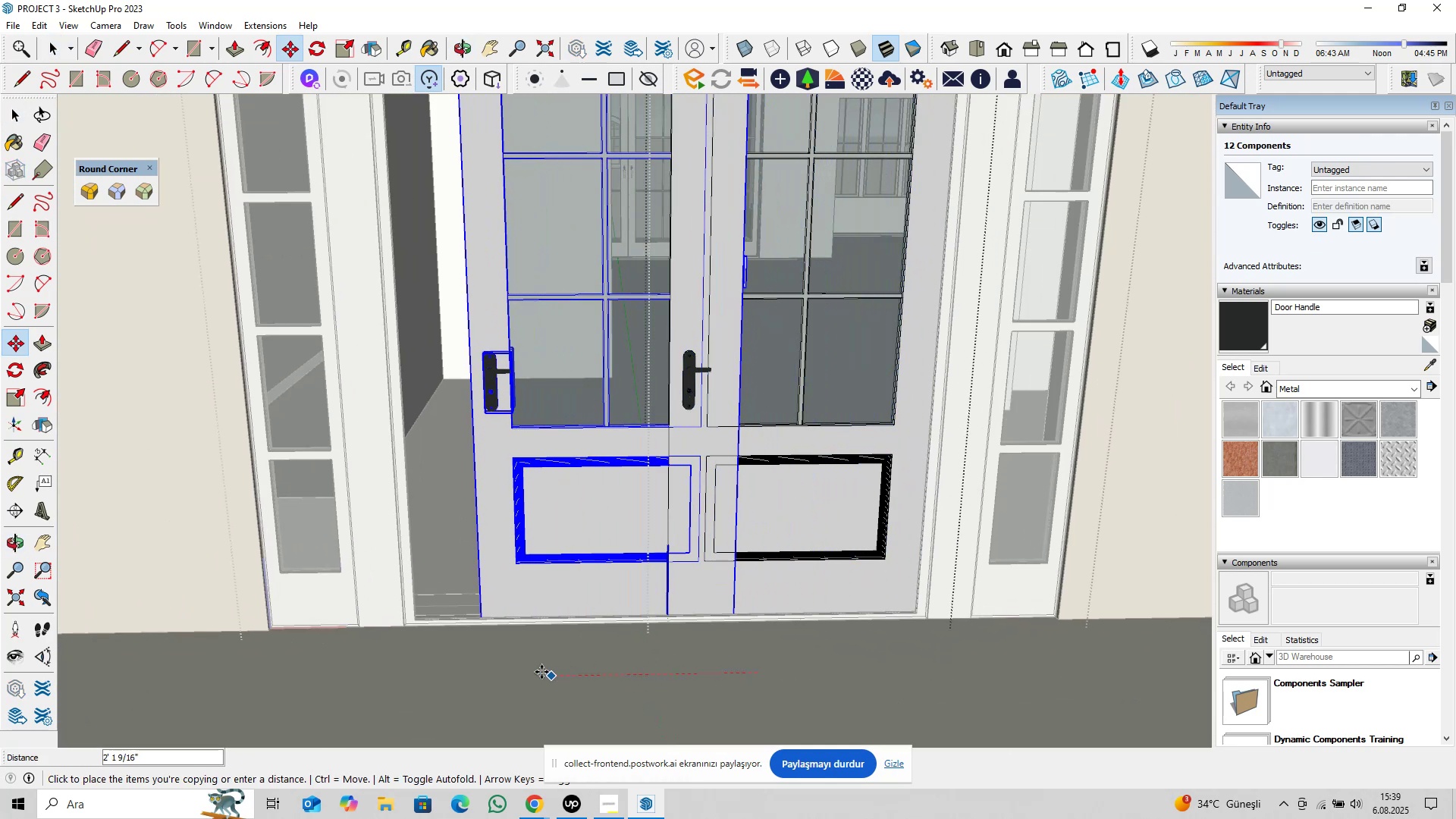 
key(Space)
 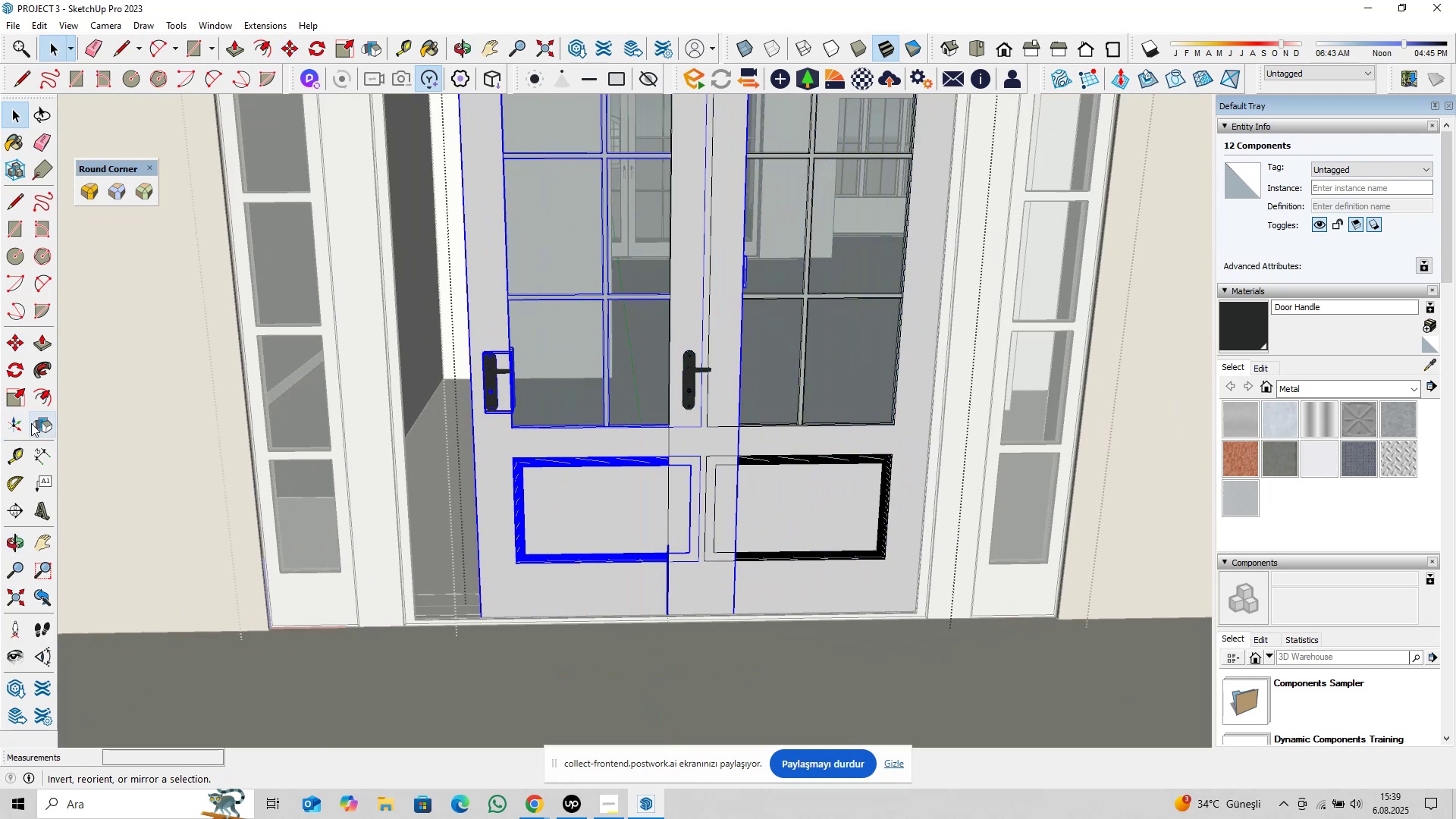 
left_click([35, 422])
 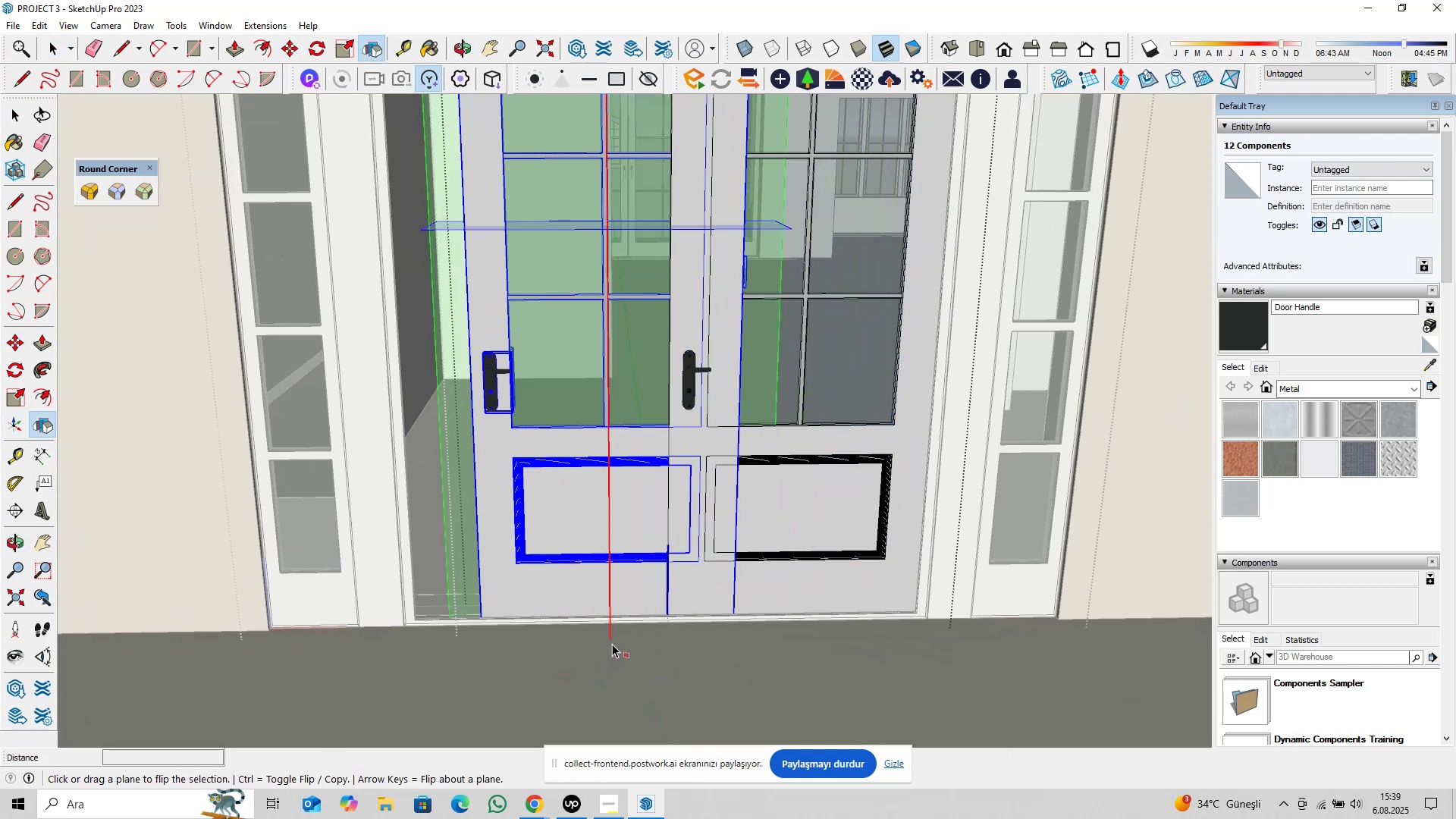 
left_click([612, 644])
 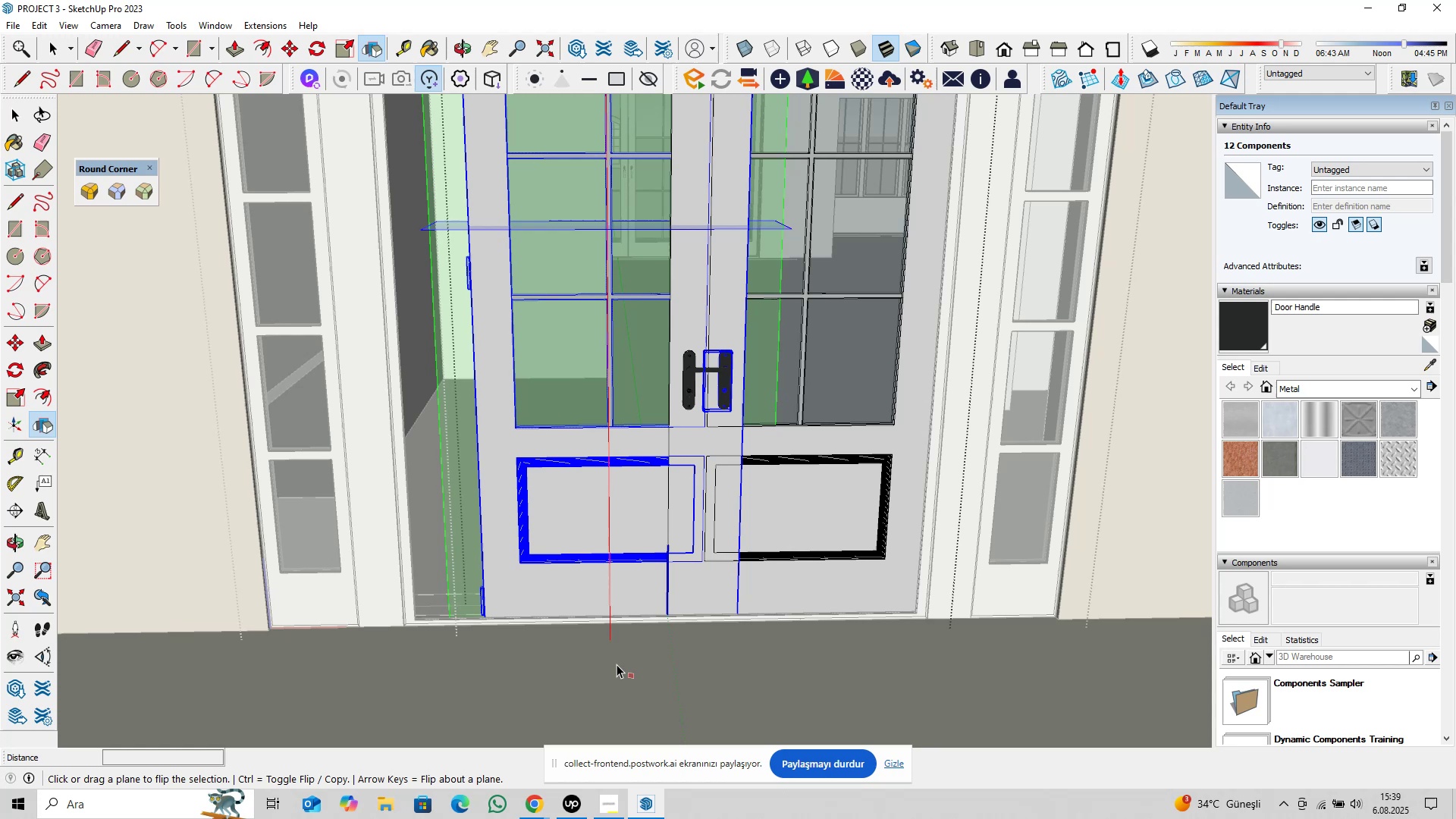 
key(Space)
 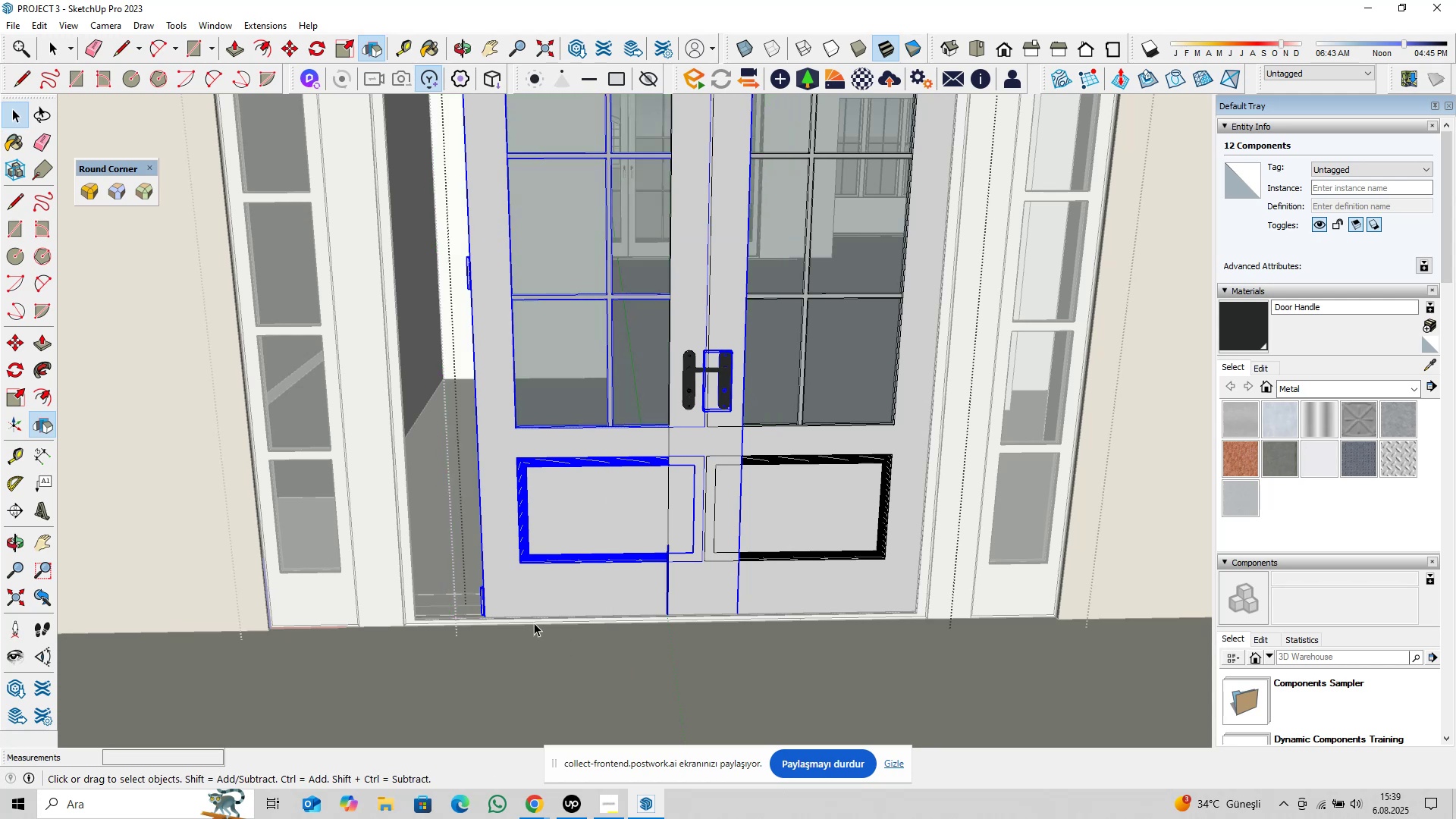 
scroll: coordinate [565, 649], scroll_direction: up, amount: 17.0
 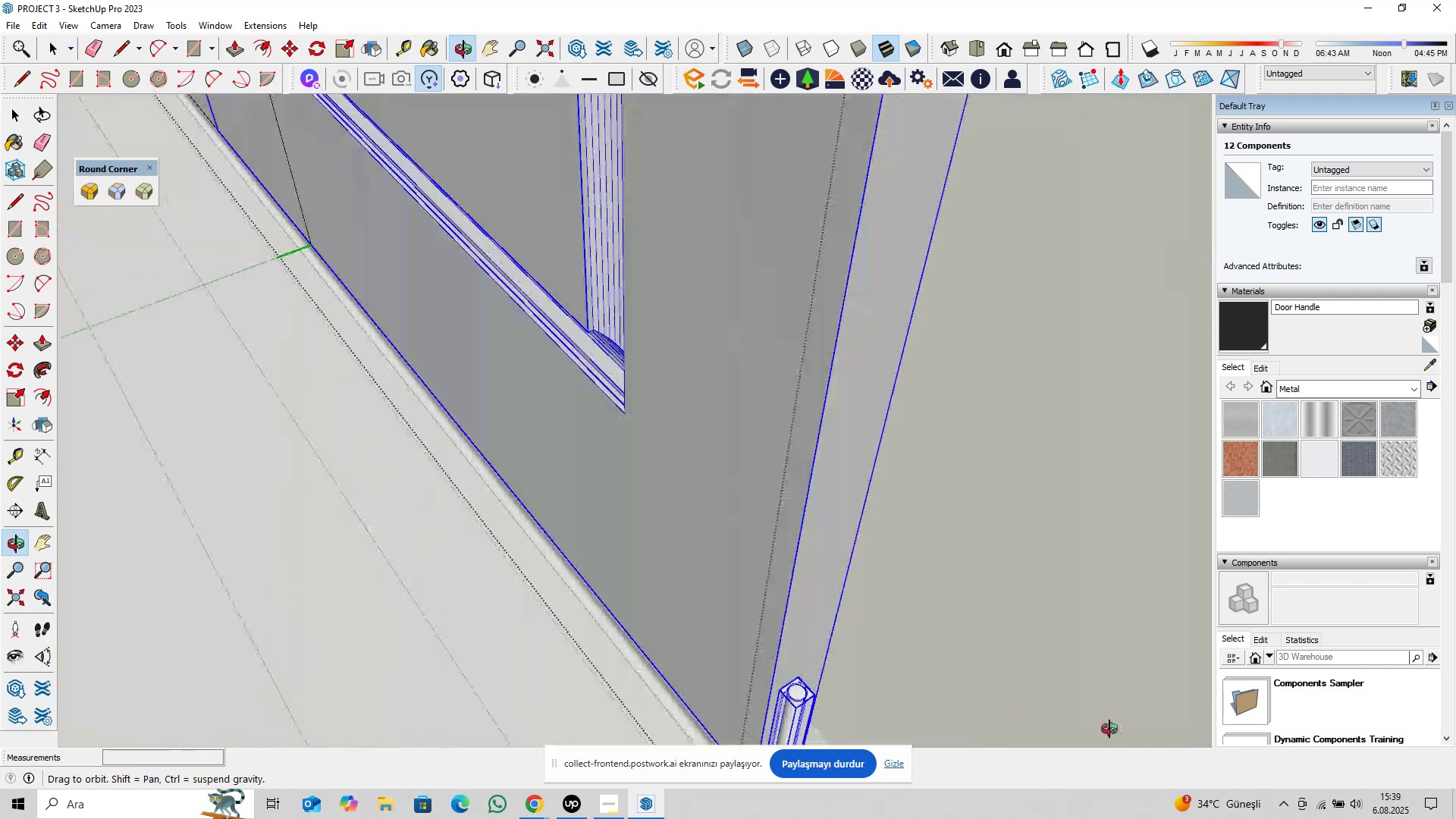 
hold_key(key=ShiftLeft, duration=0.42)
 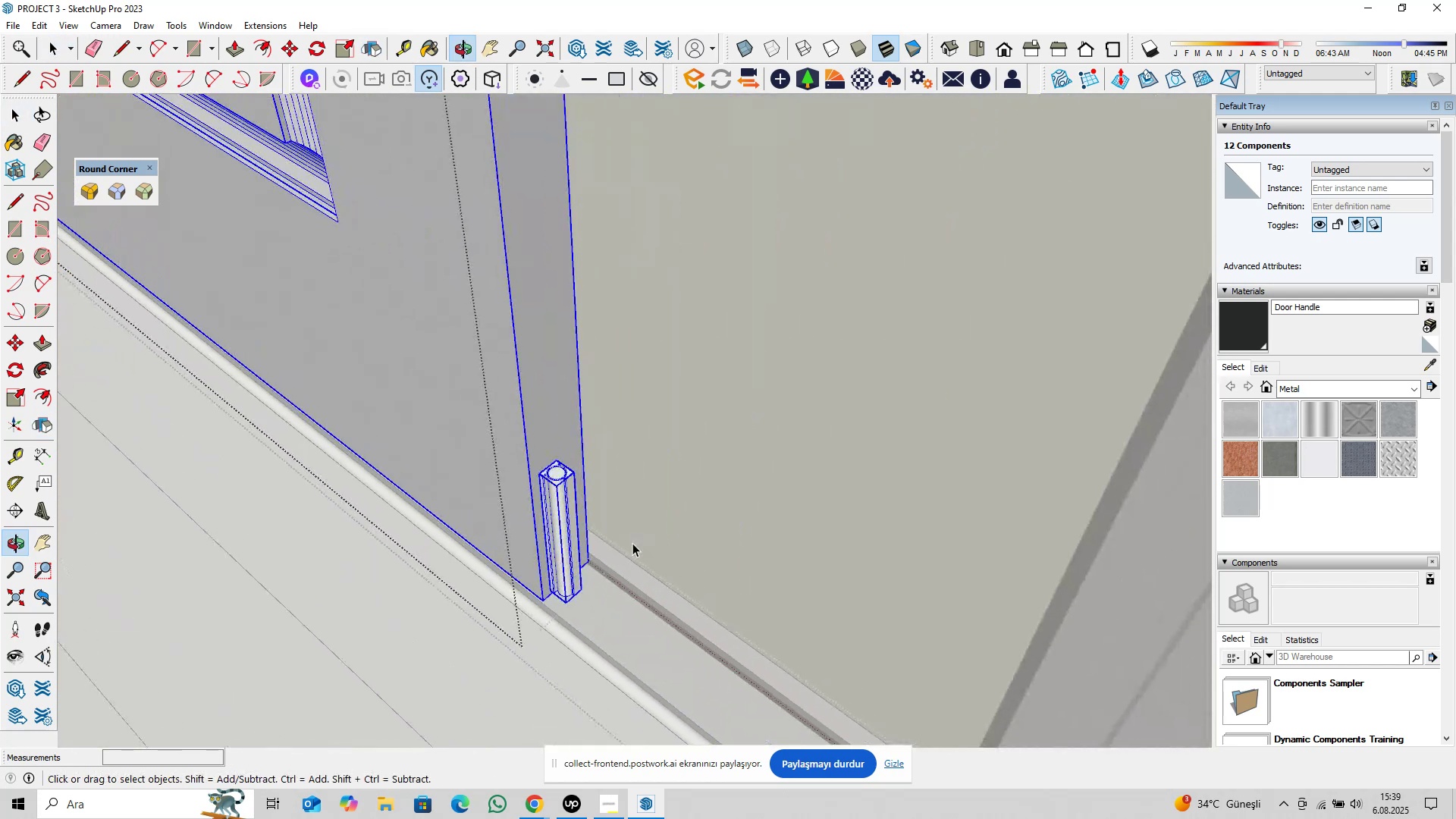 
scroll: coordinate [582, 485], scroll_direction: up, amount: 17.0
 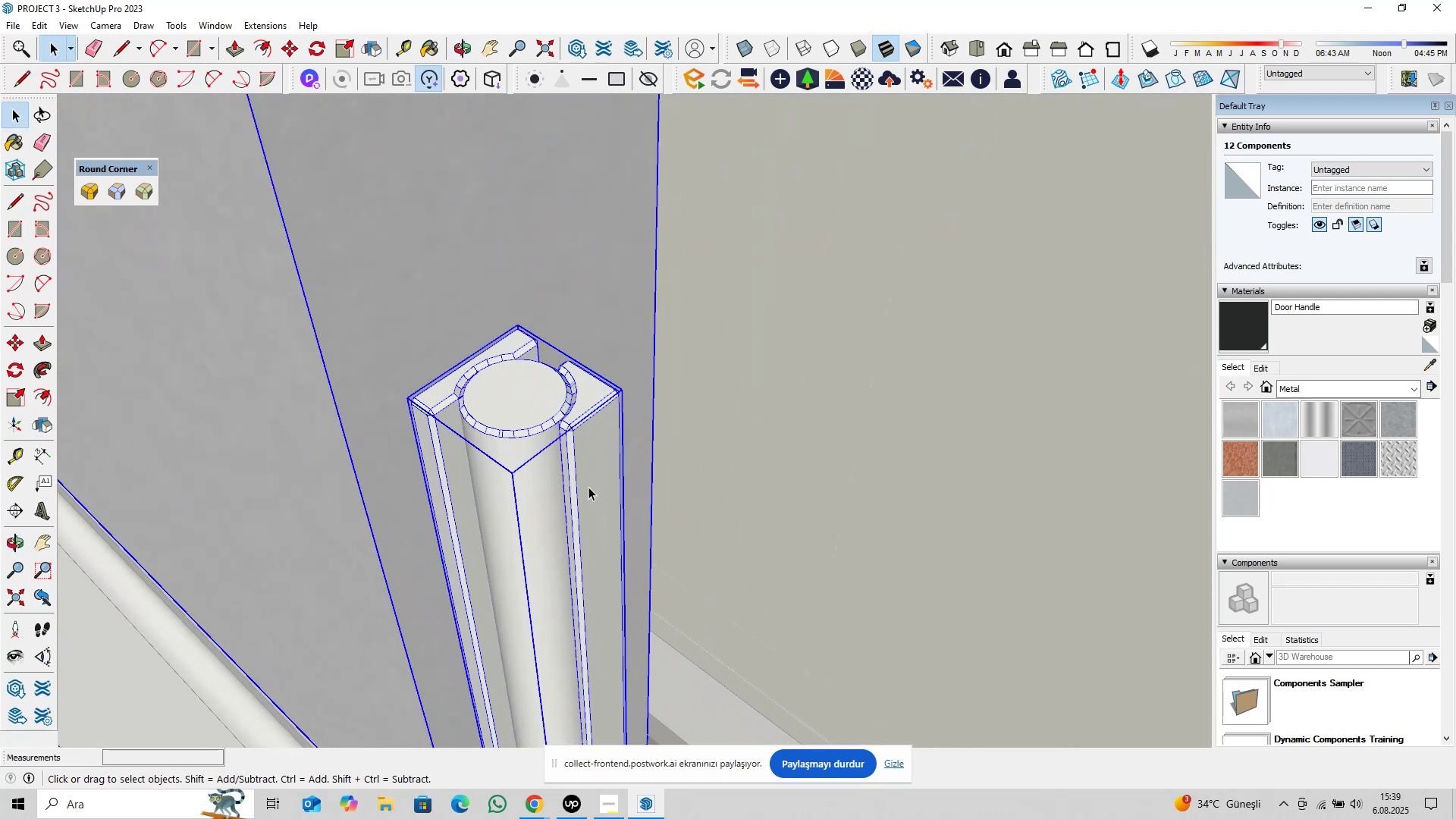 
key(M)
 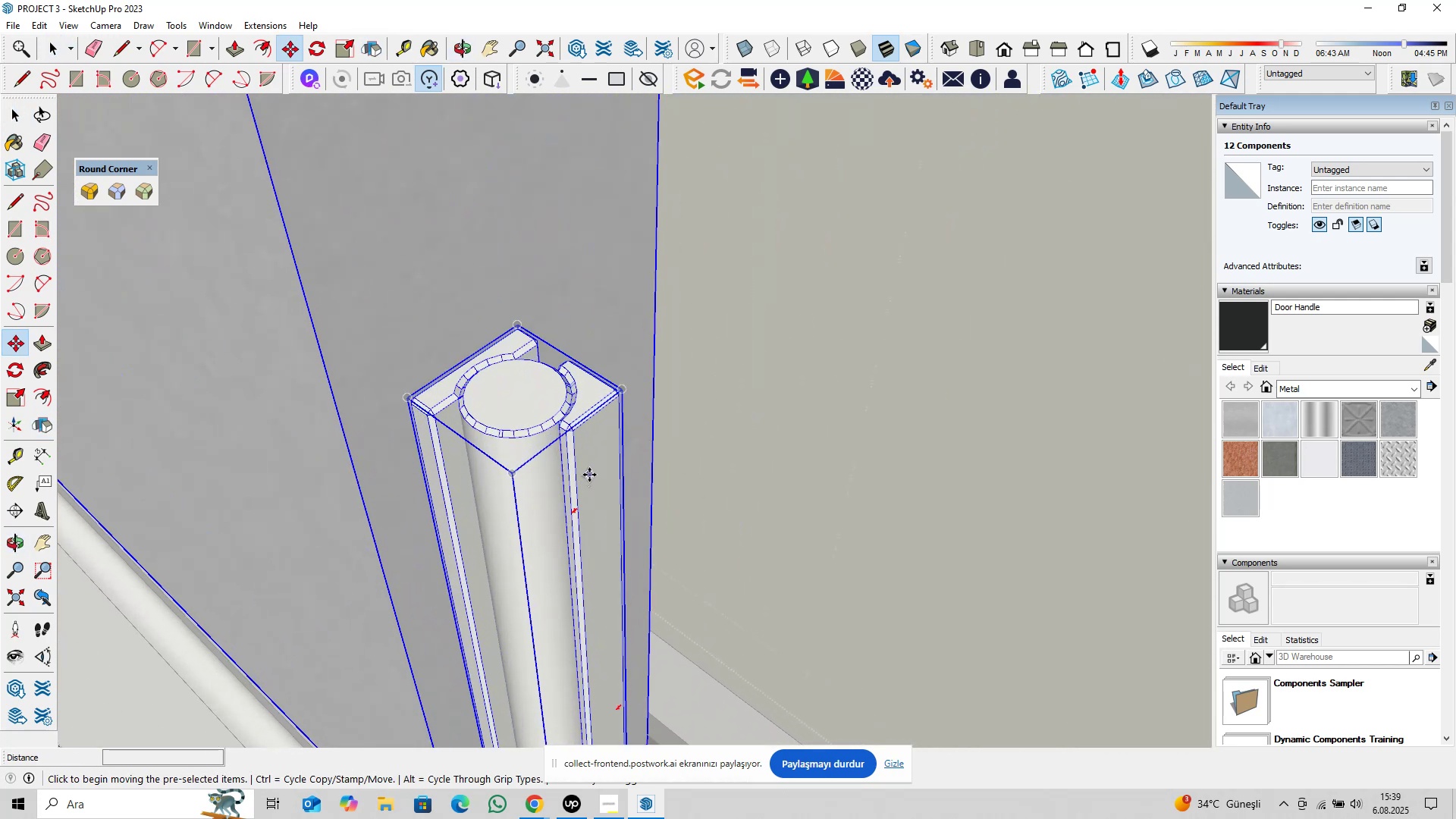 
left_click([589, 475])
 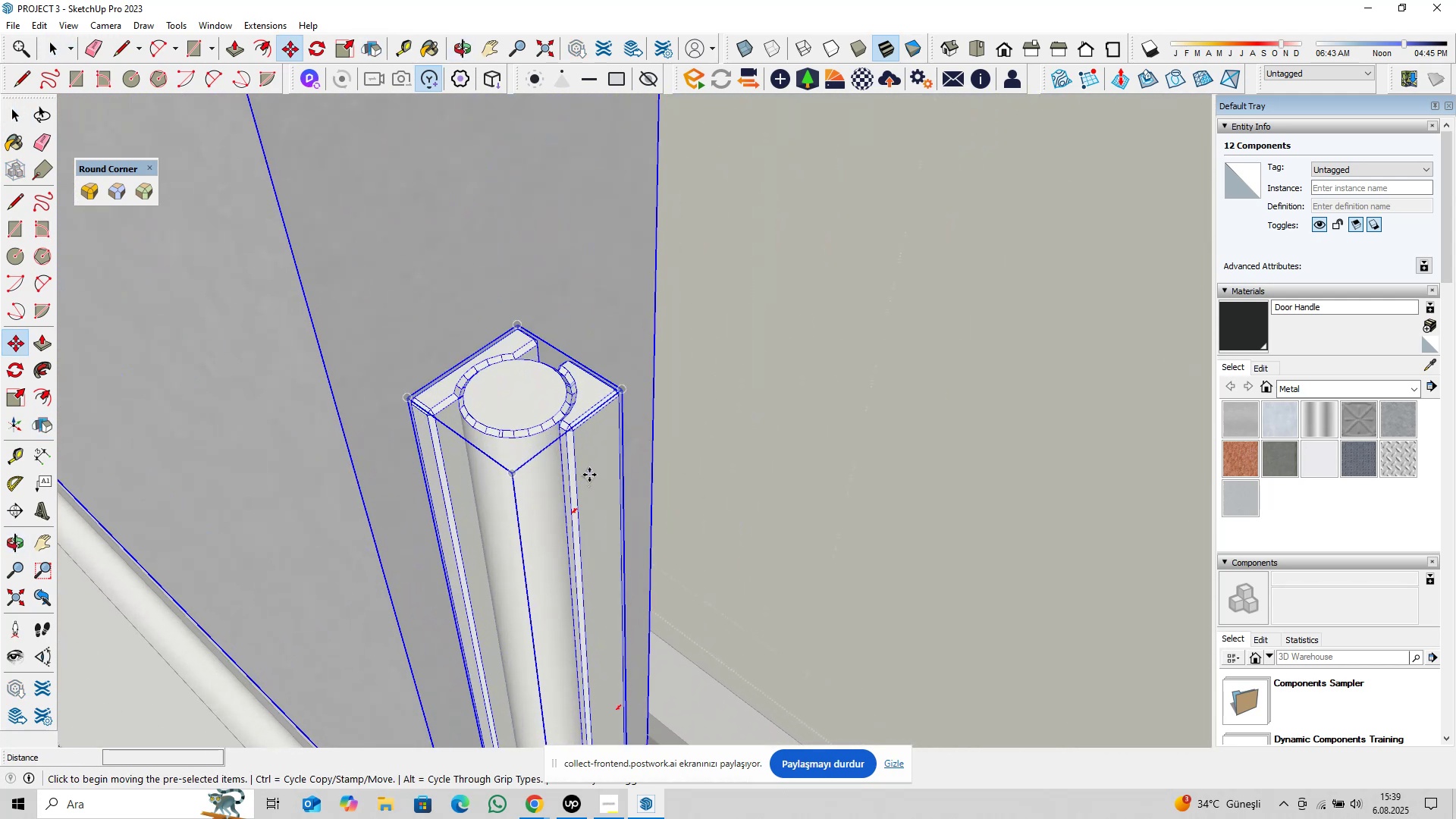 
key(ArrowLeft)
 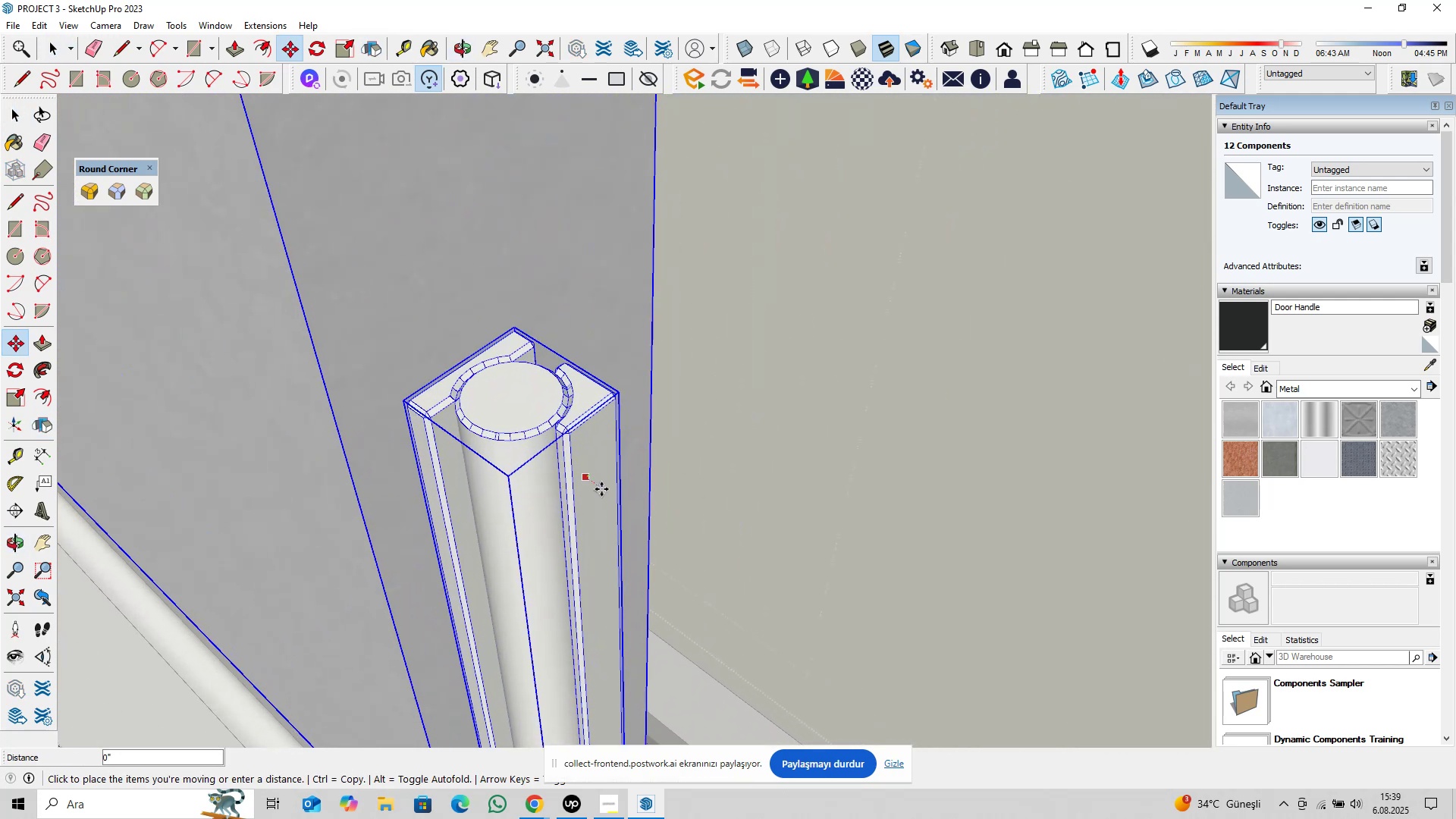 
scroll: coordinate [603, 494], scroll_direction: down, amount: 4.0
 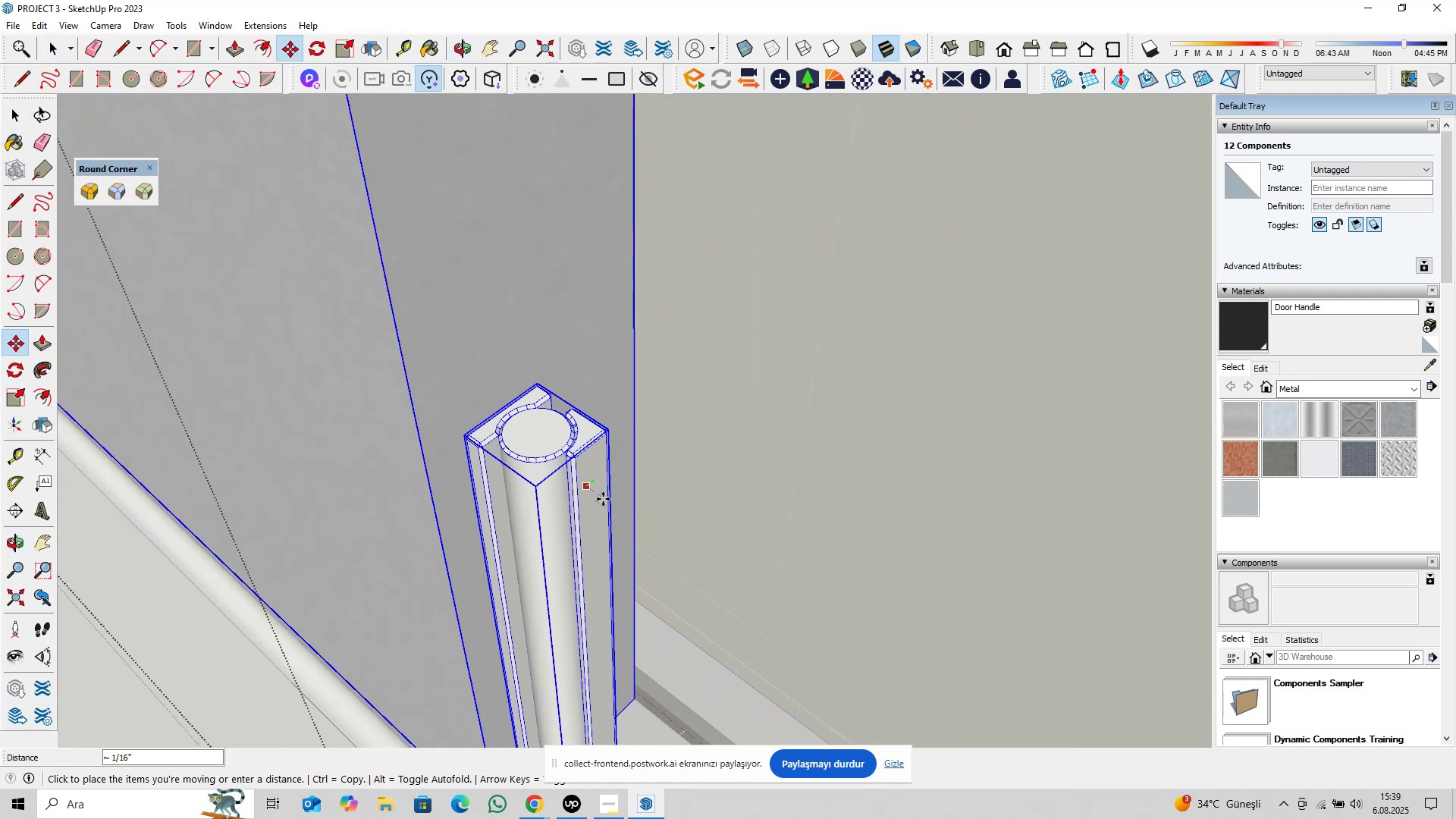 
key(ArrowRight)
 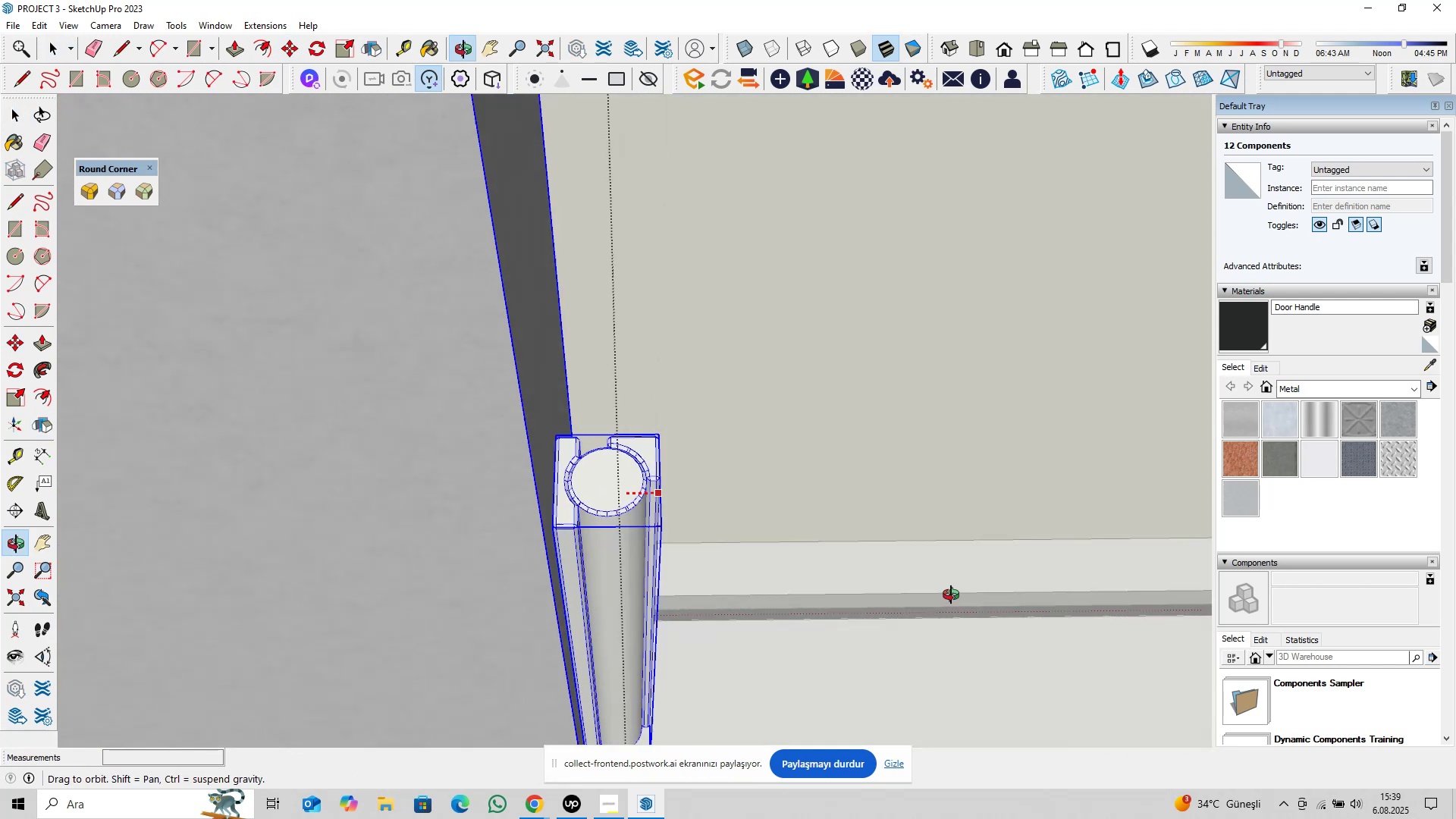 
hold_key(key=ShiftLeft, duration=0.48)
 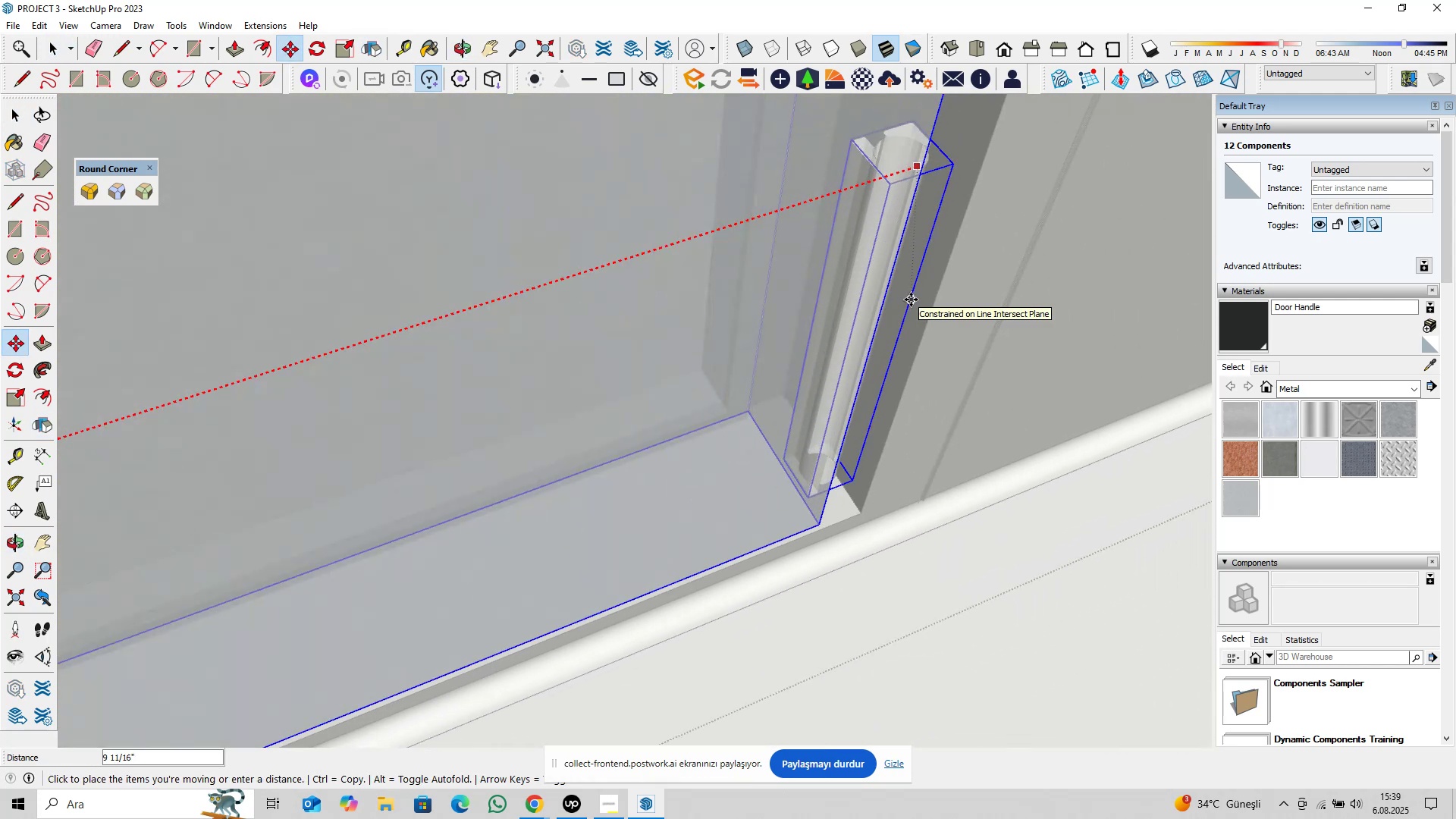 
left_click([911, 300])
 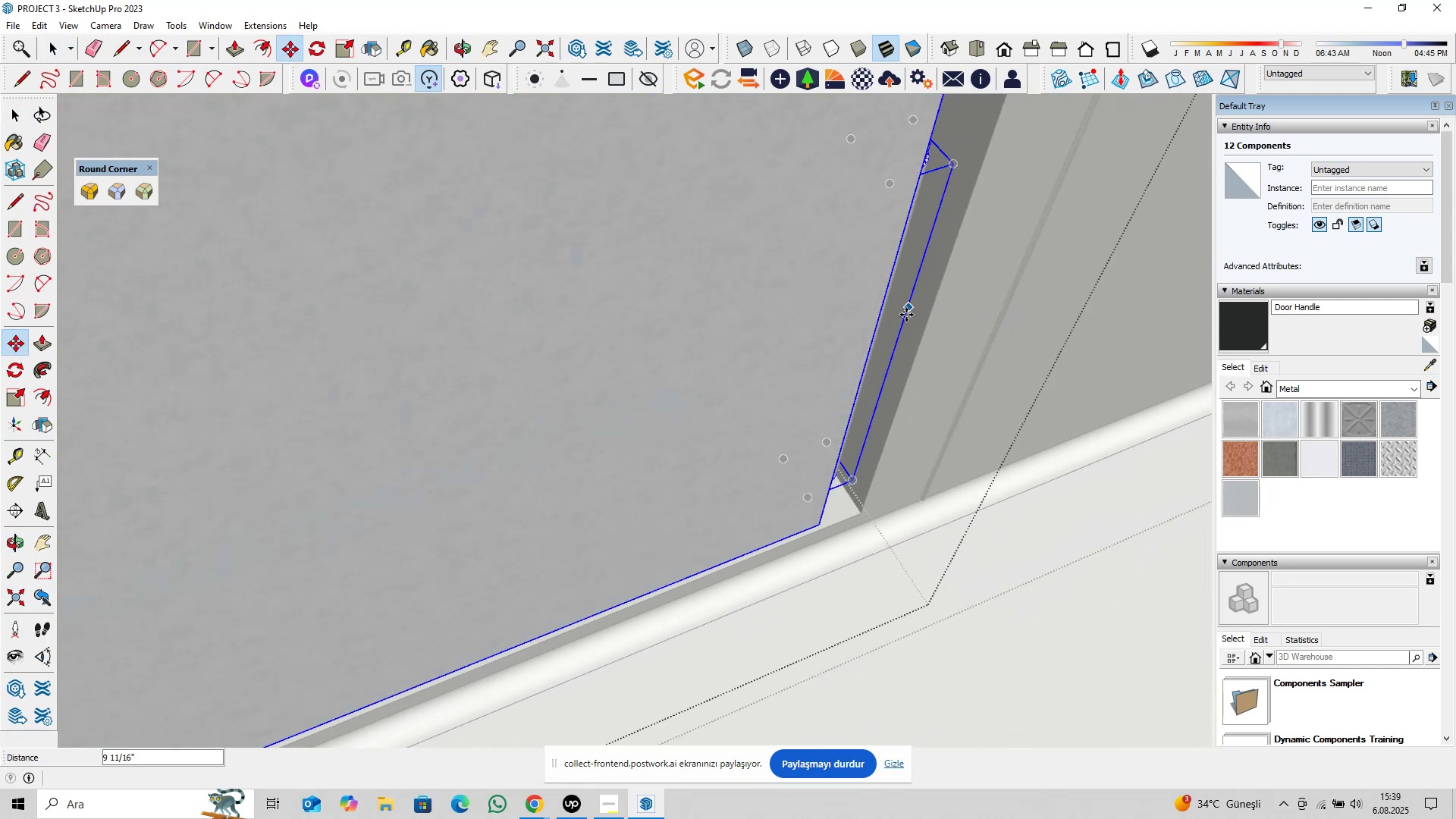 
key(Space)
 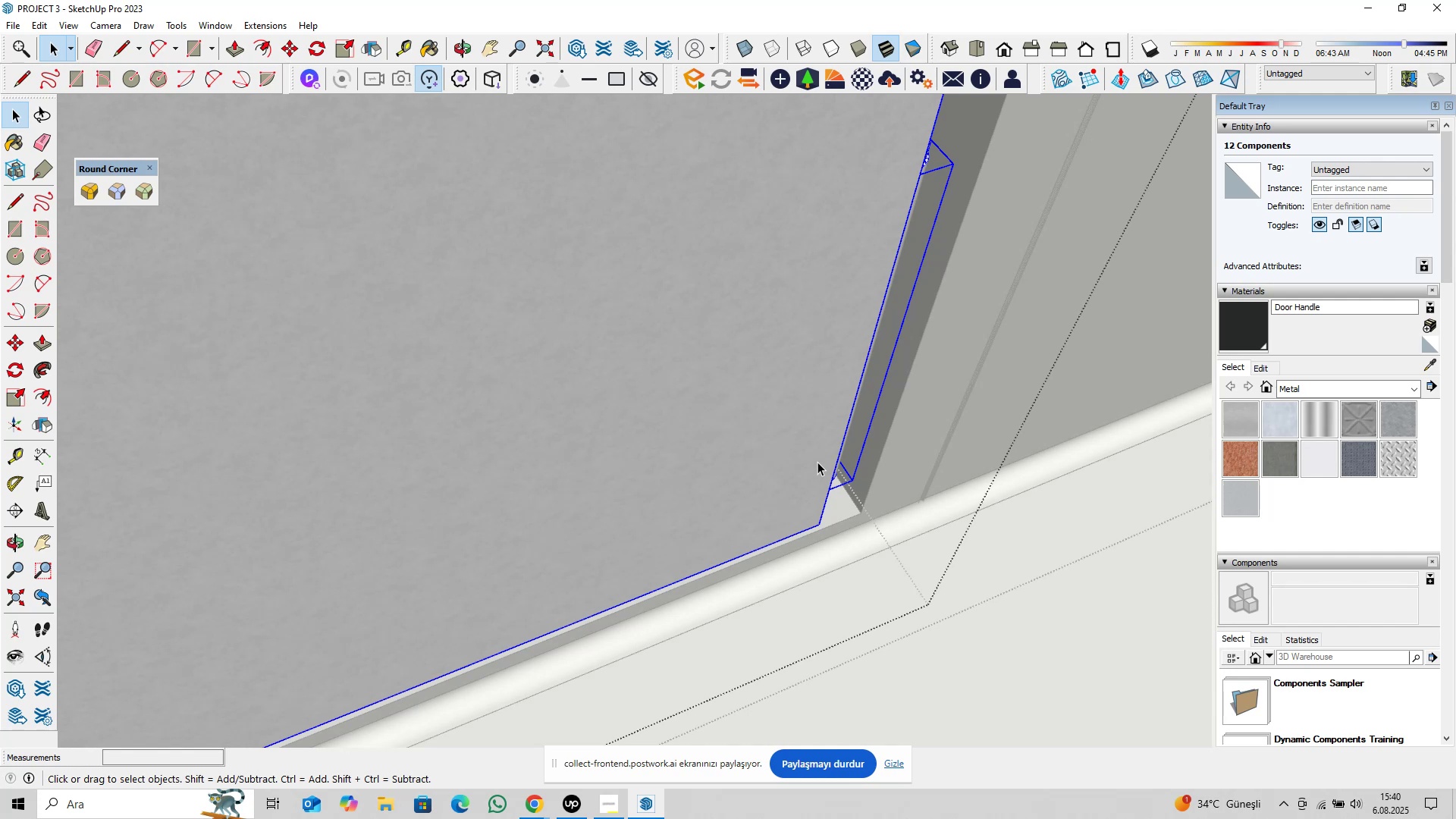 
wait(18.72)
 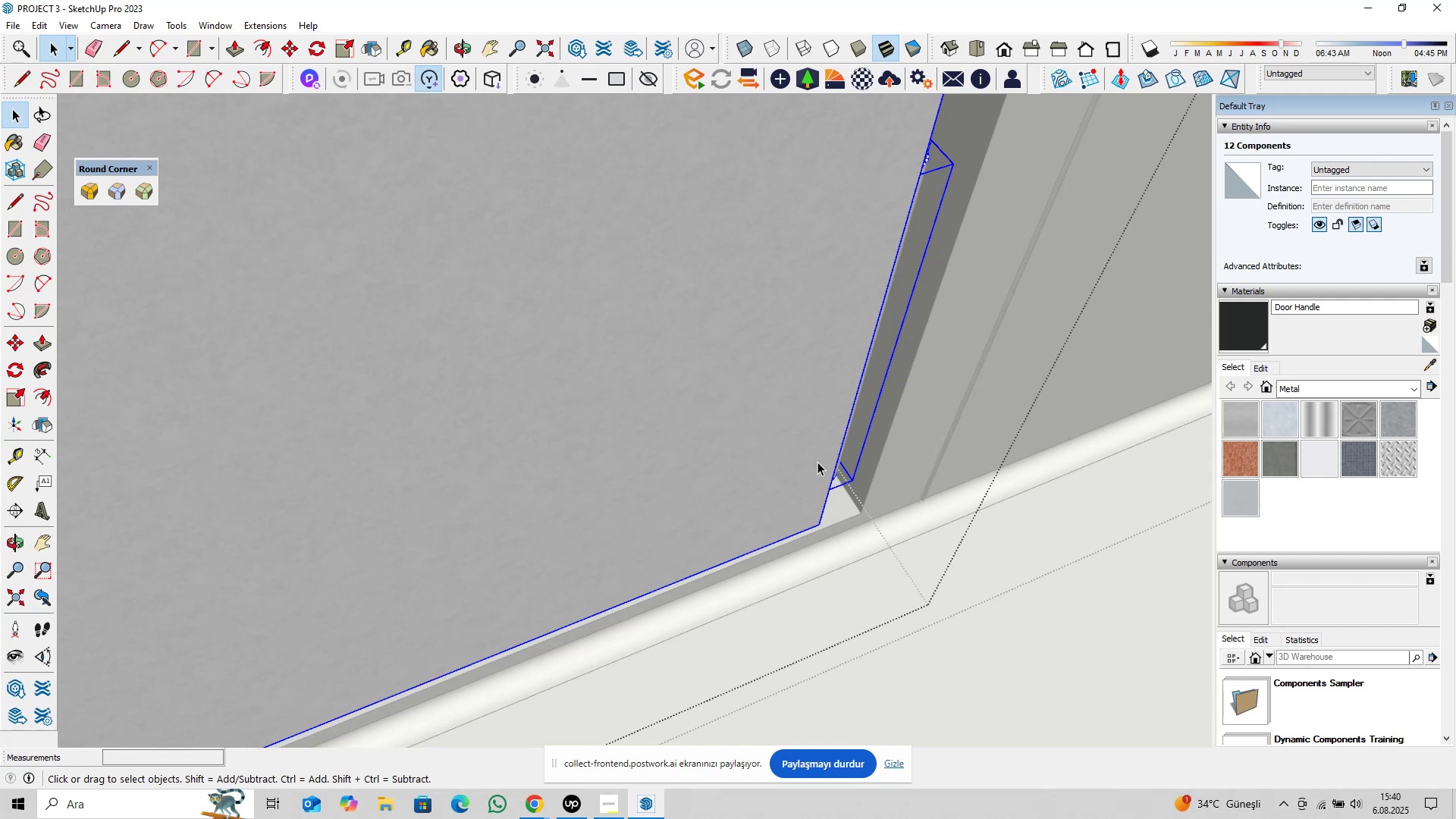 
key(Space)
 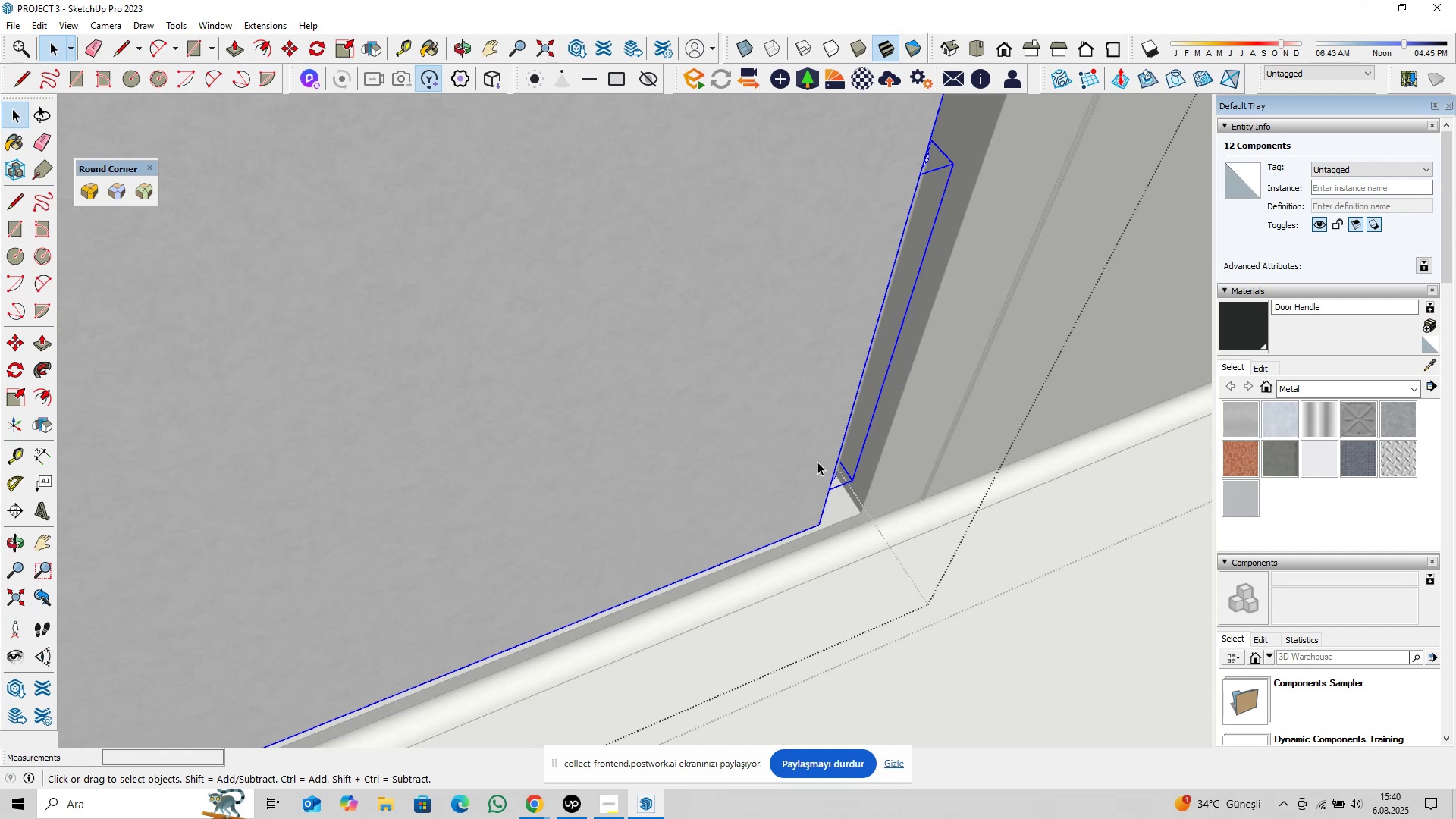 
scroll: coordinate [691, 464], scroll_direction: down, amount: 18.0
 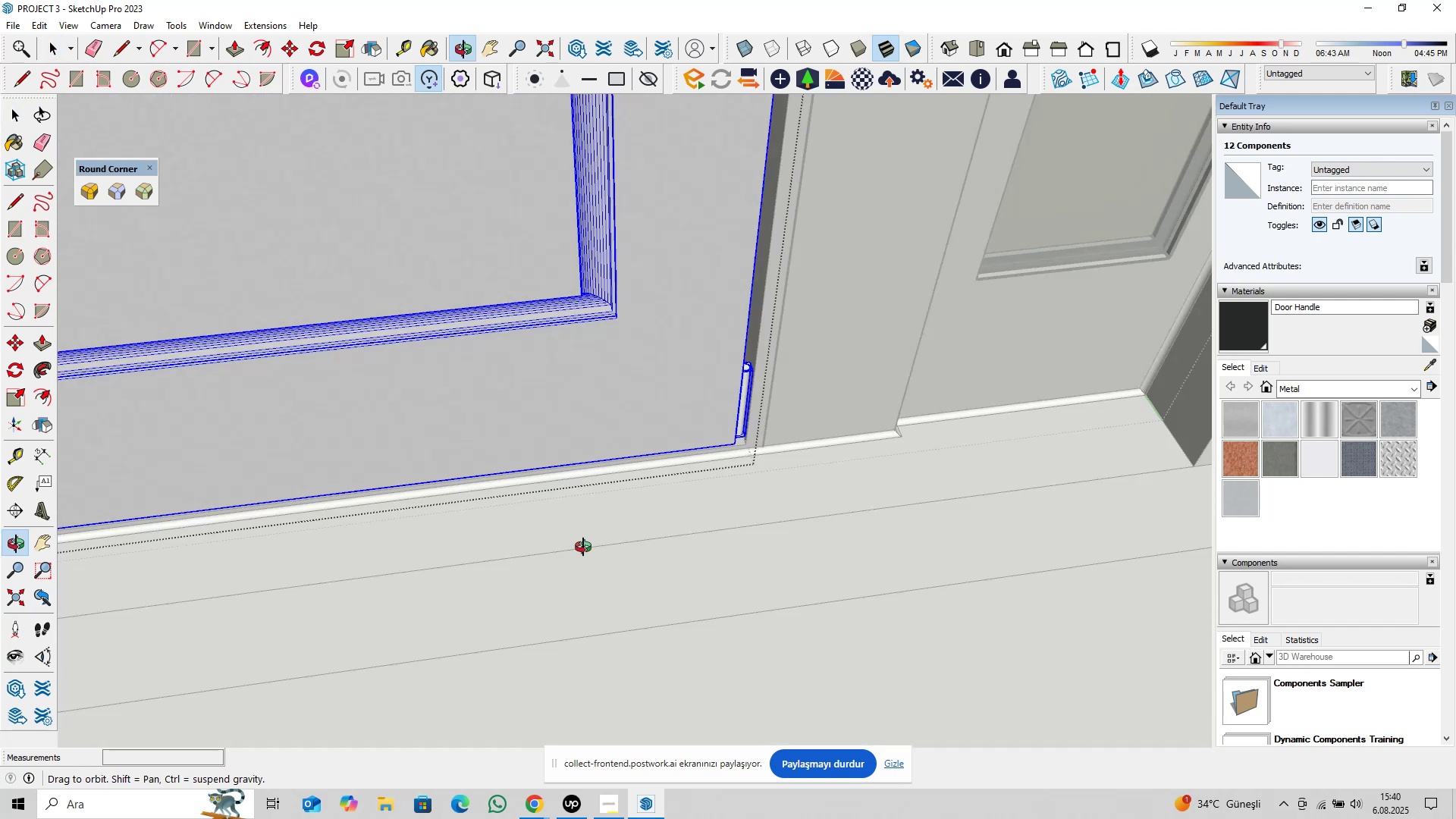 
hold_key(key=ShiftLeft, duration=0.33)
 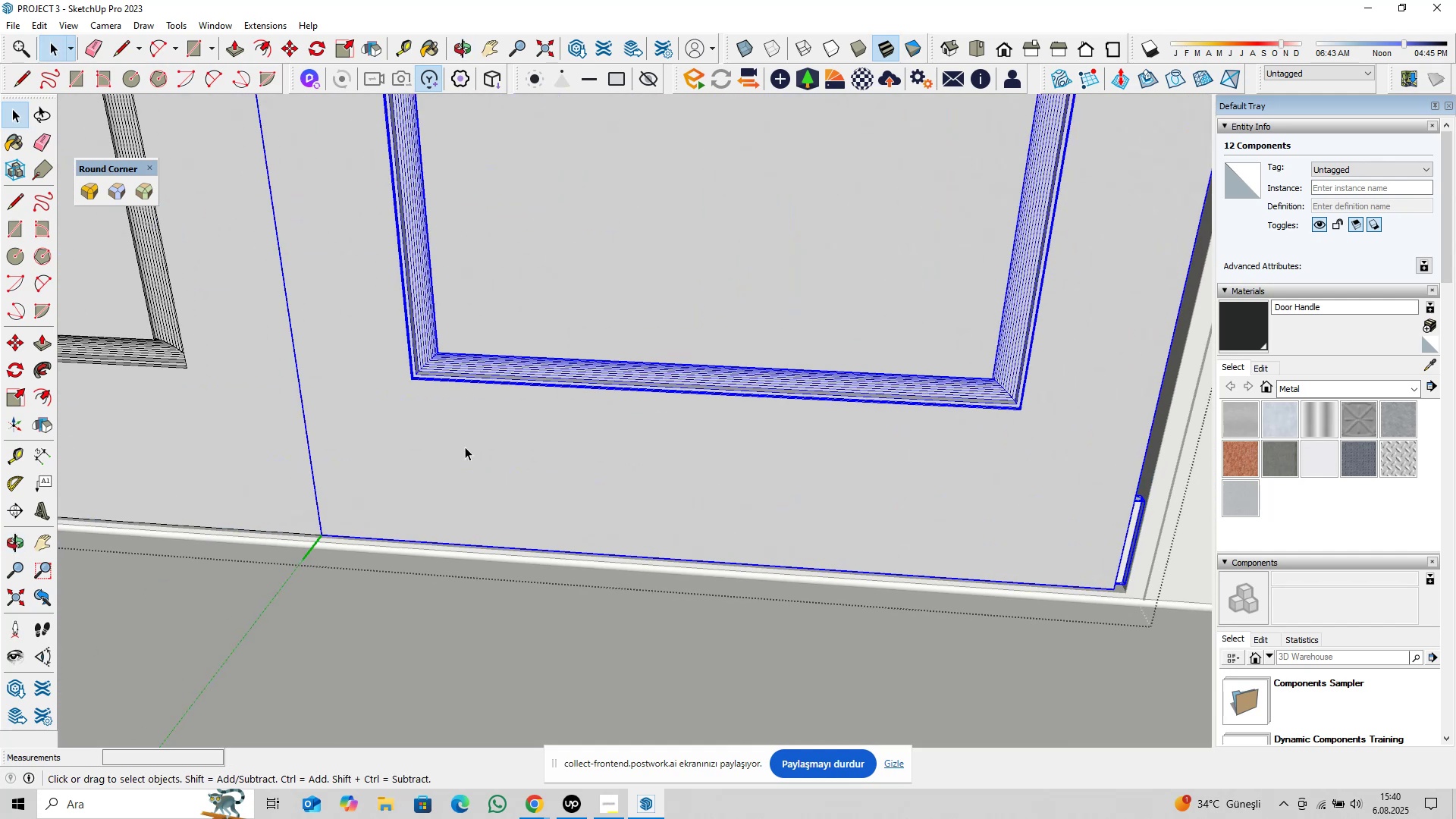 
hold_key(key=ShiftLeft, duration=0.3)
 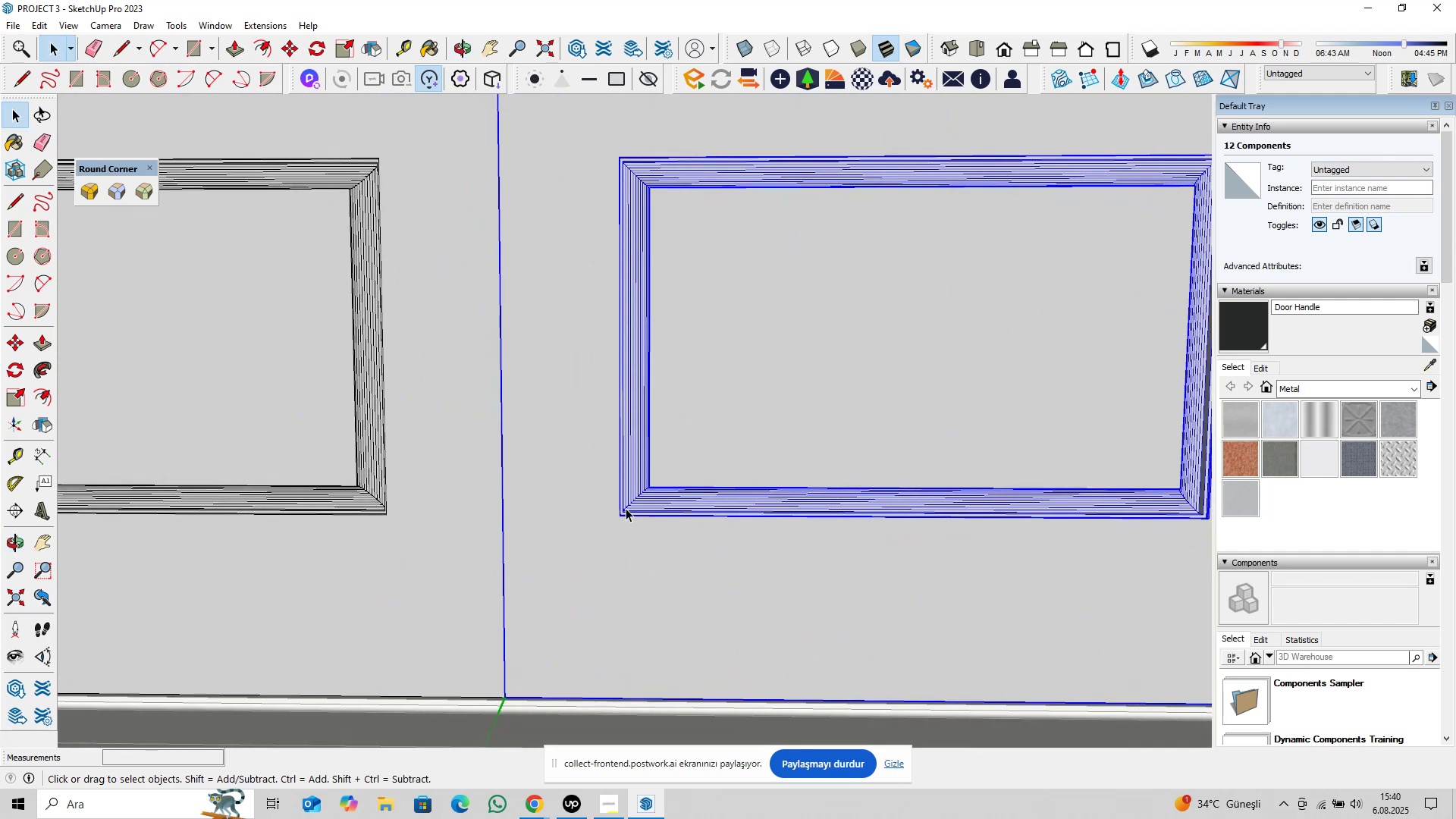 
scroll: coordinate [619, 481], scroll_direction: down, amount: 12.0
 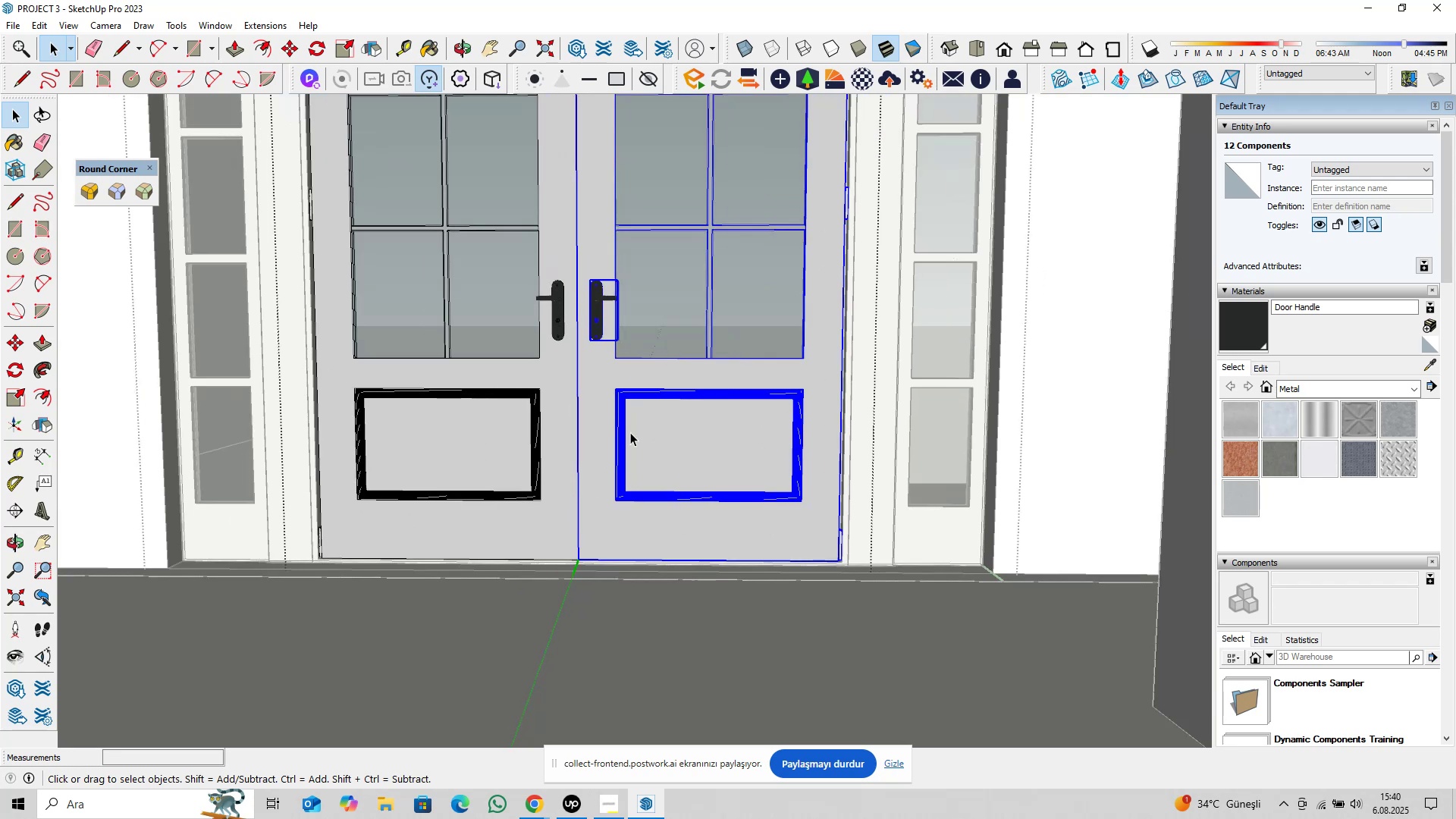 
hold_key(key=ShiftLeft, duration=0.44)
 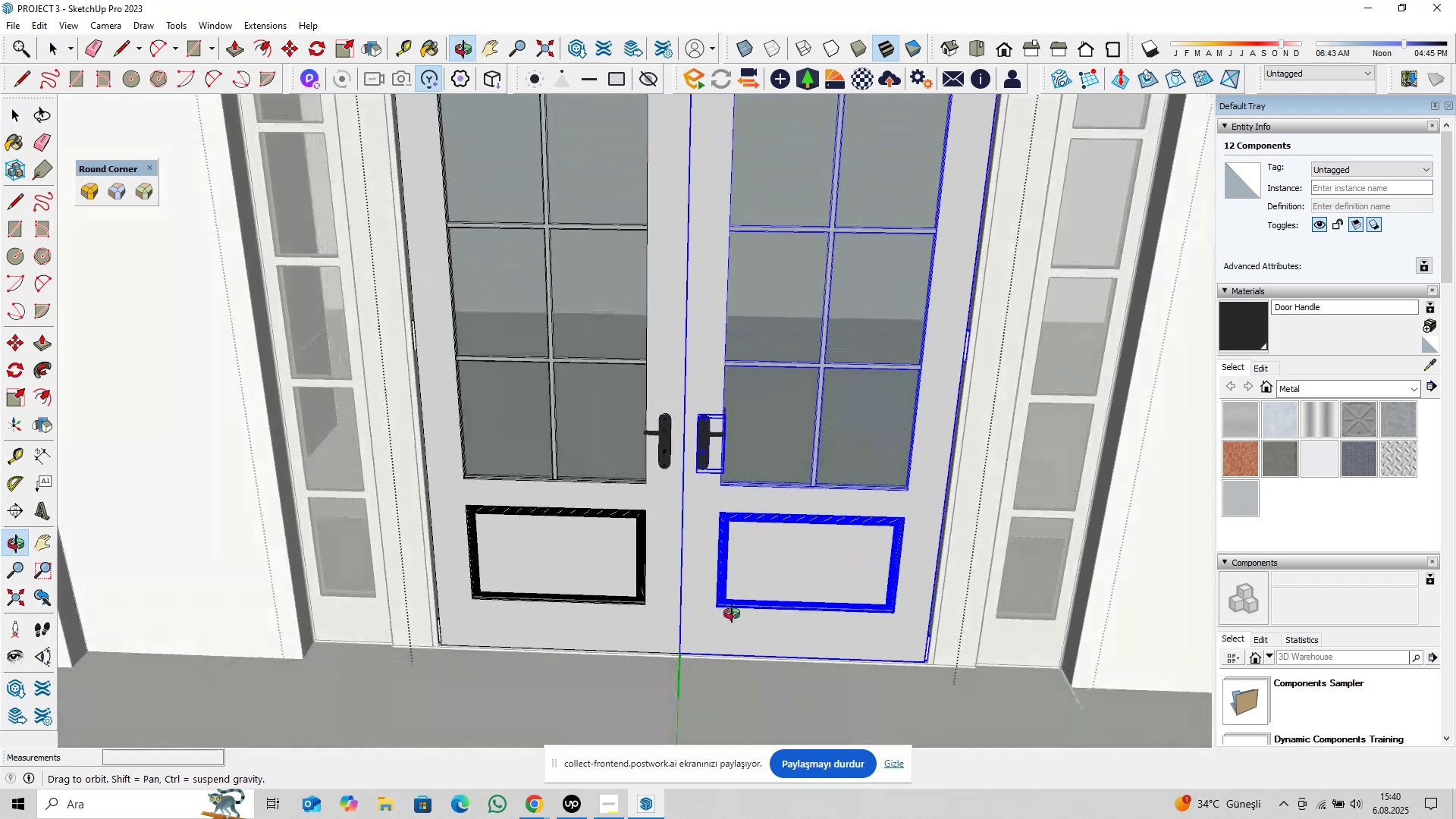 
scroll: coordinate [758, 616], scroll_direction: up, amount: 4.0
 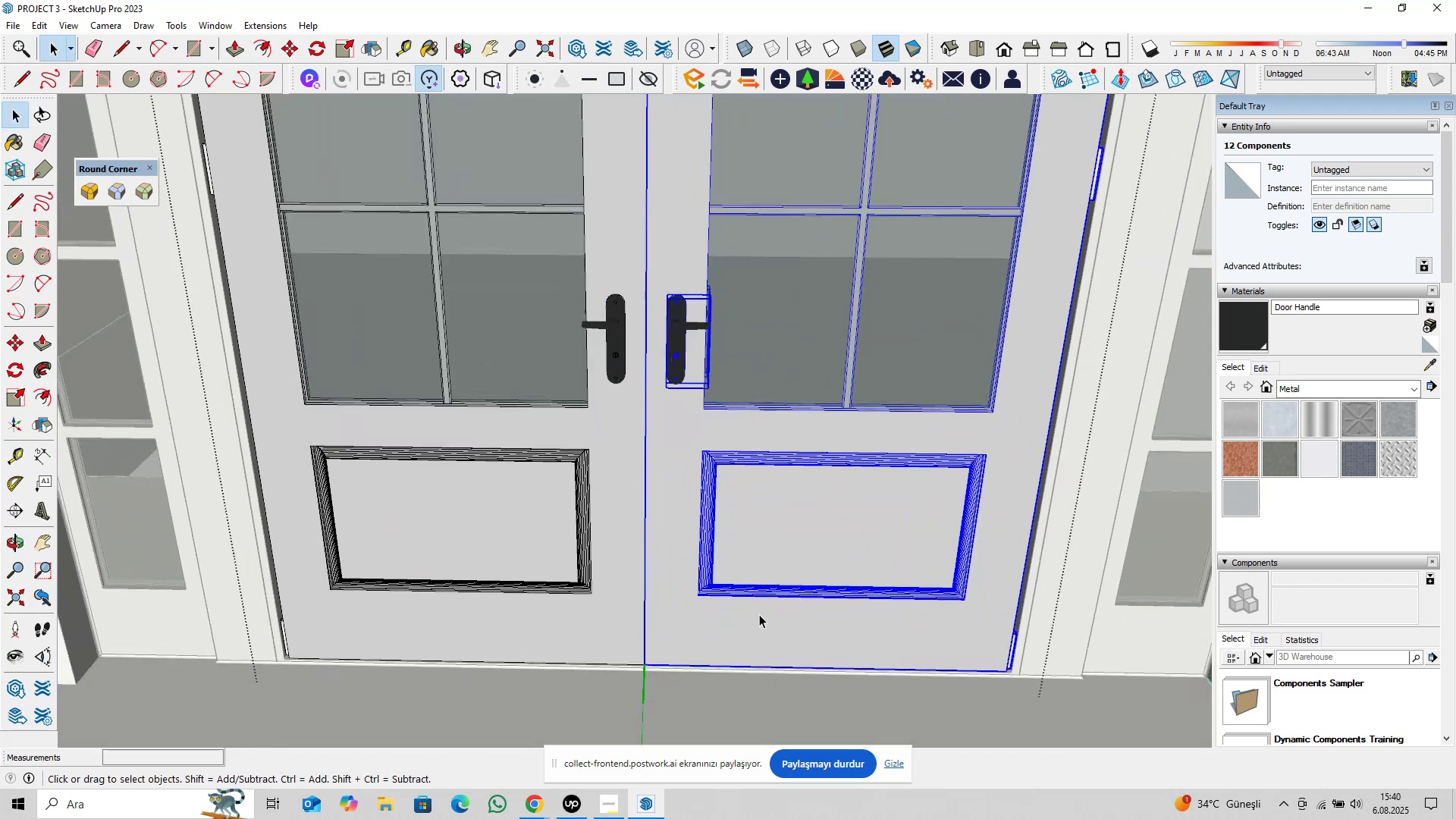 
left_click([759, 614])
 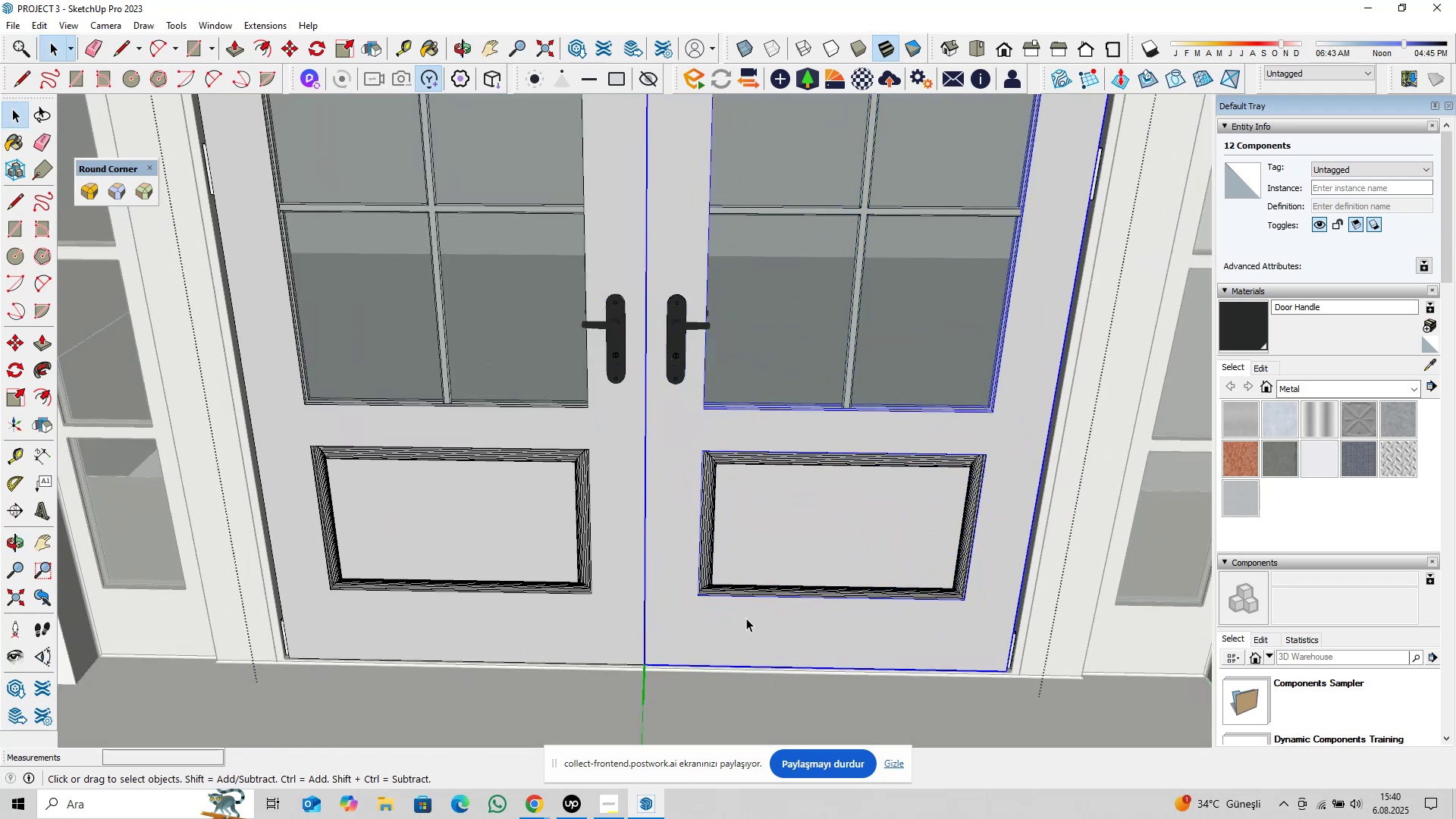 
right_click([746, 618])
 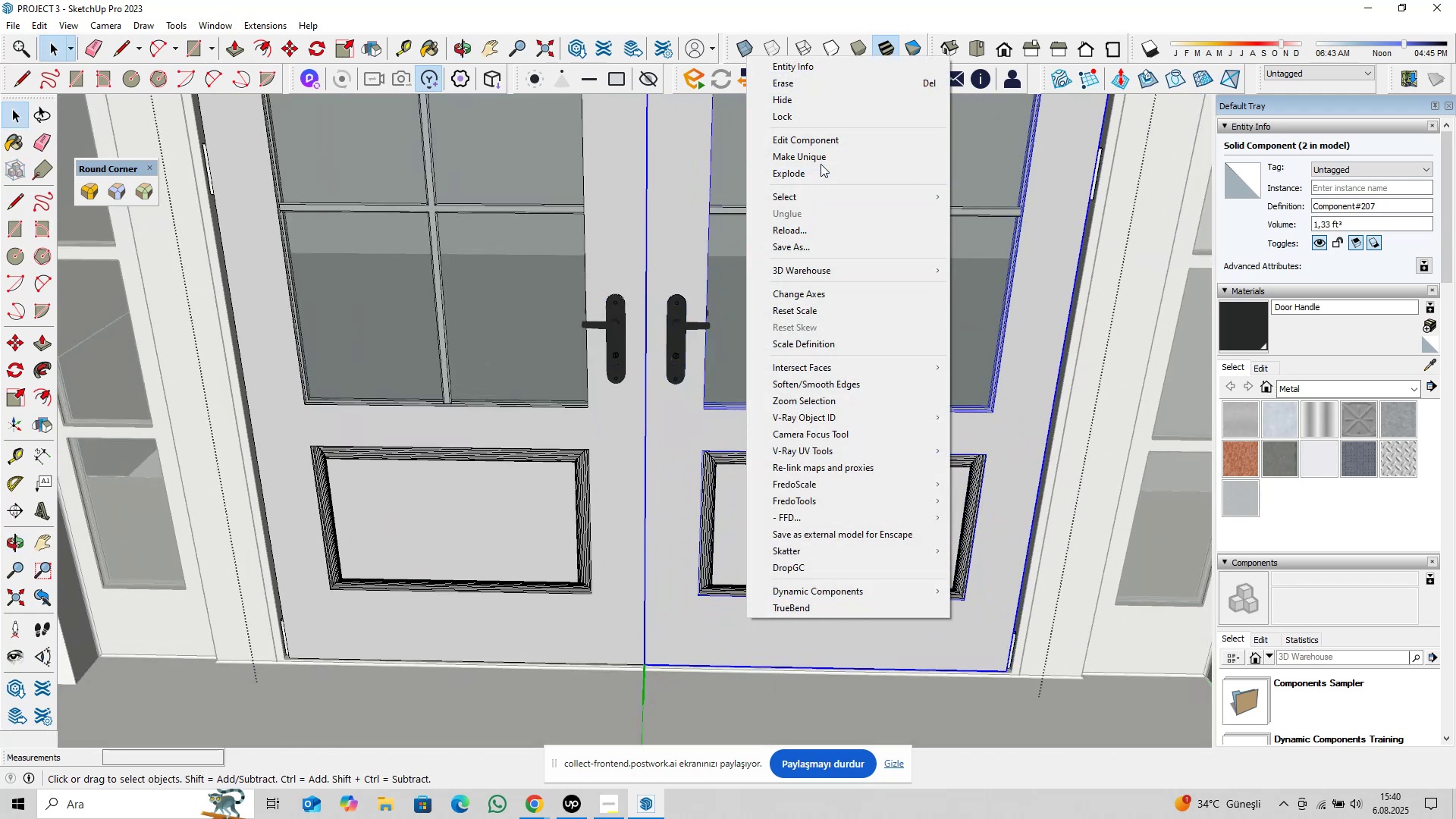 
left_click([822, 159])
 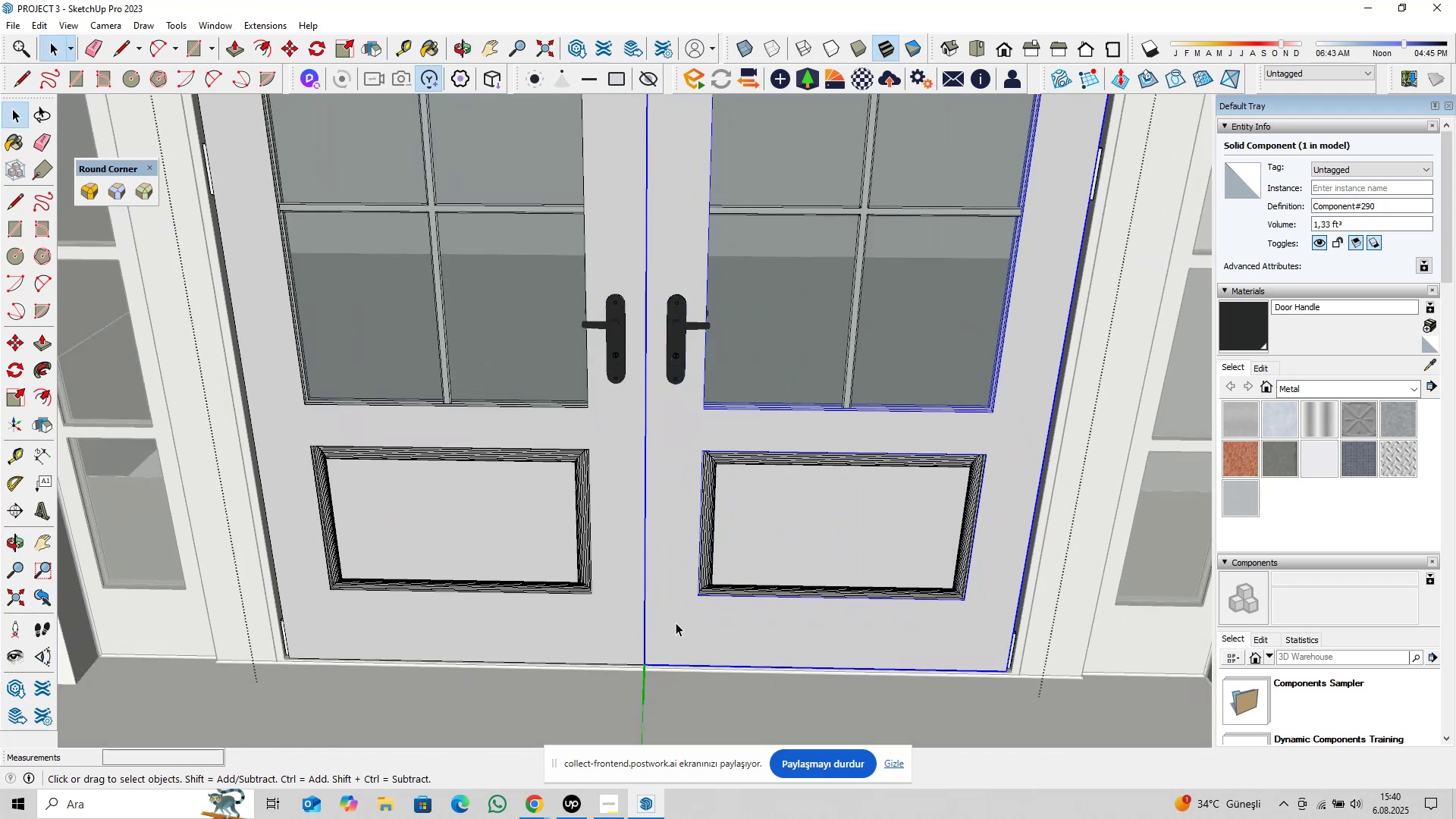 
double_click([633, 621])
 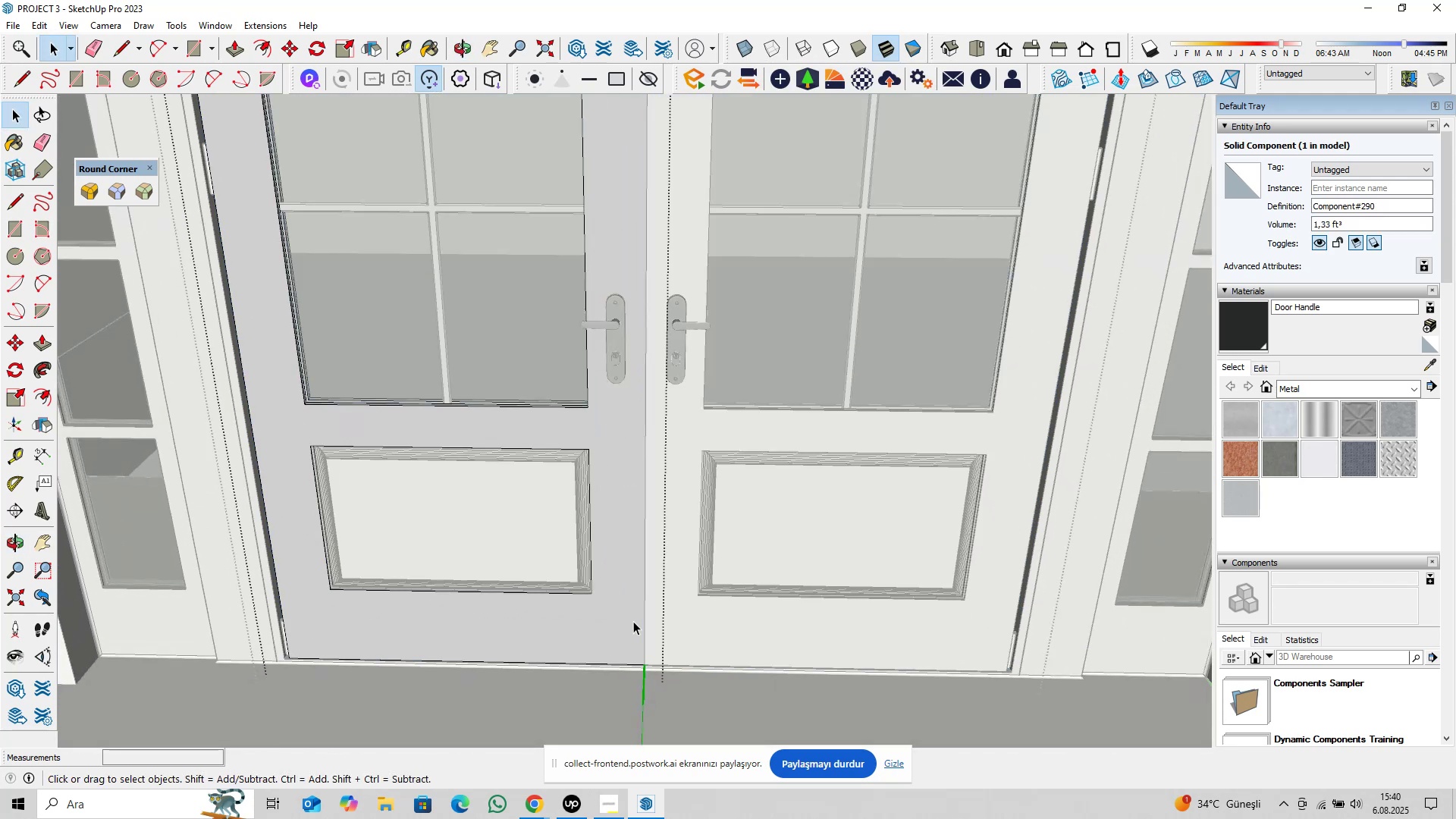 
triple_click([633, 621])
 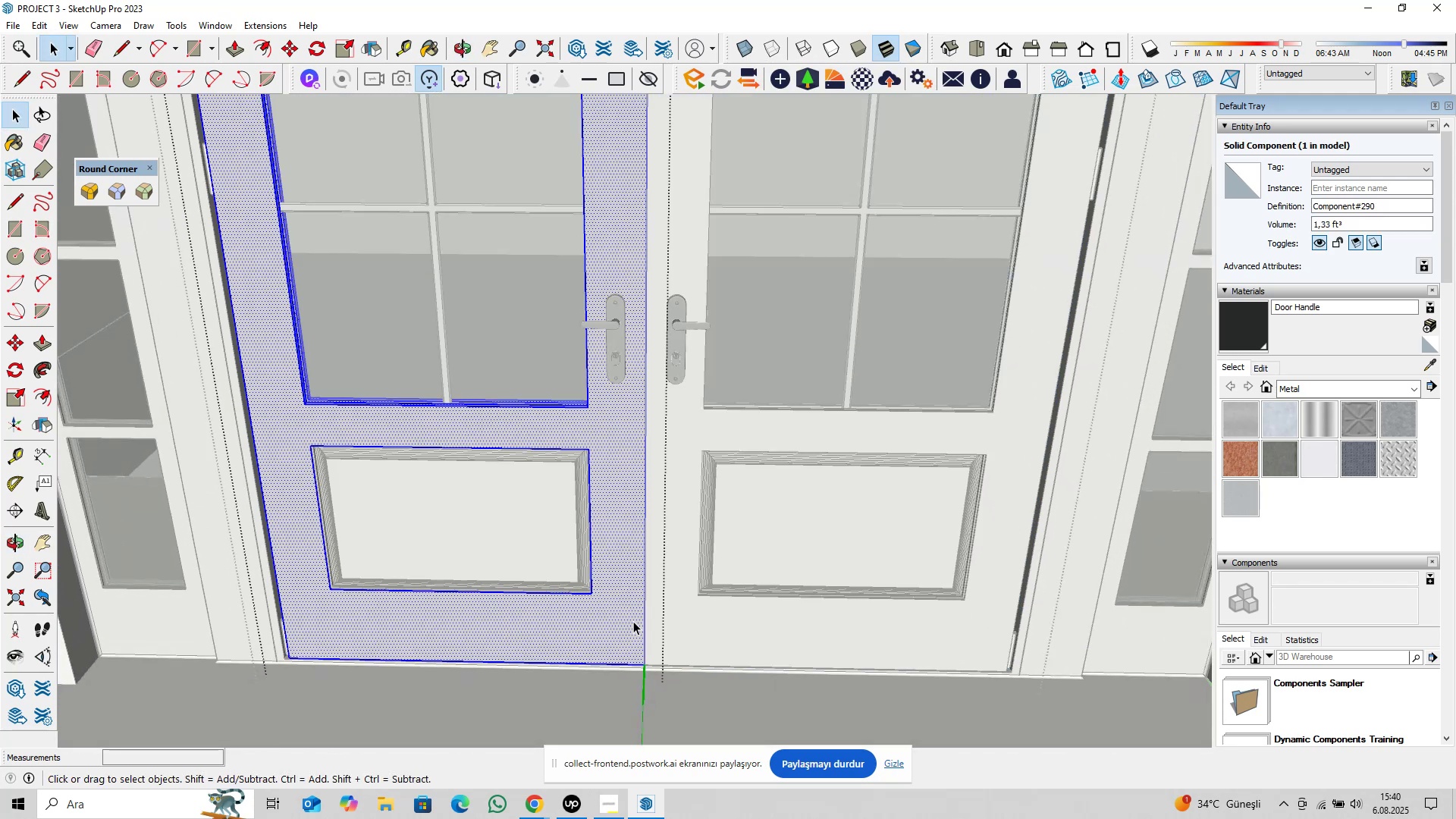 
triple_click([633, 621])
 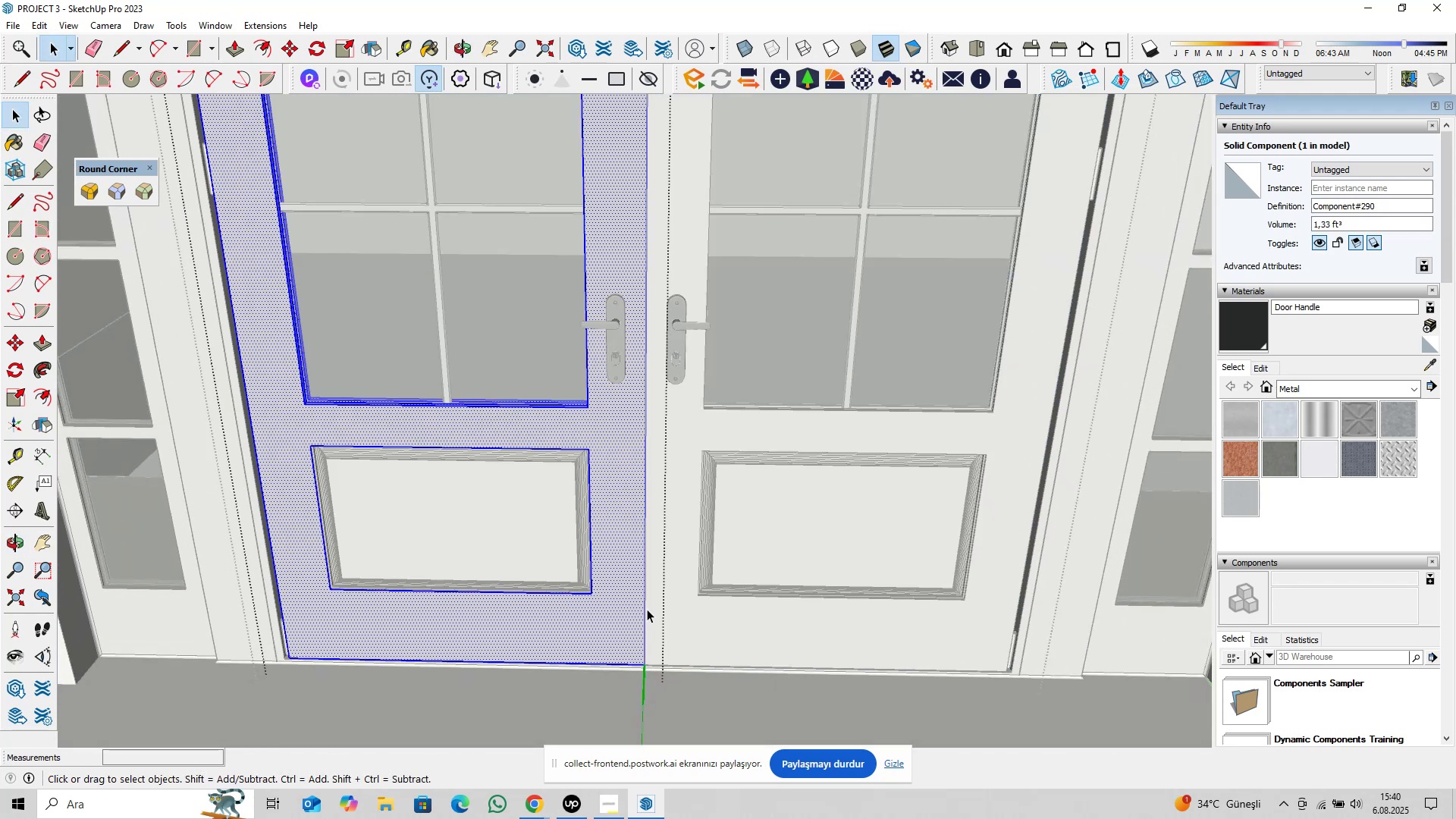 
key(Shift+ShiftLeft)
 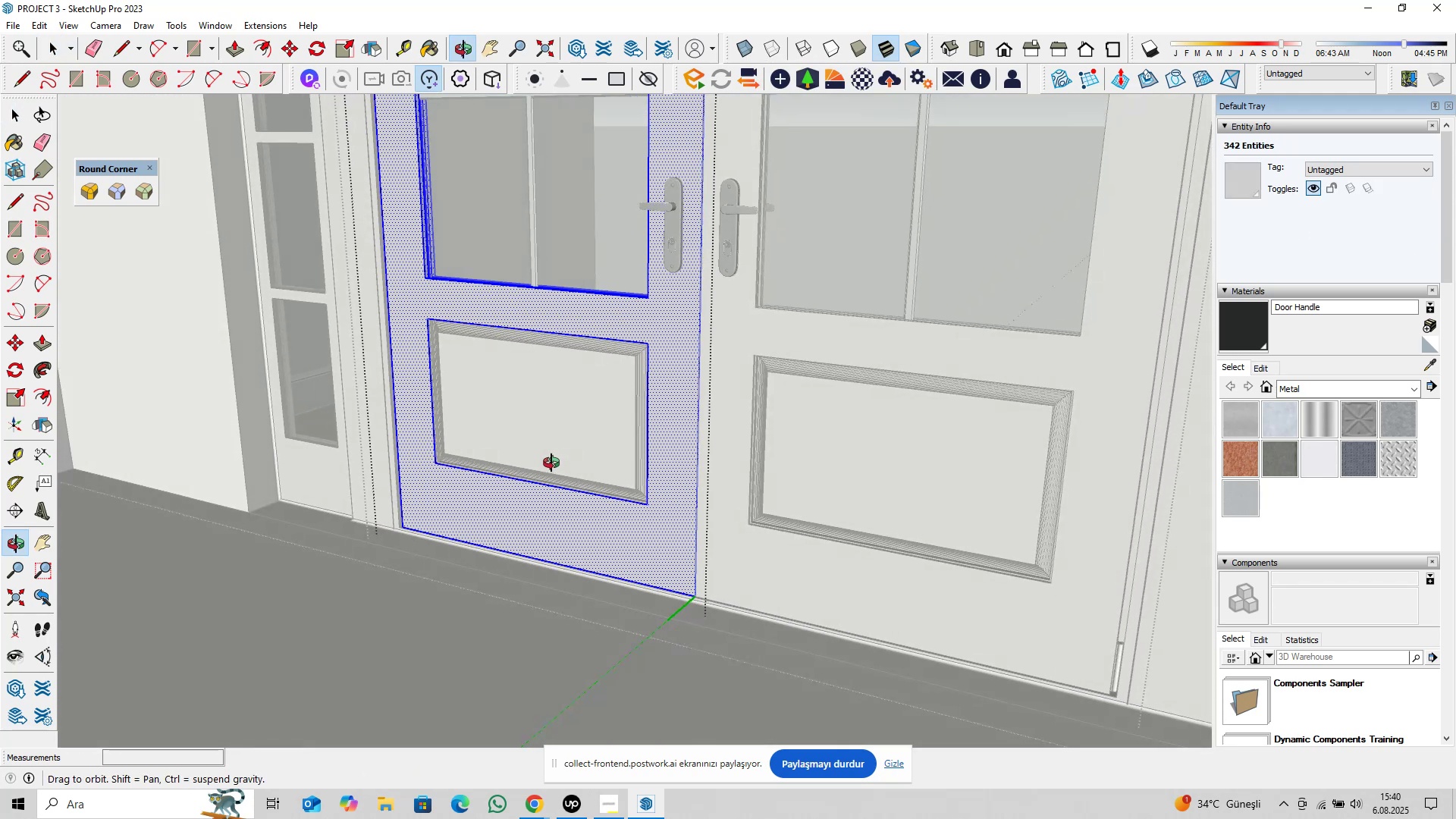 
key(Control+S)
 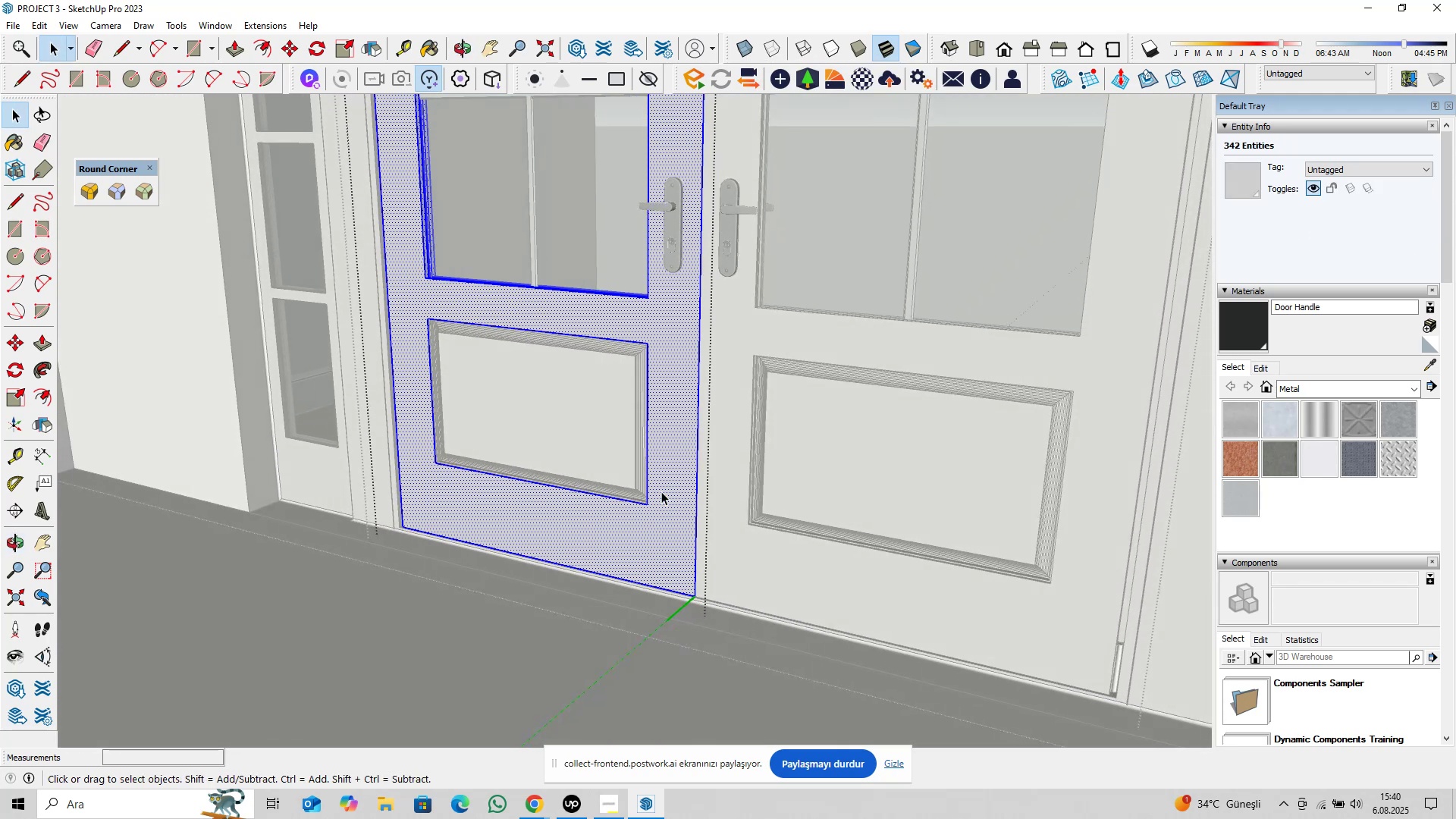 
wait(9.2)
 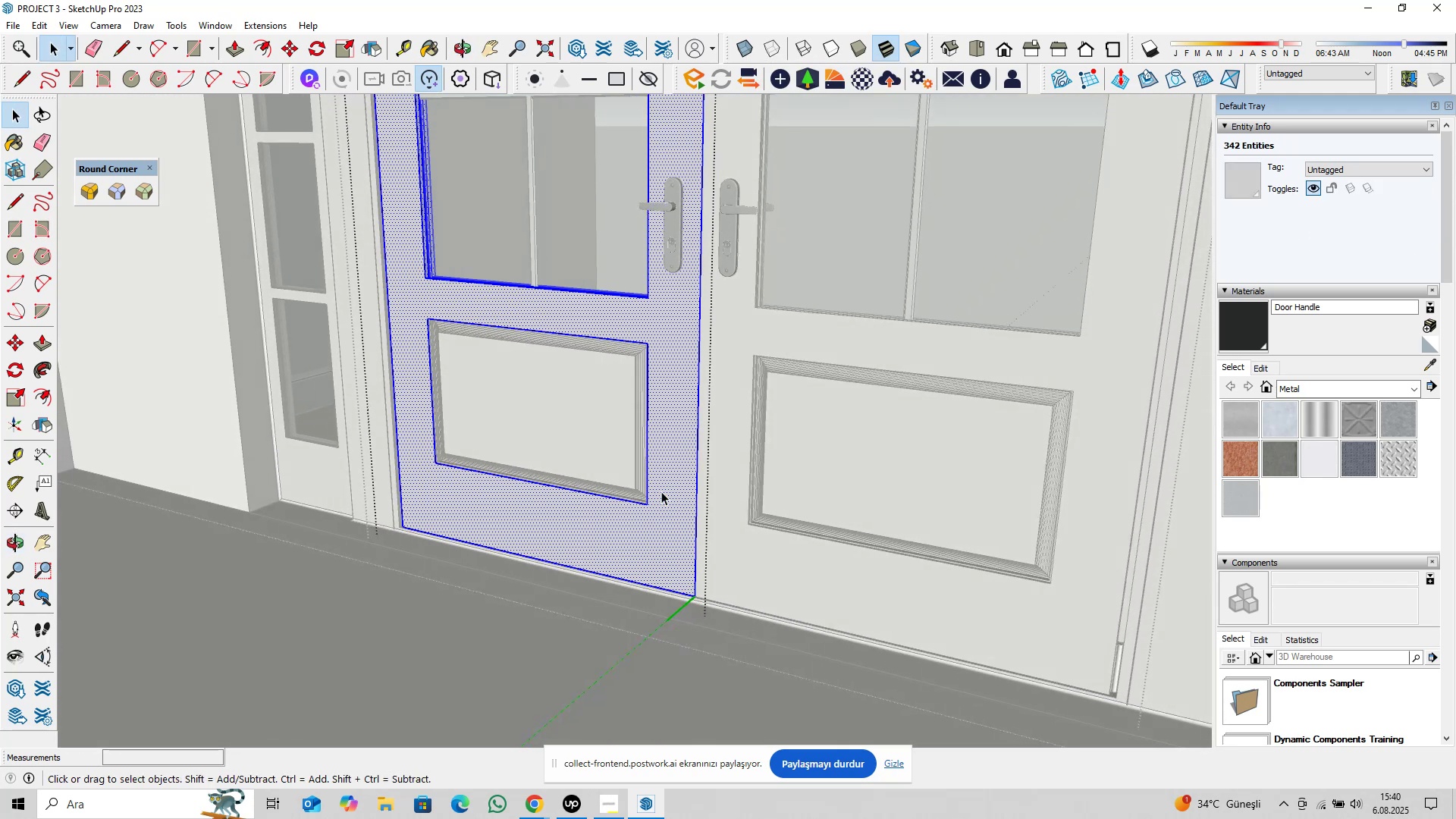 
scroll: coordinate [665, 554], scroll_direction: up, amount: 9.0
 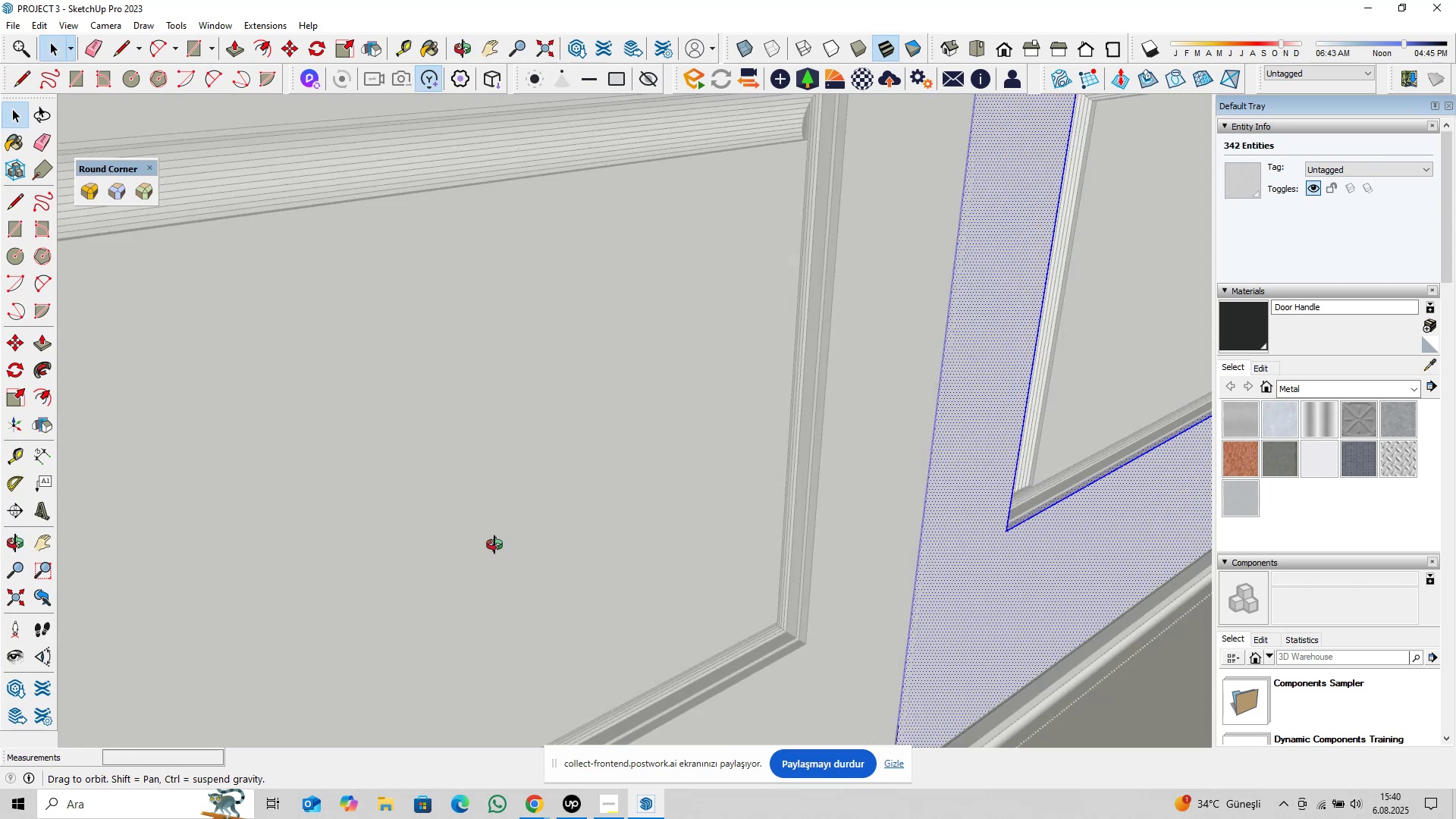 
scroll: coordinate [638, 502], scroll_direction: down, amount: 25.0
 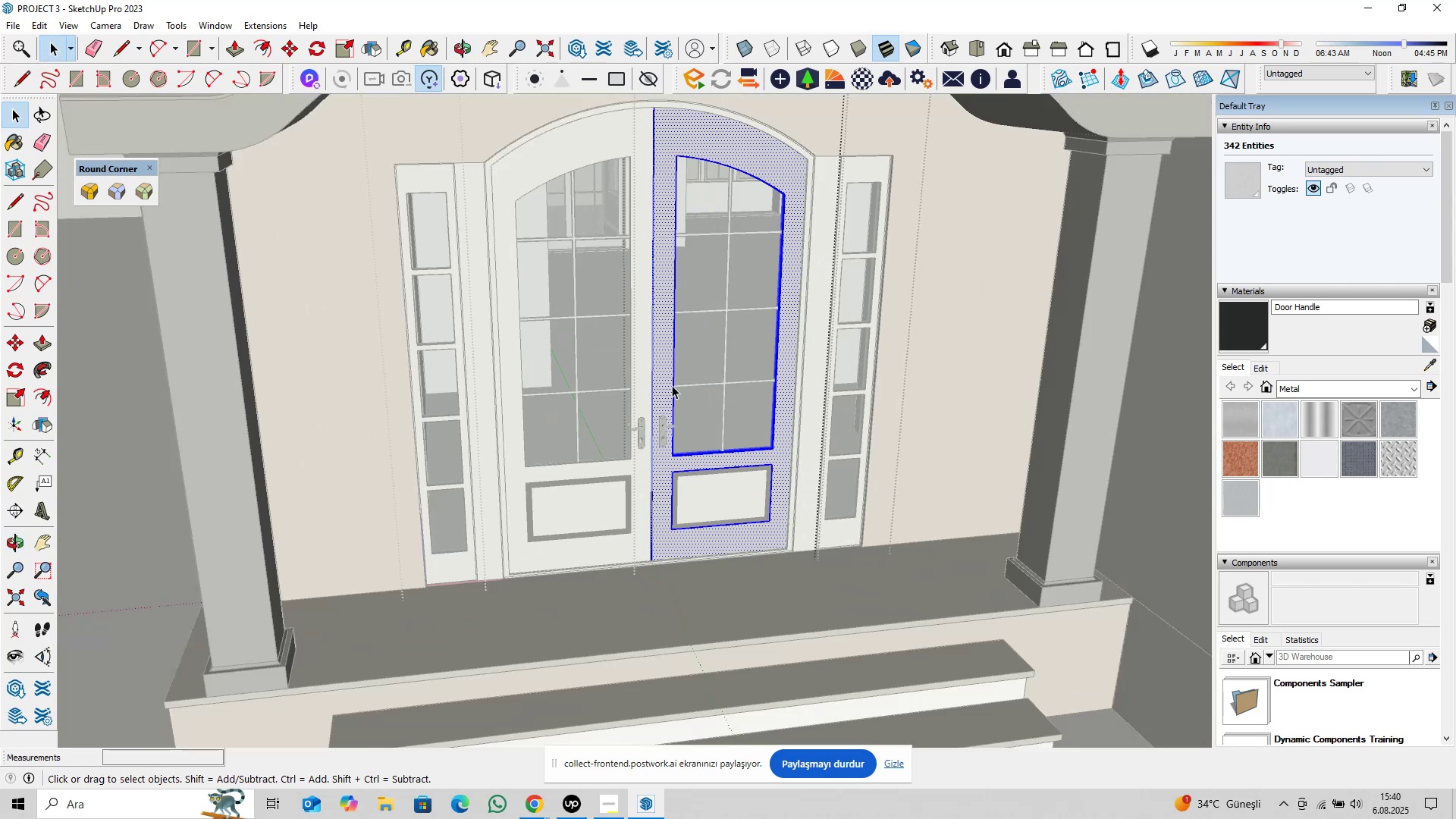 
hold_key(key=ShiftLeft, duration=0.36)
 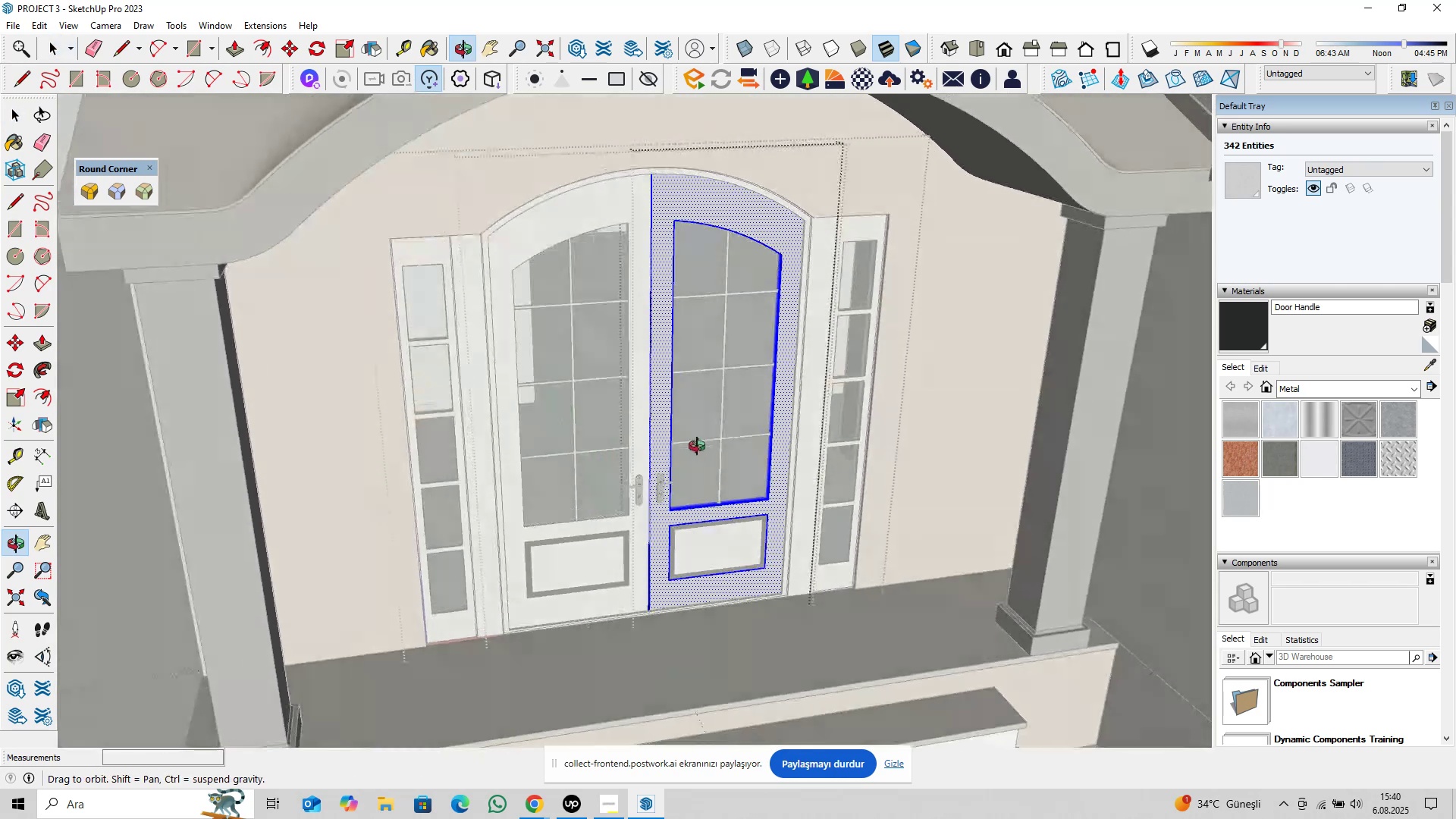 
key(Shift+ShiftLeft)
 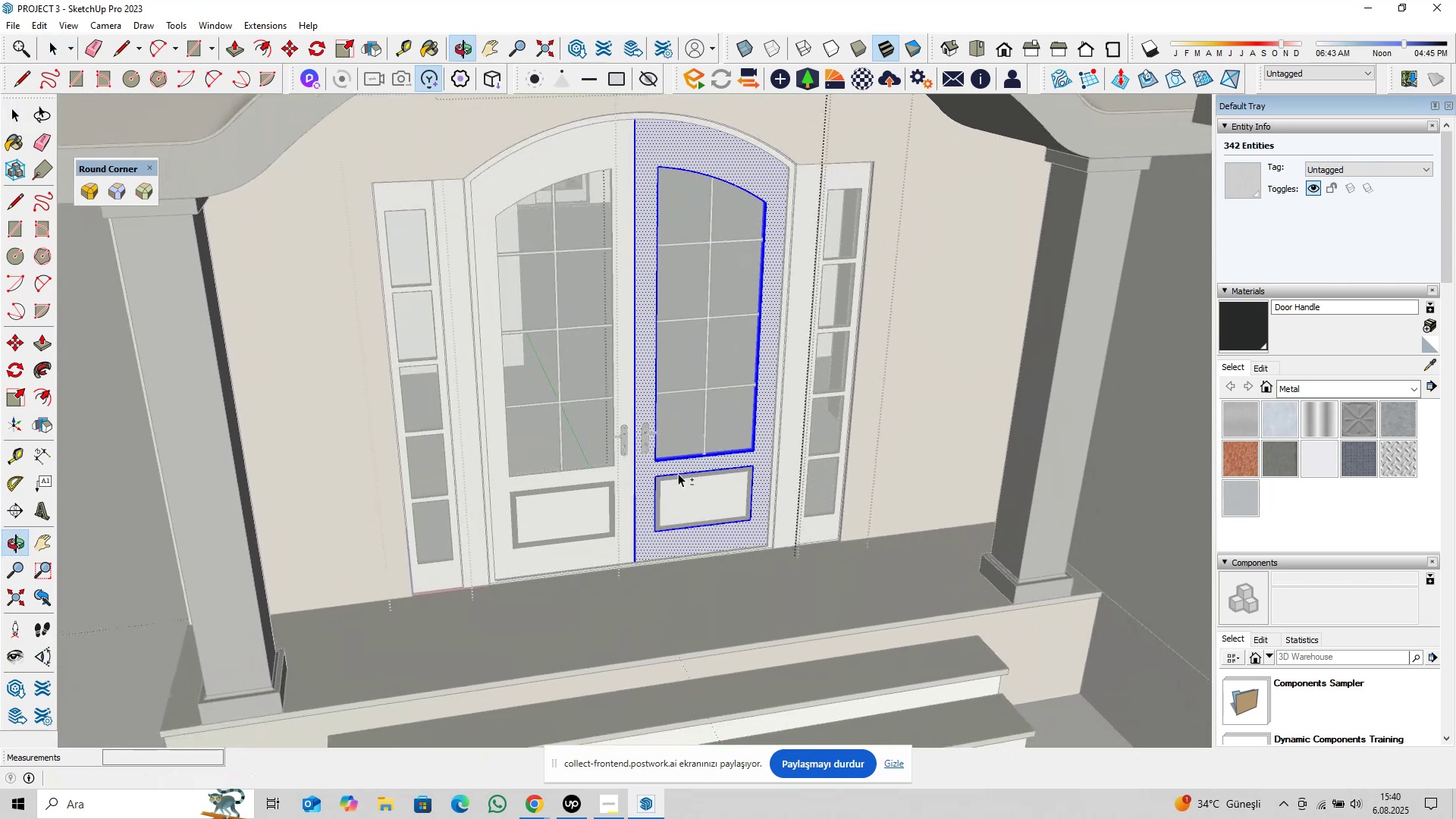 
key(Control+S)
 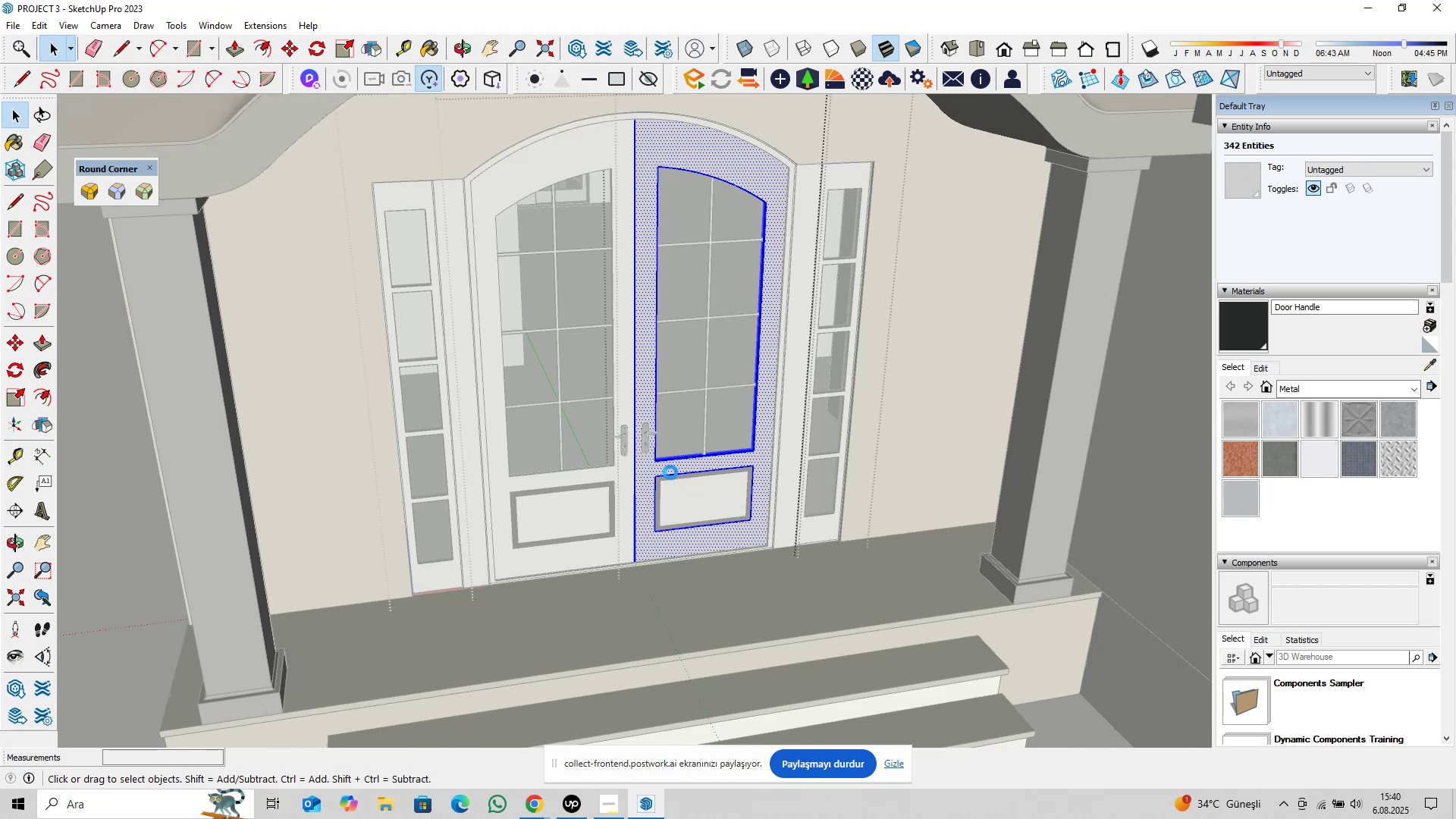 
scroll: coordinate [601, 567], scroll_direction: up, amount: 16.0
 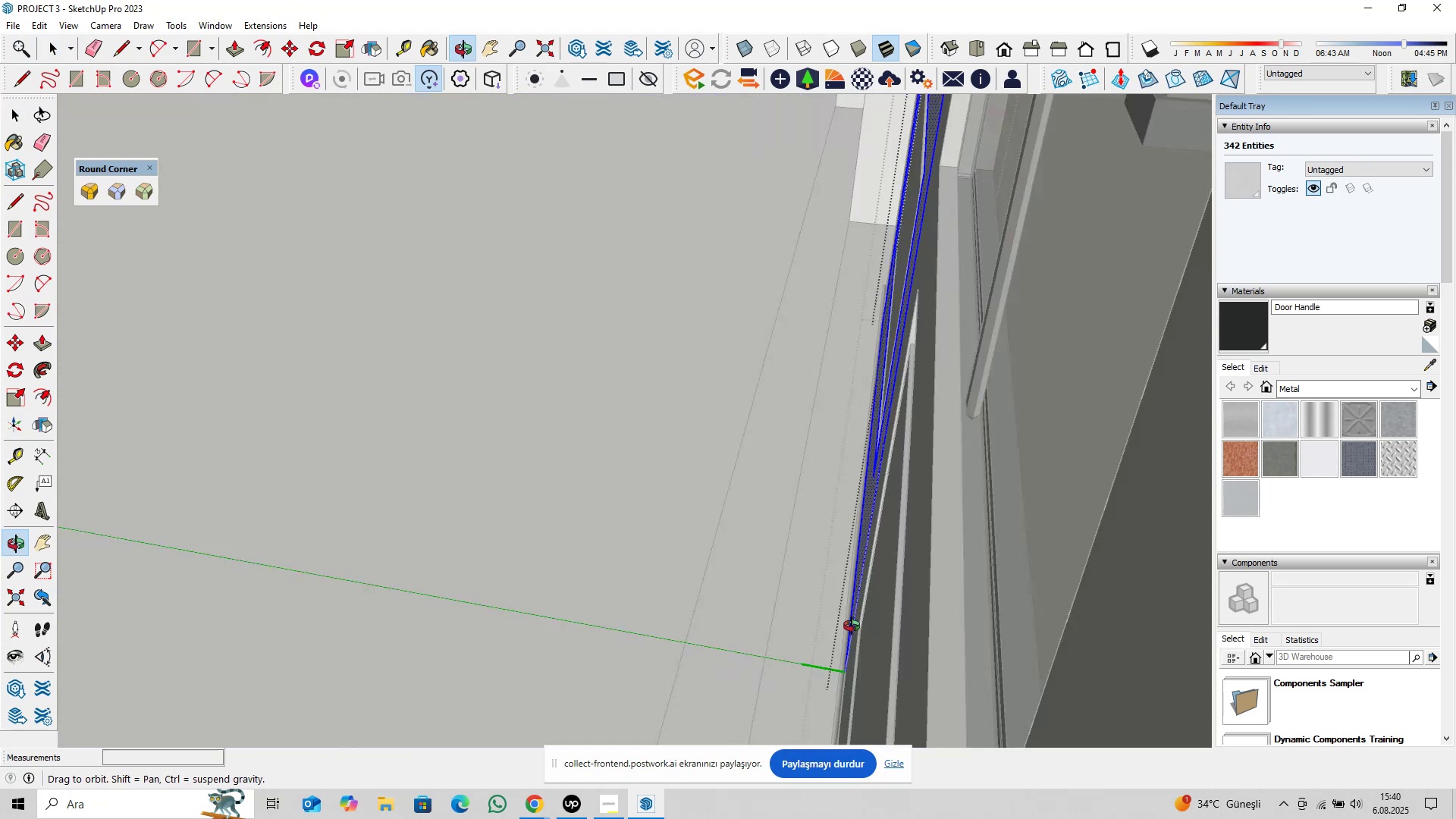 
hold_key(key=ShiftLeft, duration=0.39)
 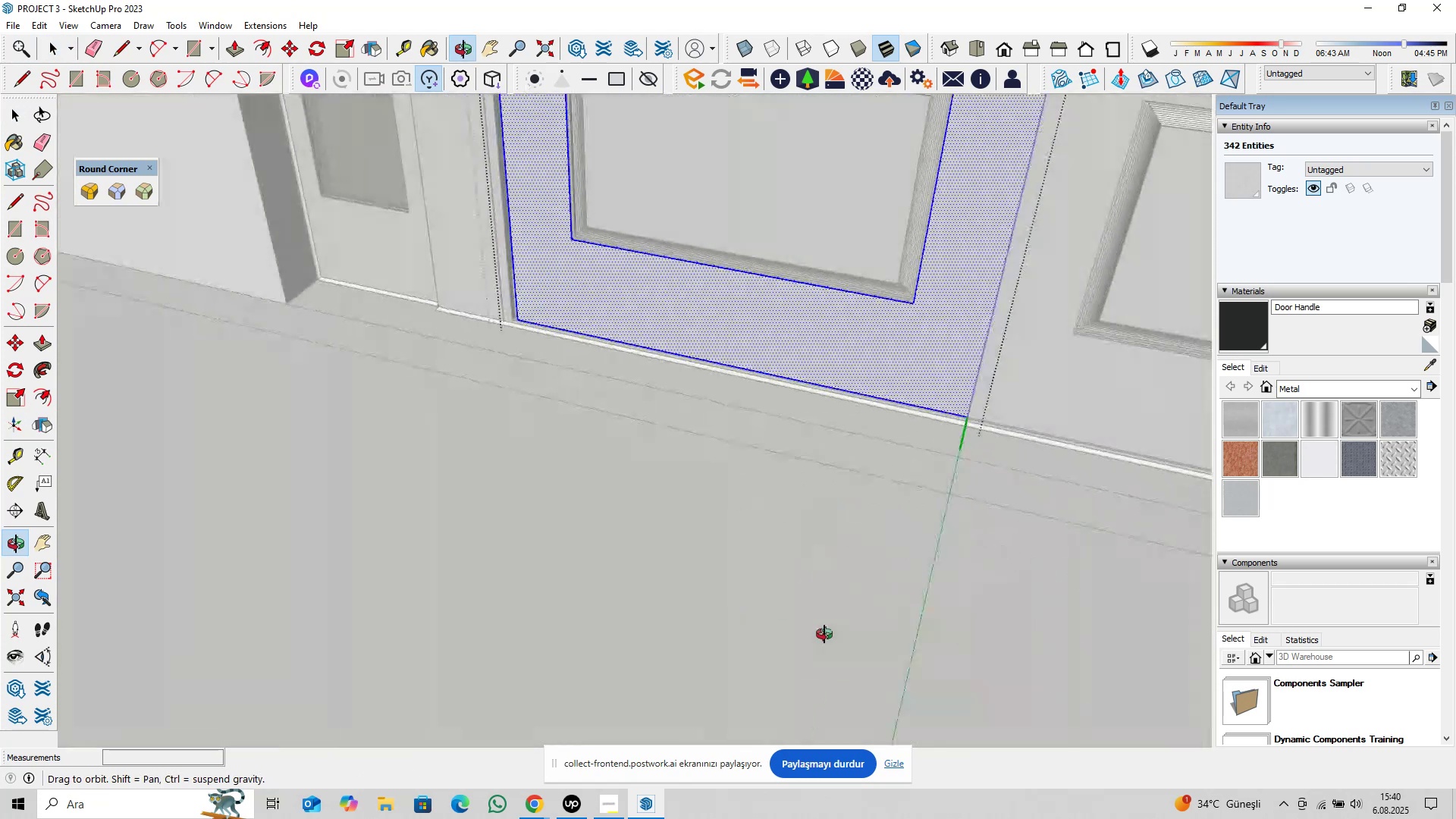 
hold_key(key=ShiftLeft, duration=0.37)
 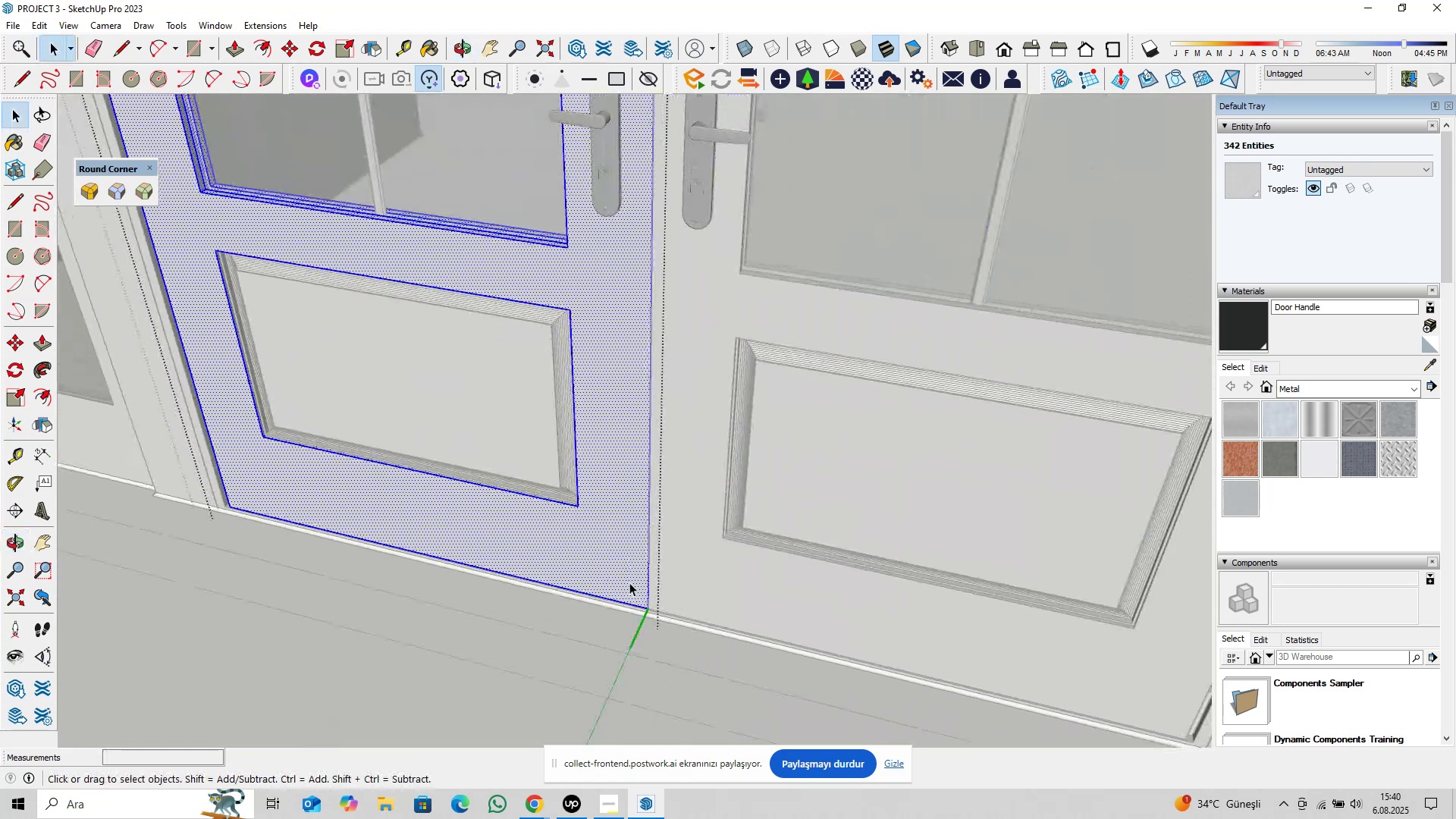 
scroll: coordinate [640, 571], scroll_direction: up, amount: 4.0
 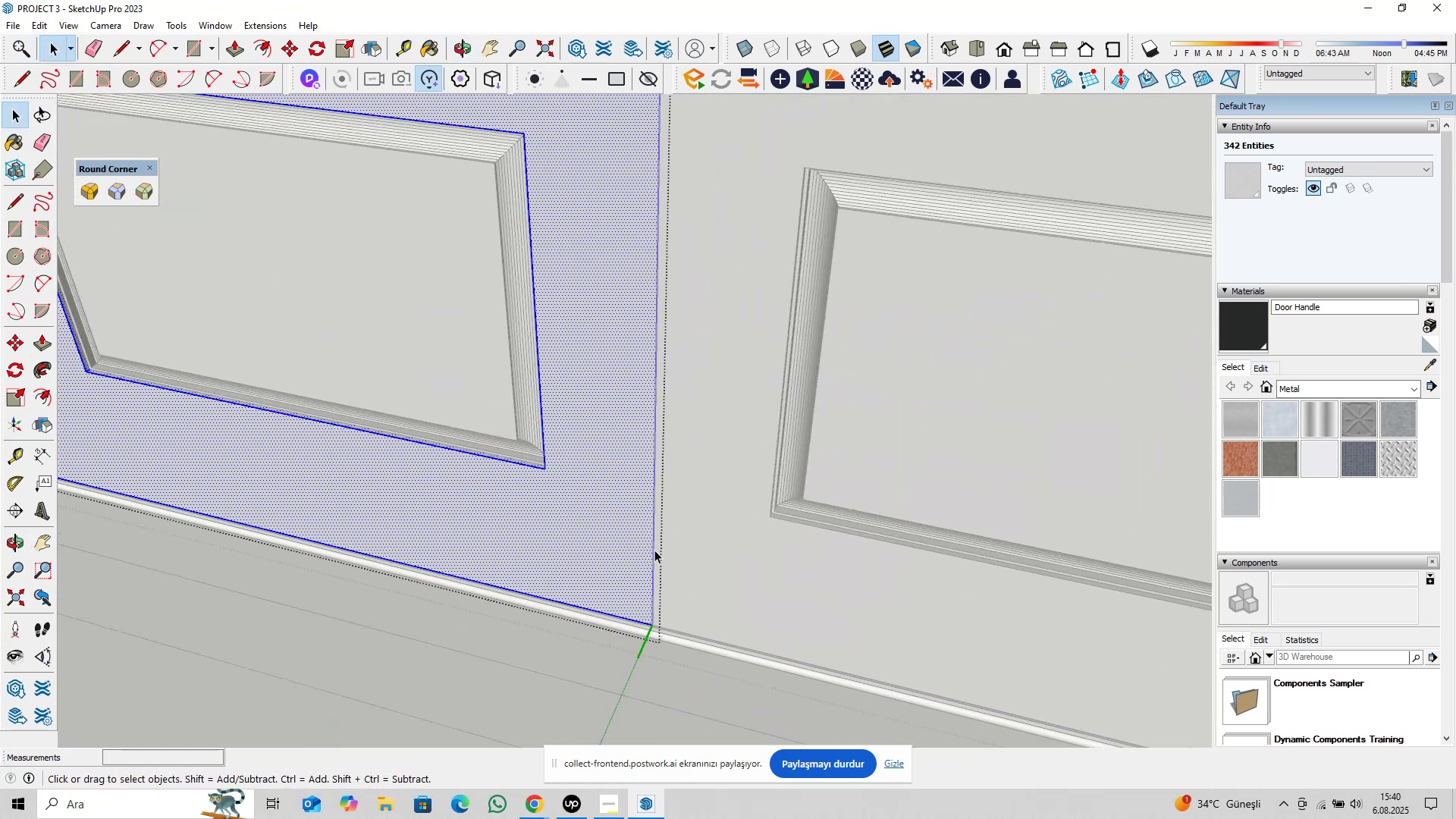 
left_click([653, 550])
 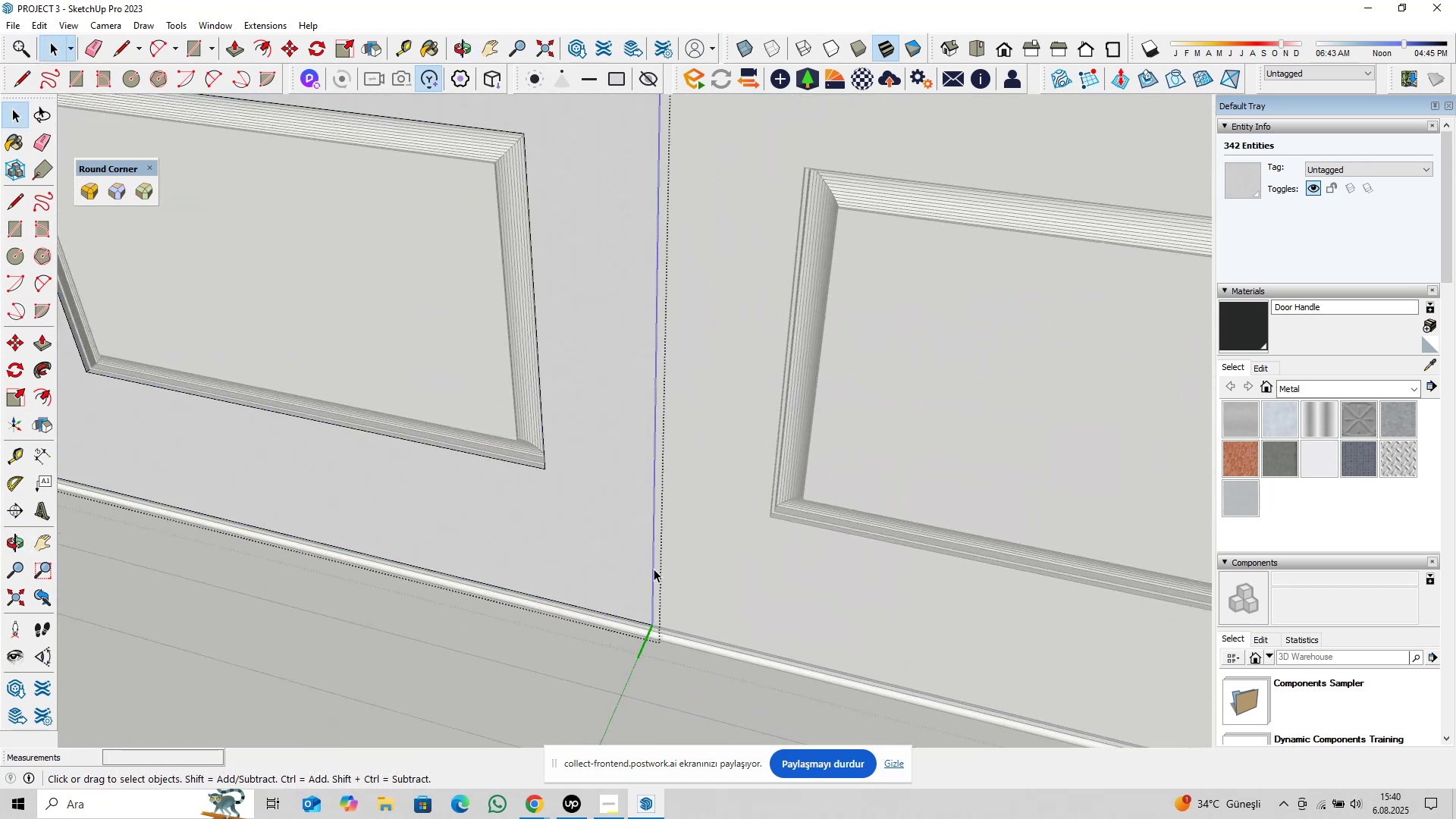 
scroll: coordinate [658, 564], scroll_direction: down, amount: 11.0
 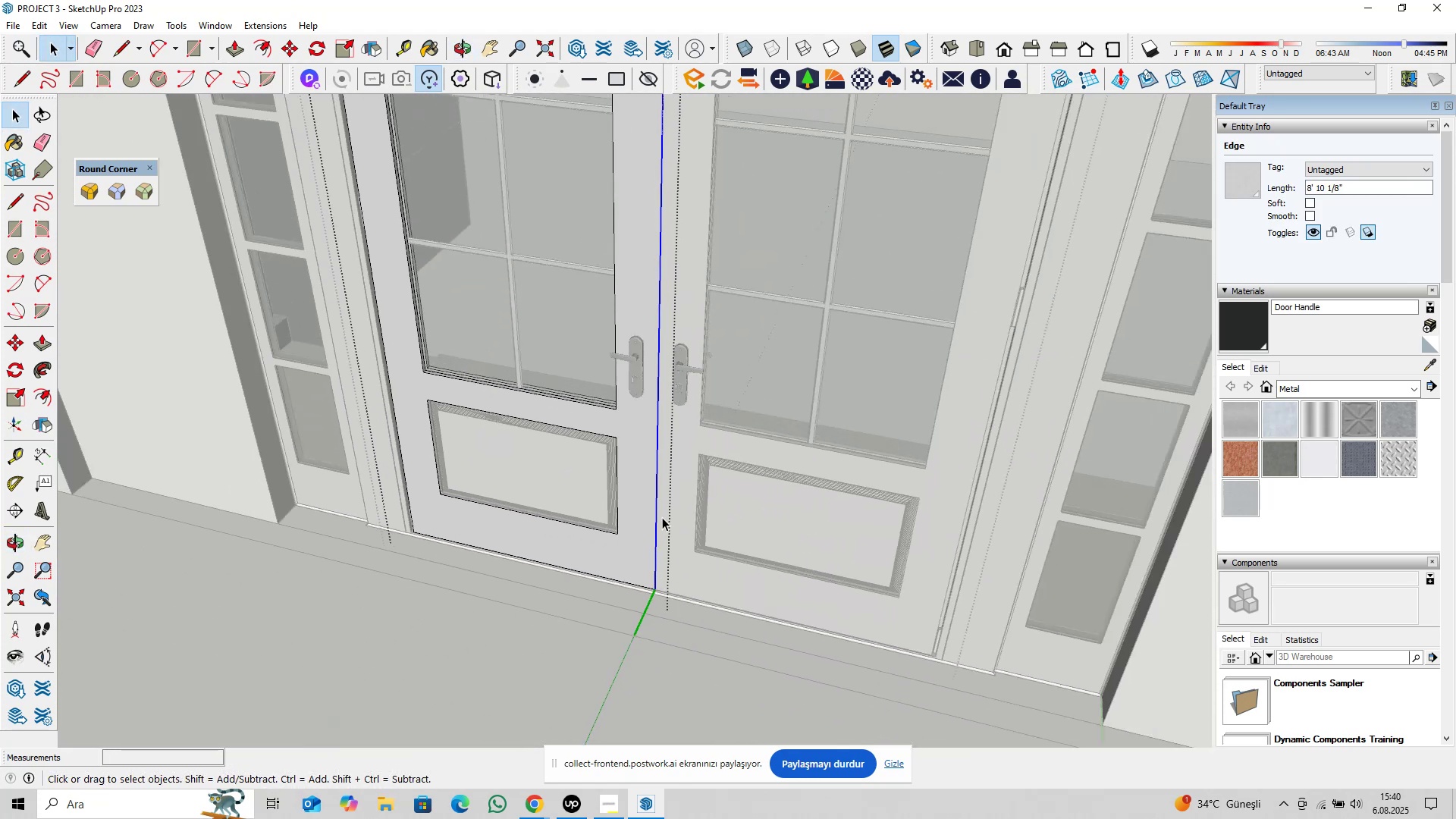 
hold_key(key=ShiftLeft, duration=0.35)
 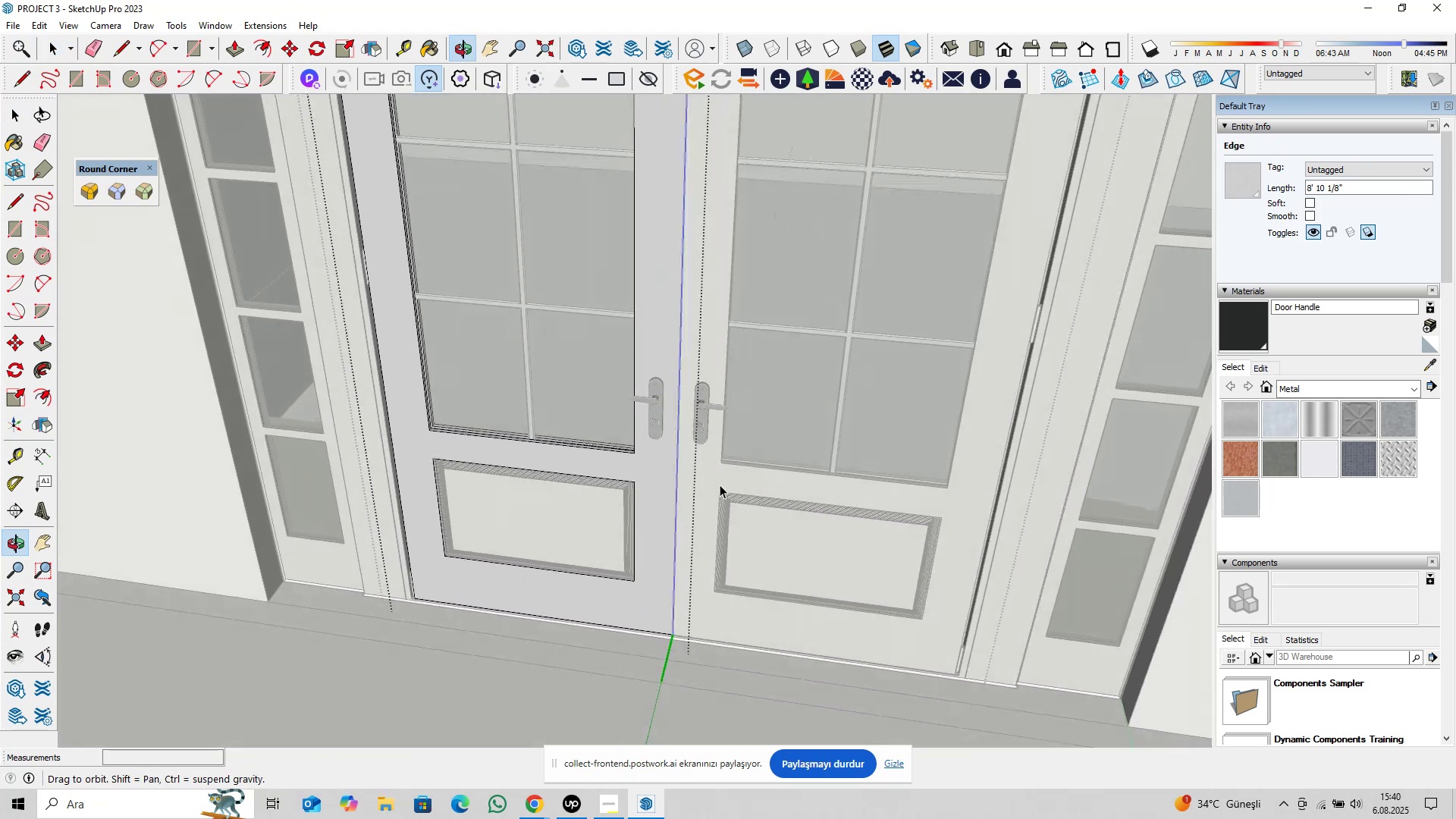 
hold_key(key=ShiftLeft, duration=0.43)
 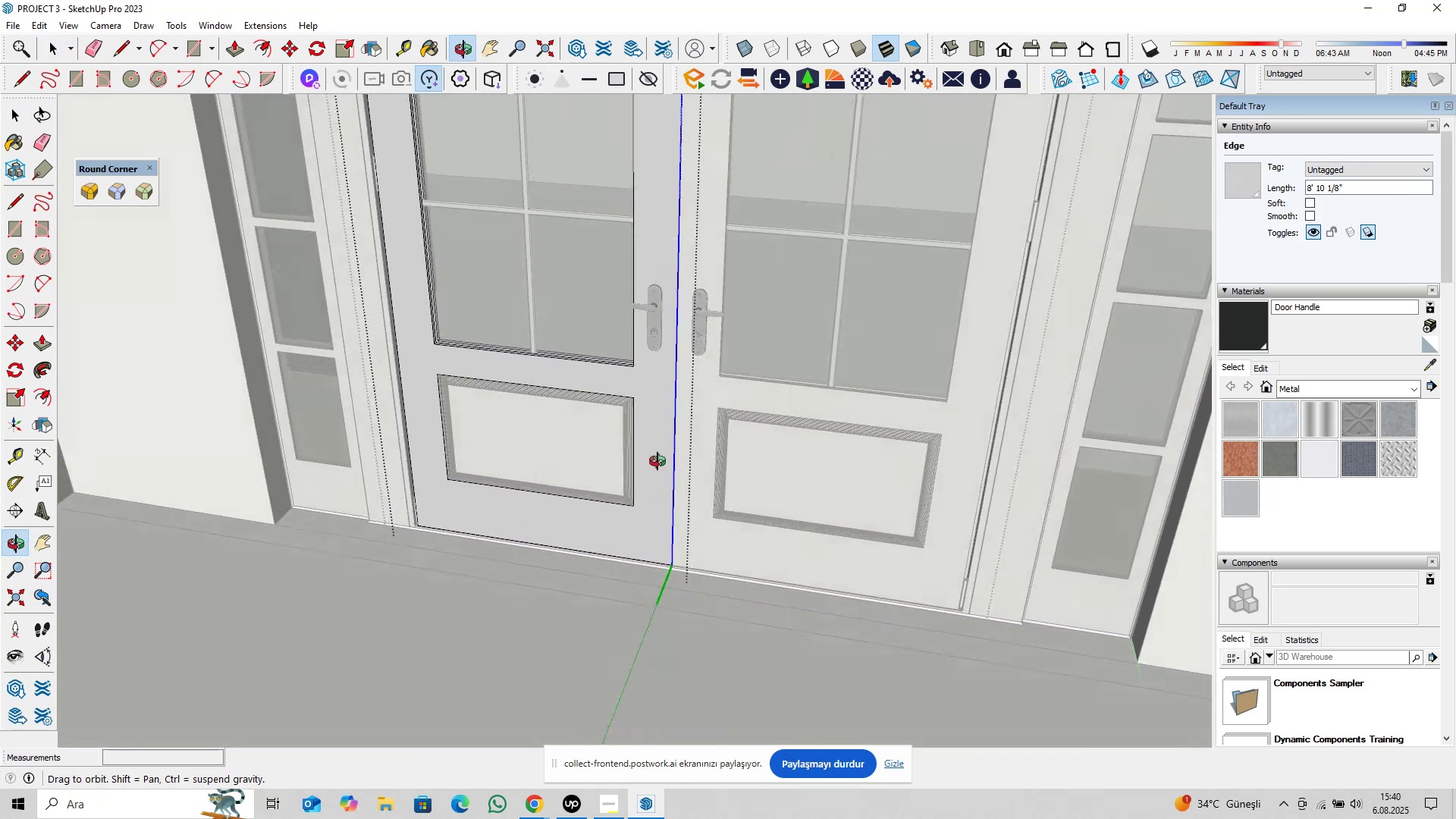 
scroll: coordinate [659, 610], scroll_direction: up, amount: 13.0
 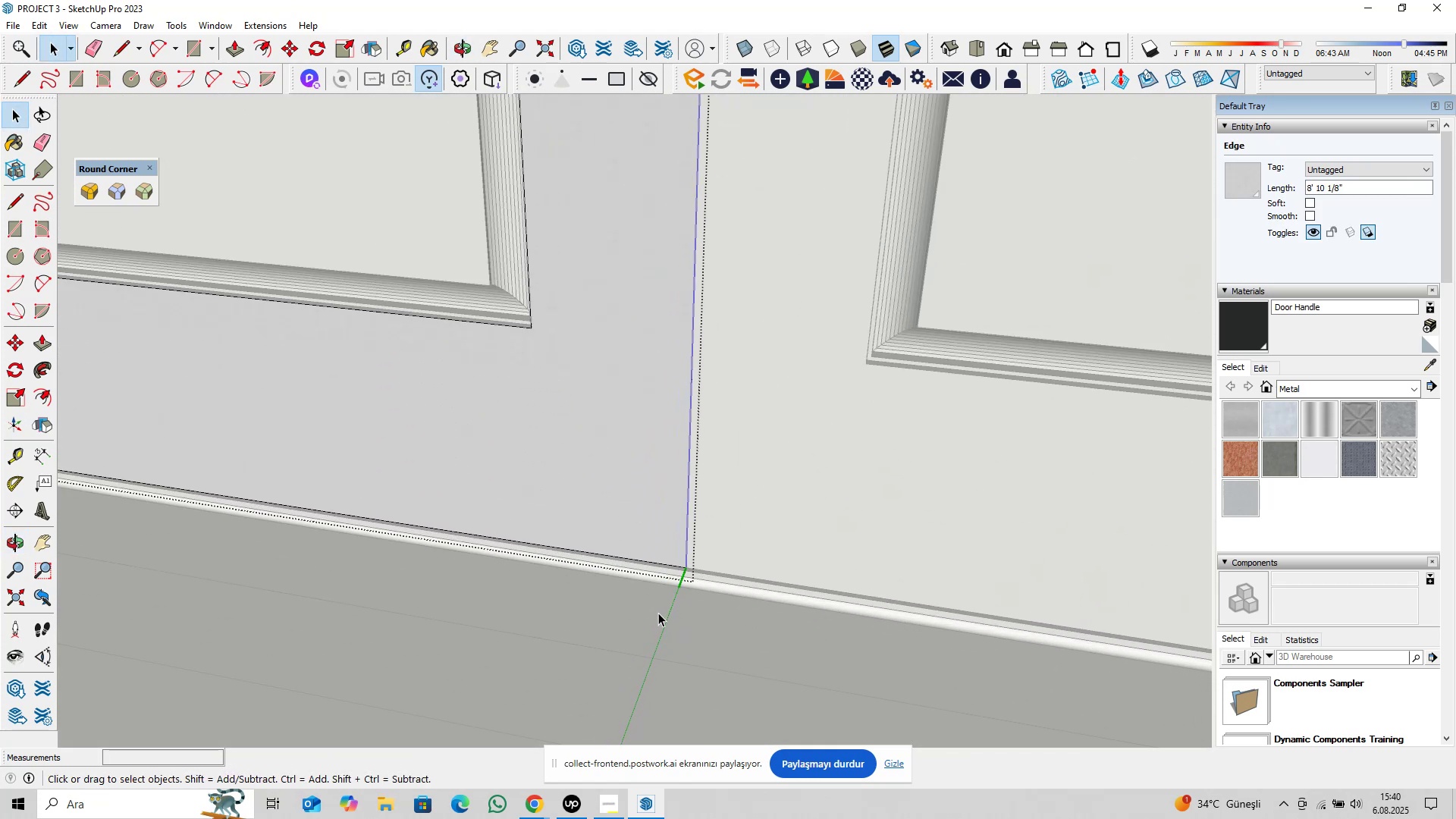 
key(M)
 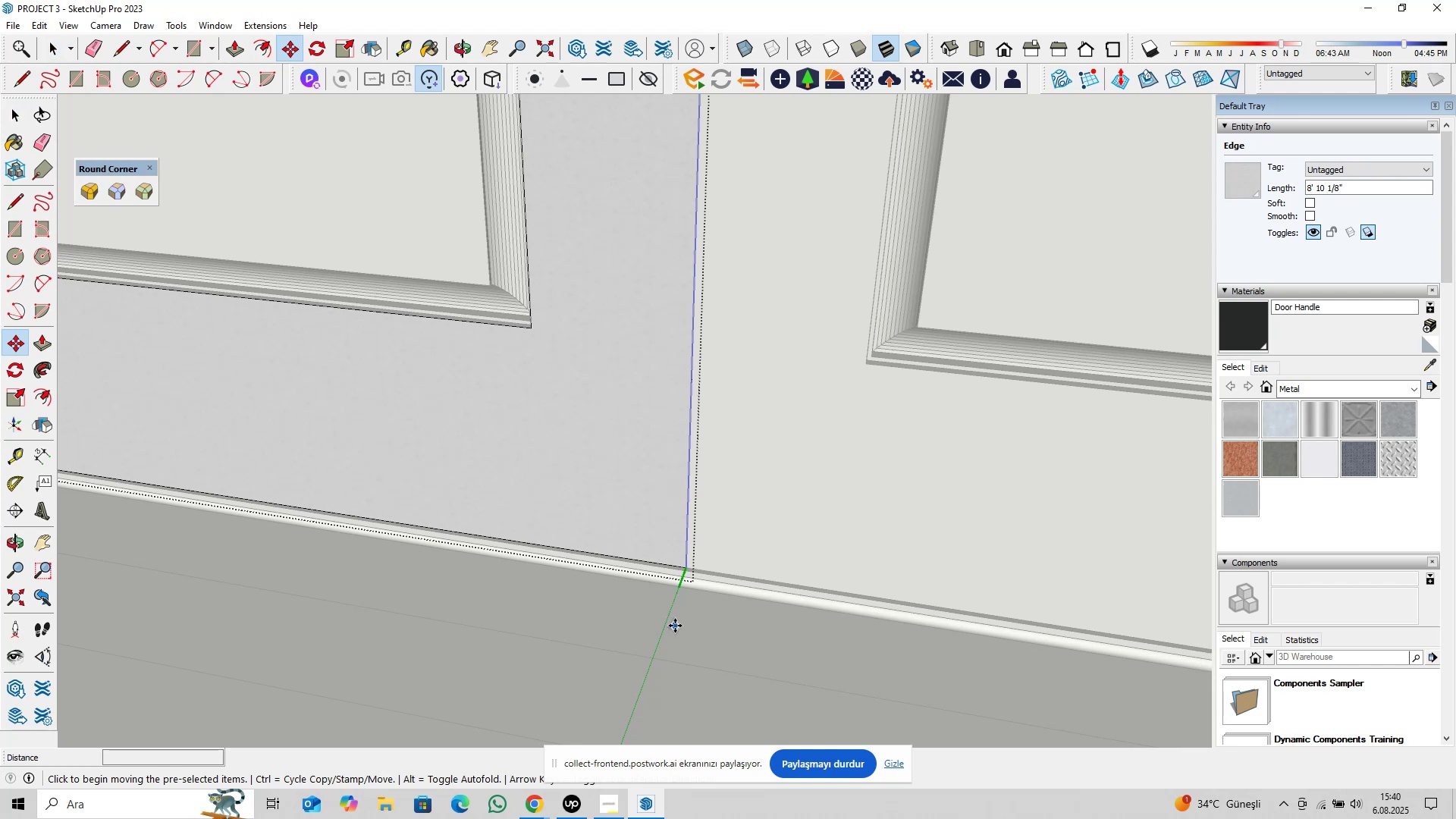 
left_click([675, 626])
 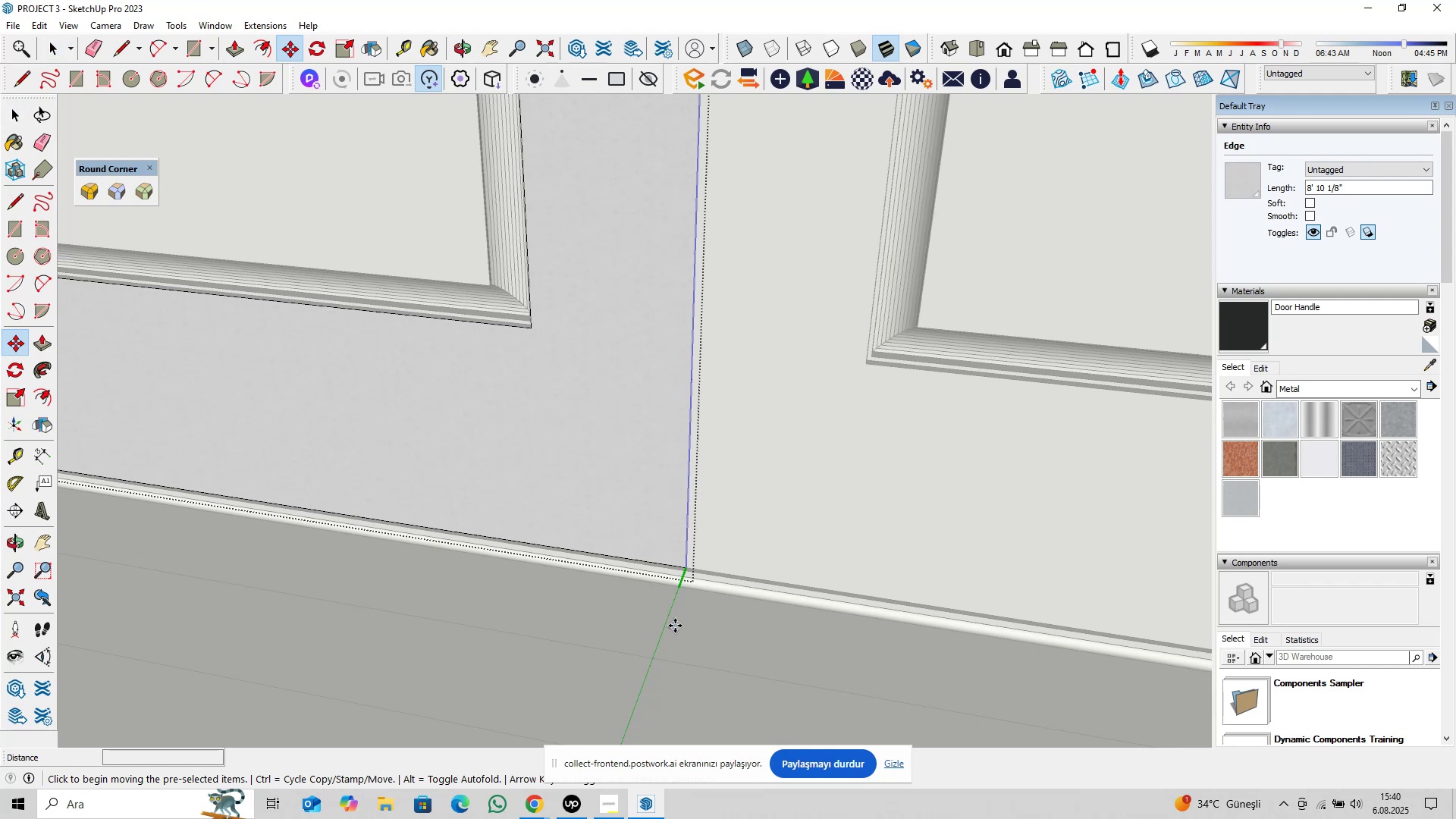 
key(Control+ControlLeft)
 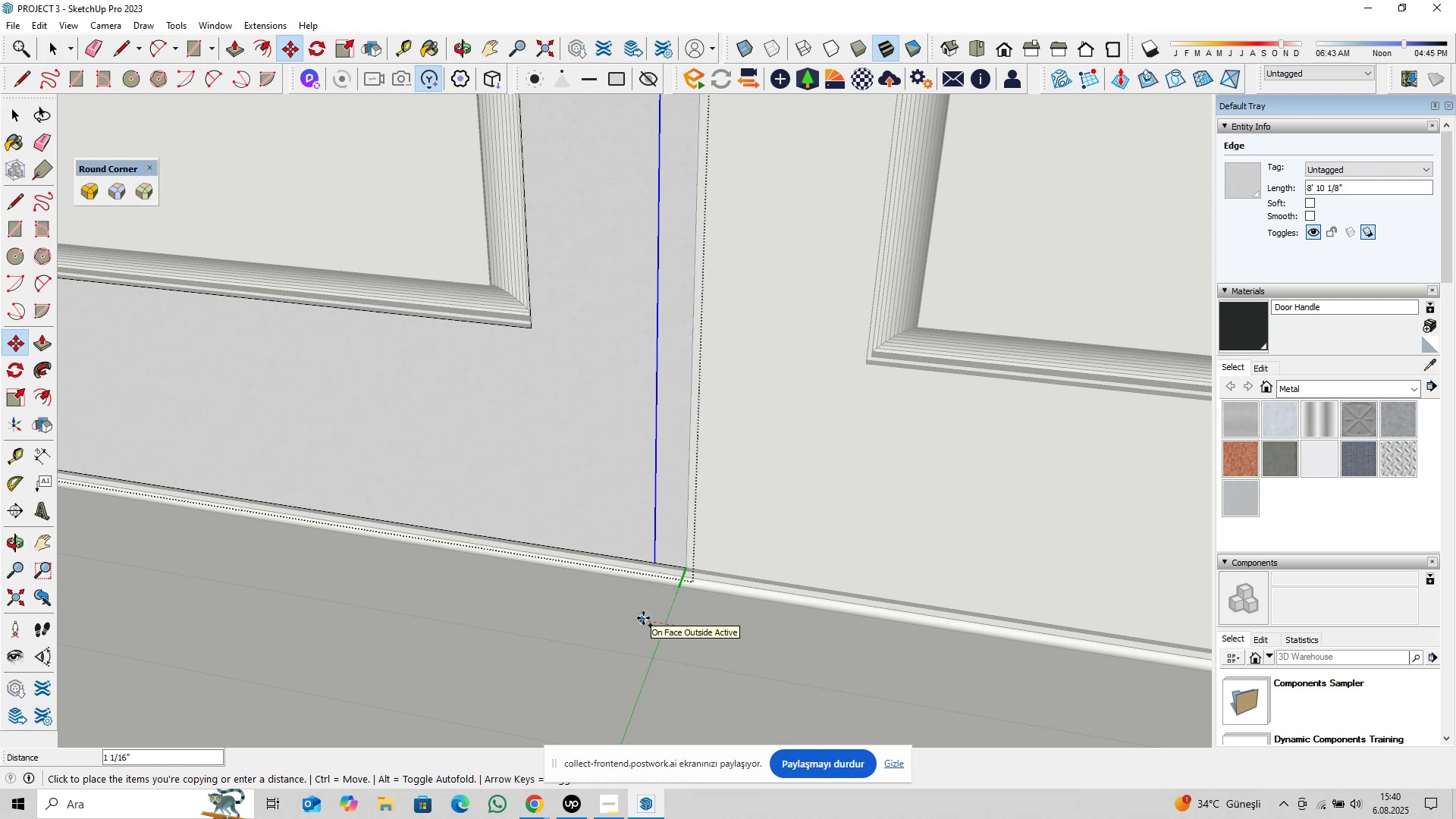 
key(1)
 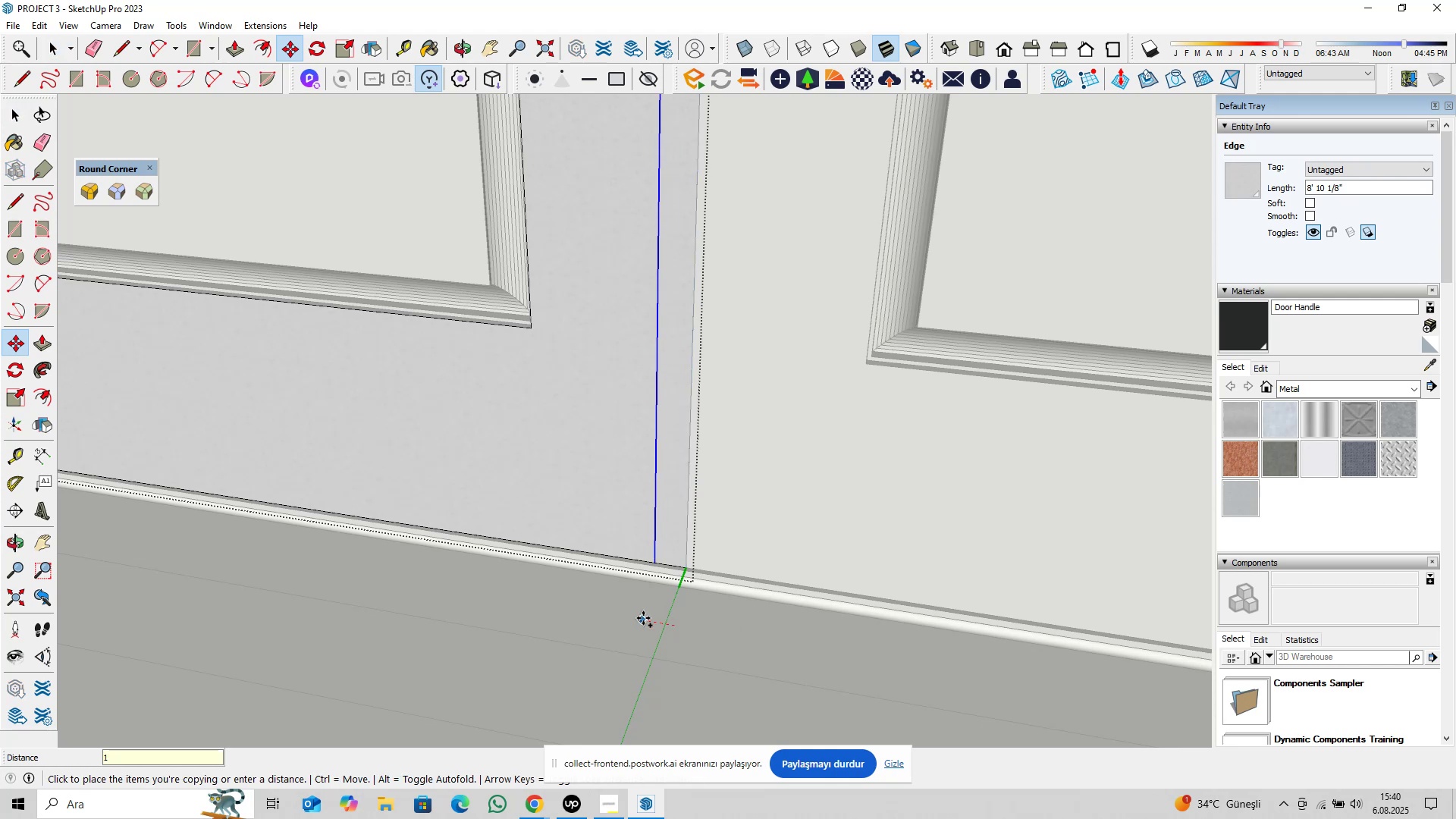 
key(Enter)
 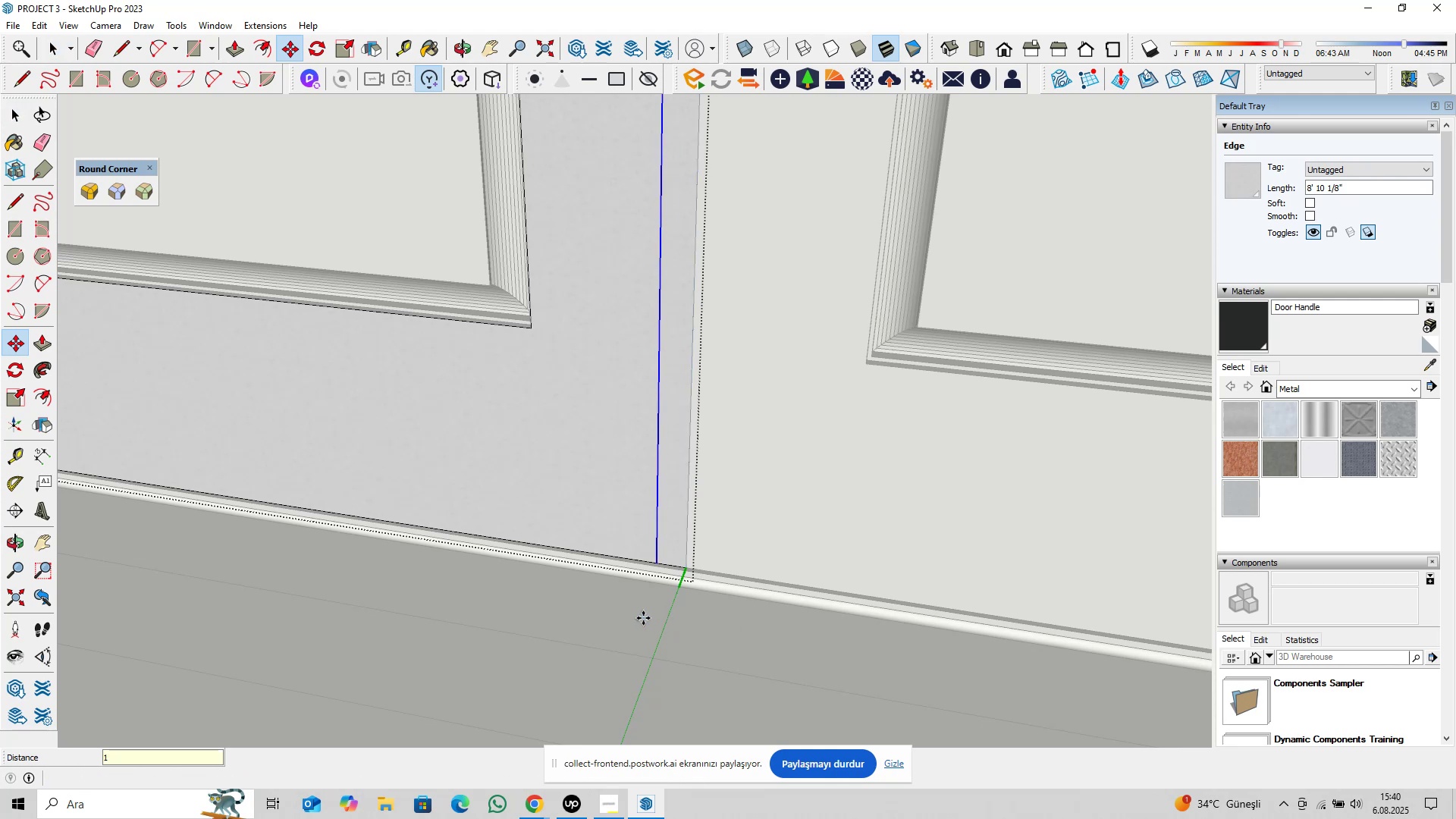 
key(Space)
 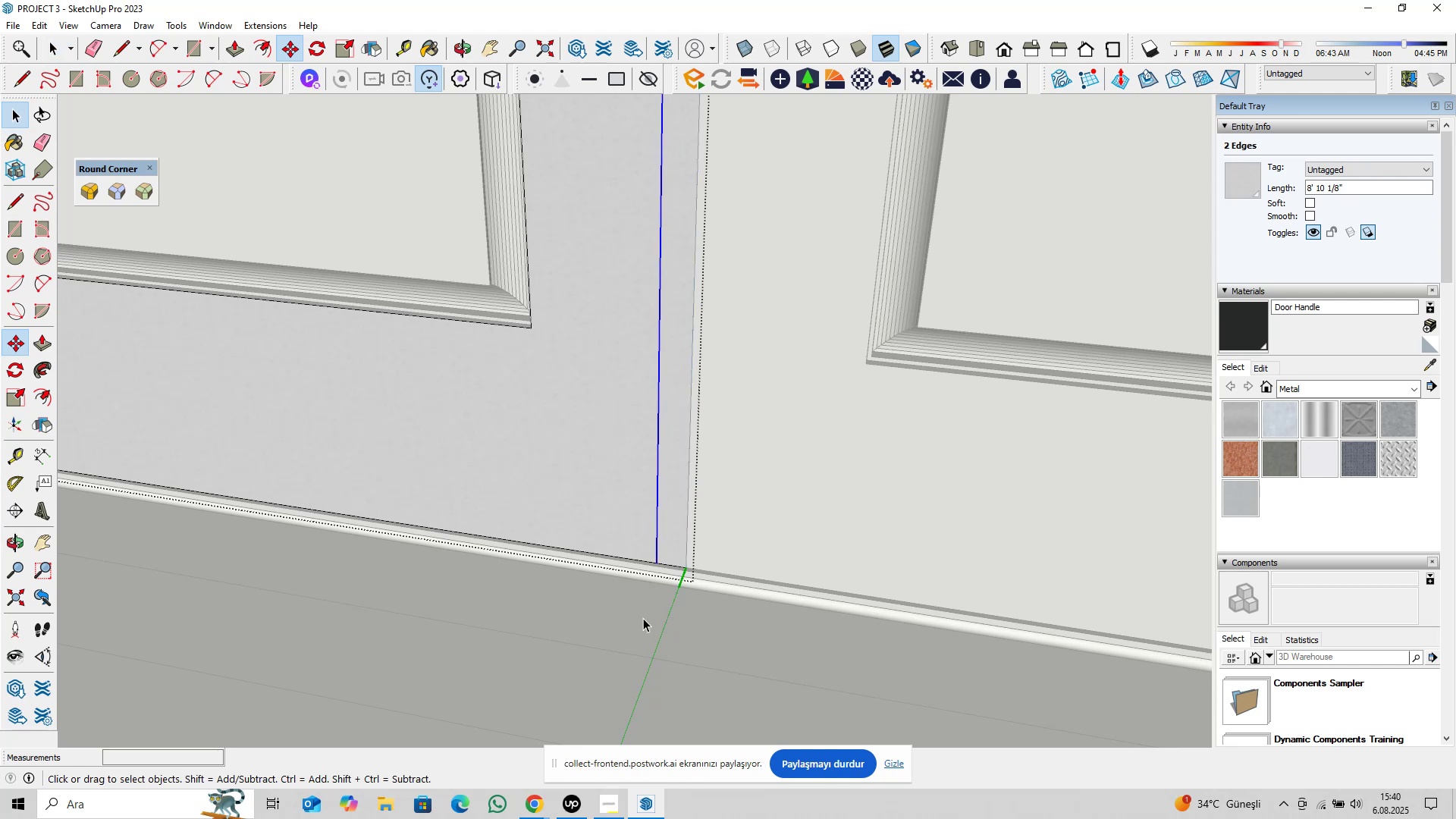 
scroll: coordinate [691, 477], scroll_direction: down, amount: 11.0
 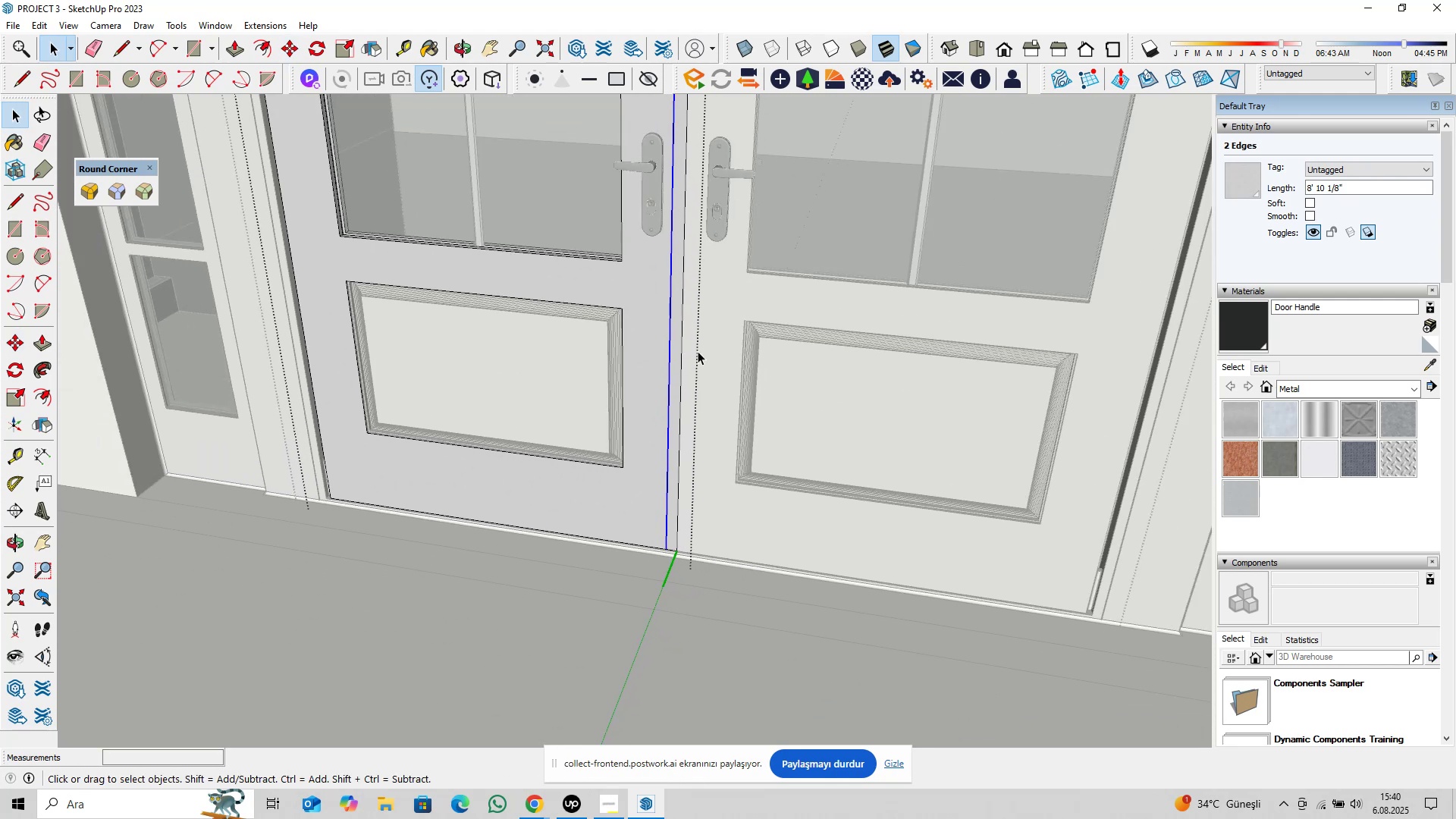 
hold_key(key=ShiftLeft, duration=0.35)
 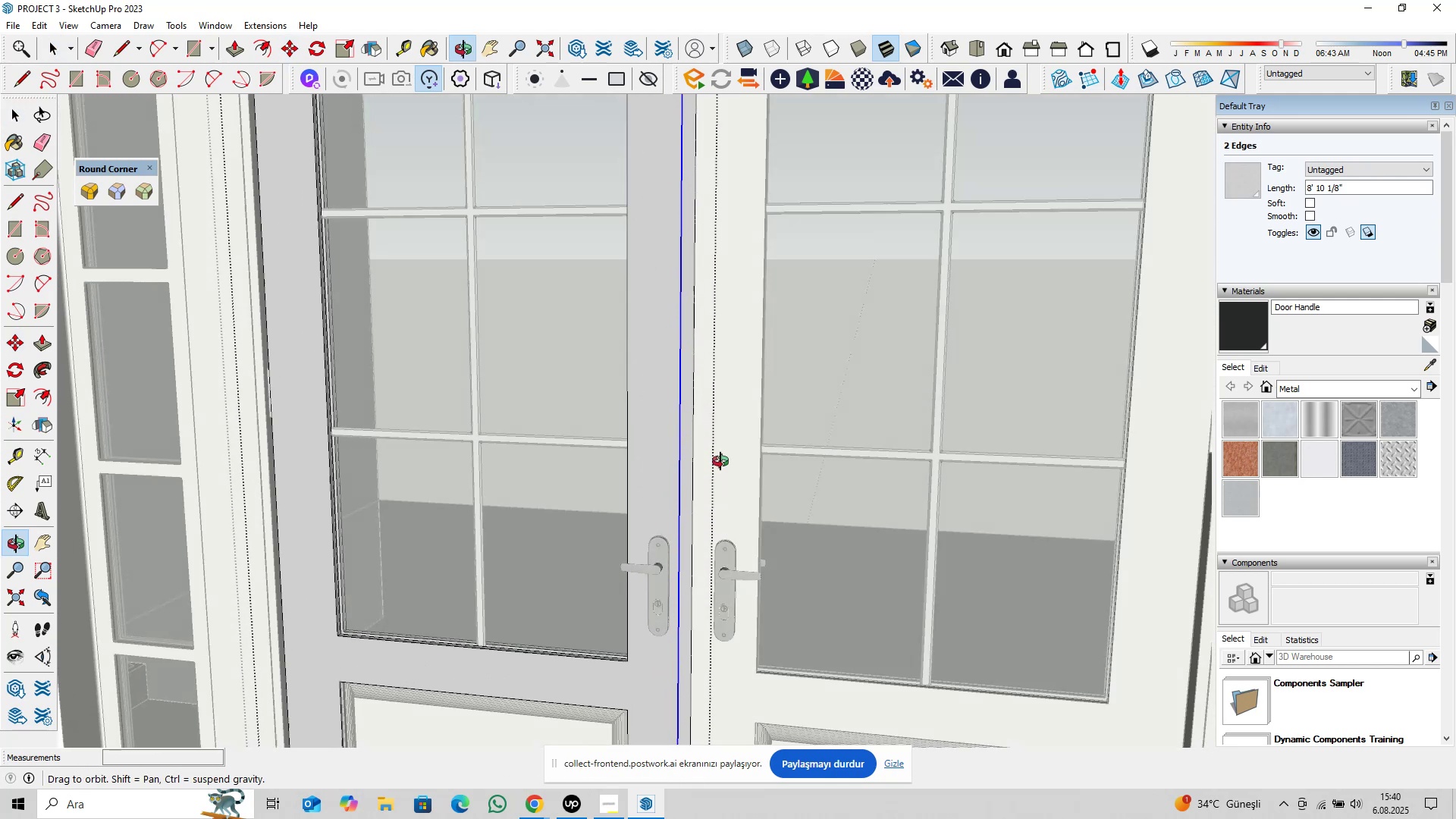 
hold_key(key=ShiftLeft, duration=0.75)
scroll: coordinate [591, 265], scroll_direction: up, amount: 28.0
 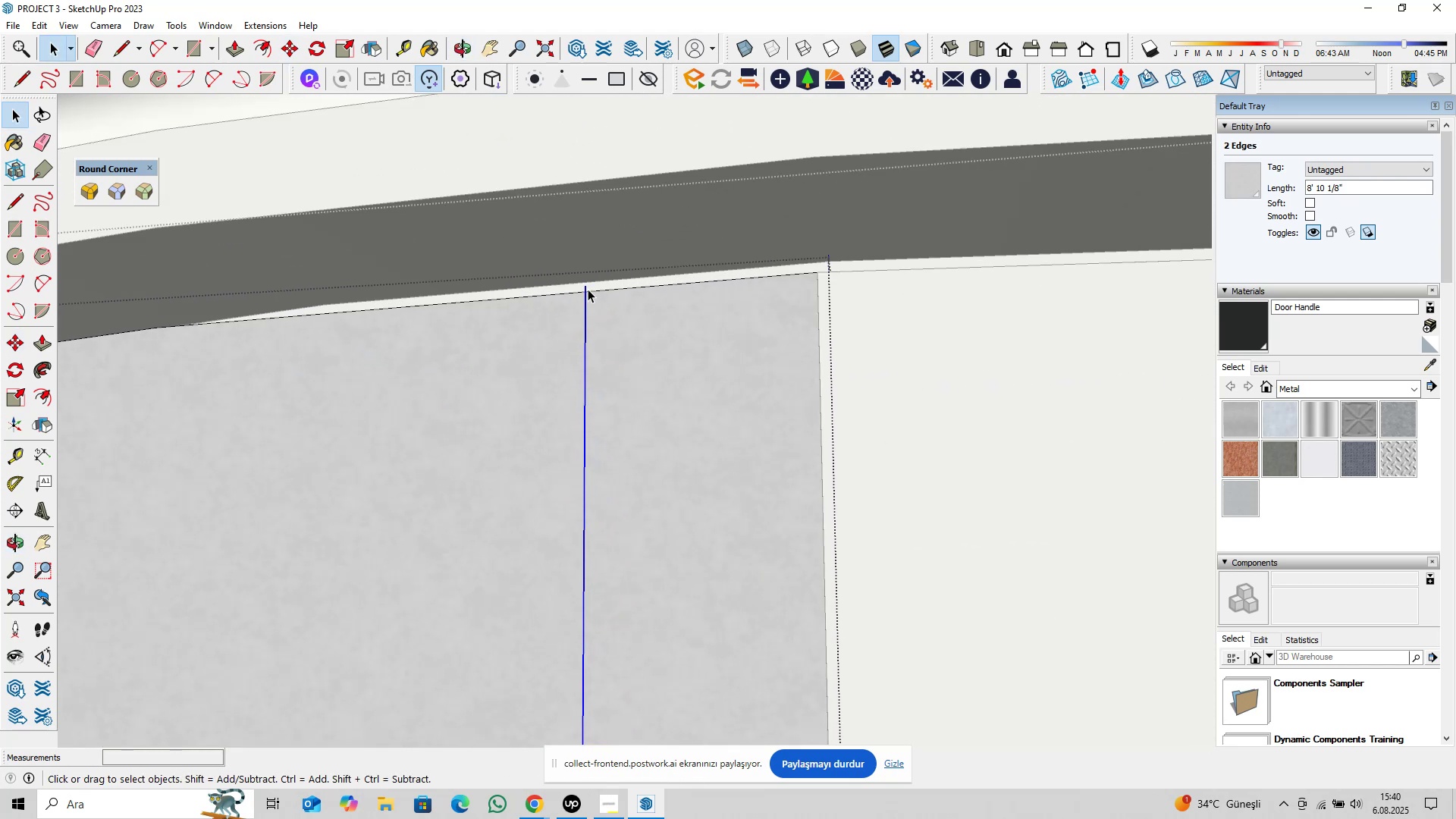 
left_click([585, 289])
 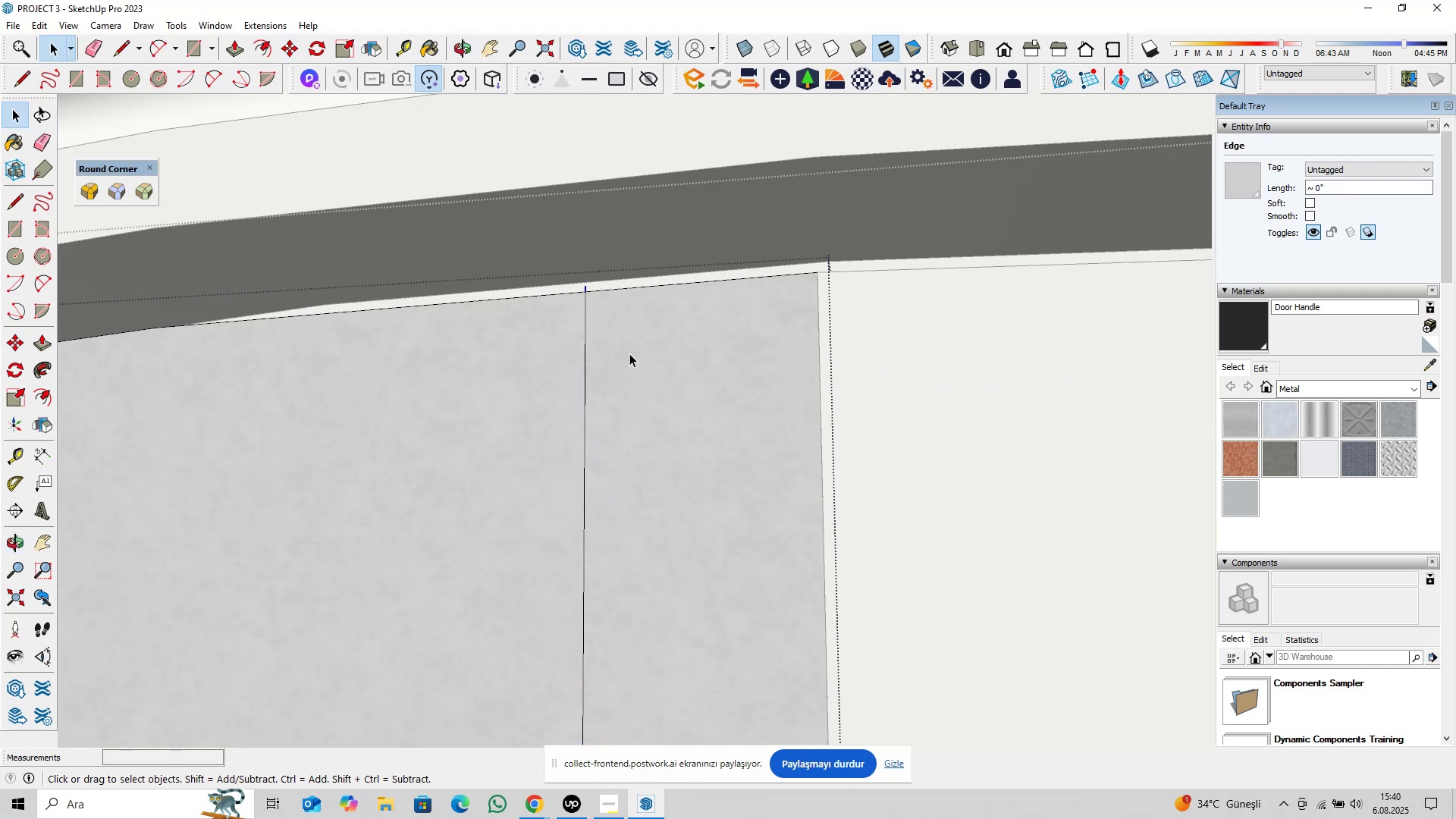 
key(Delete)
 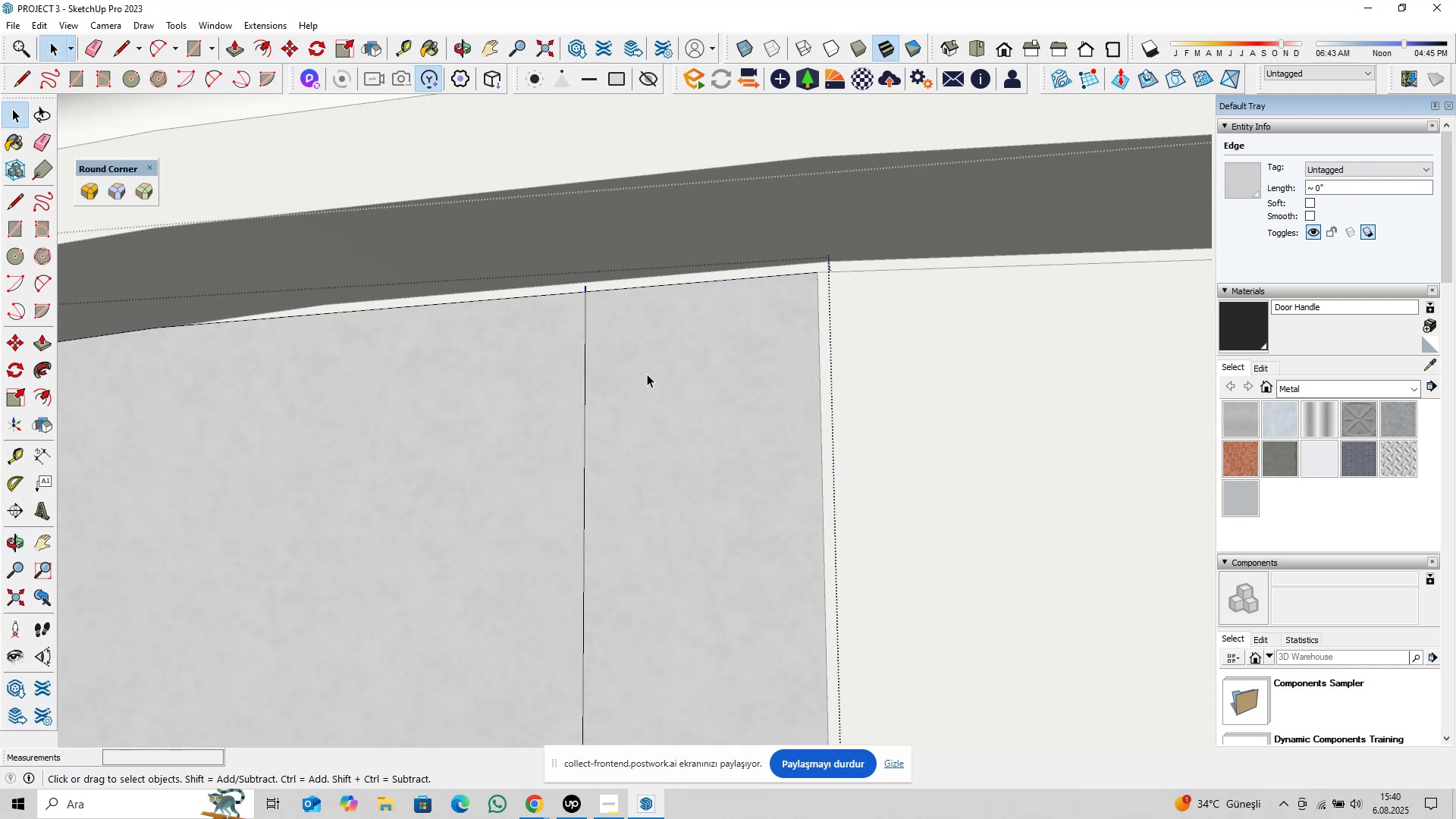 
scroll: coordinate [659, 375], scroll_direction: down, amount: 4.0
 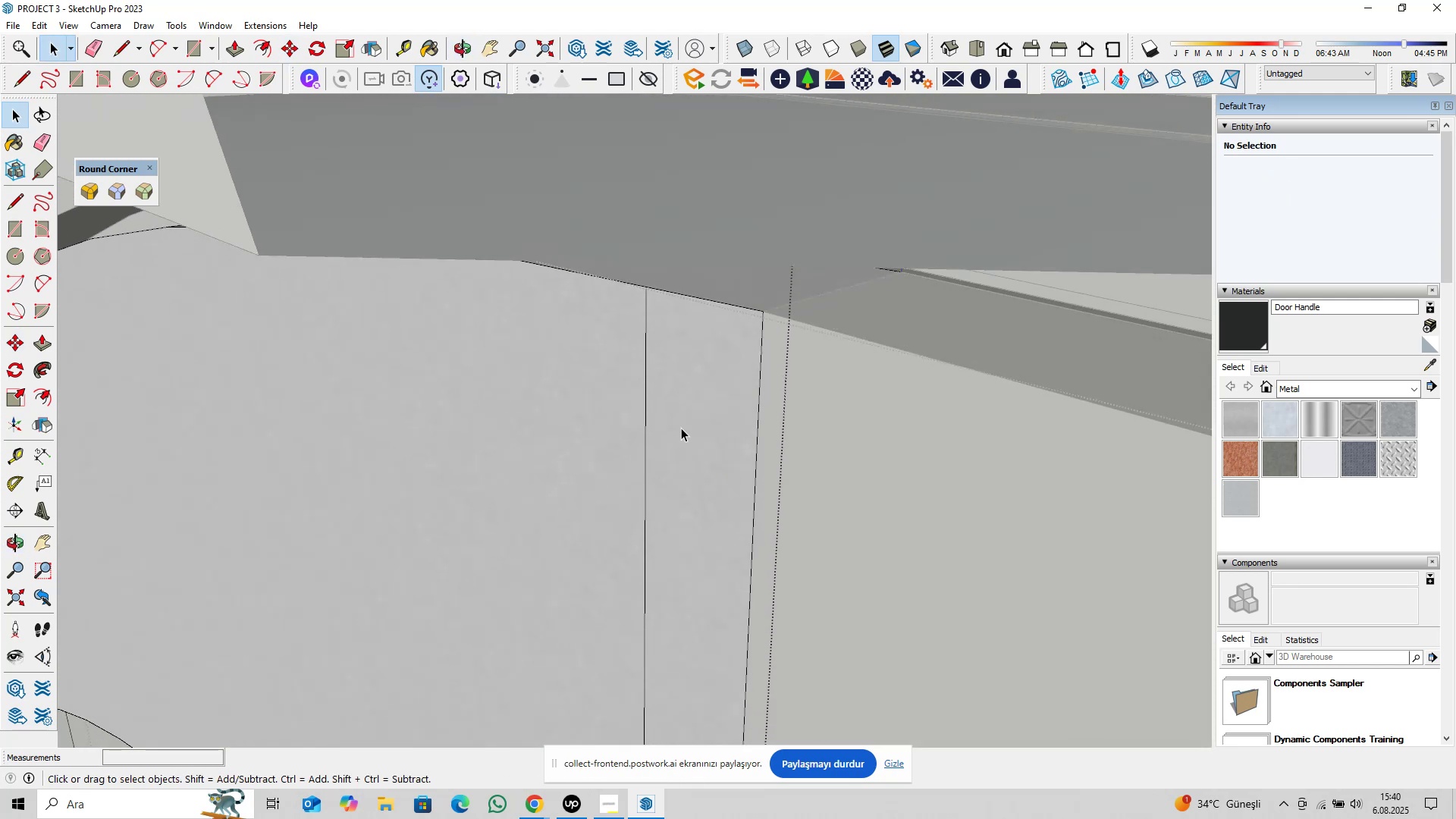 
key(P)
 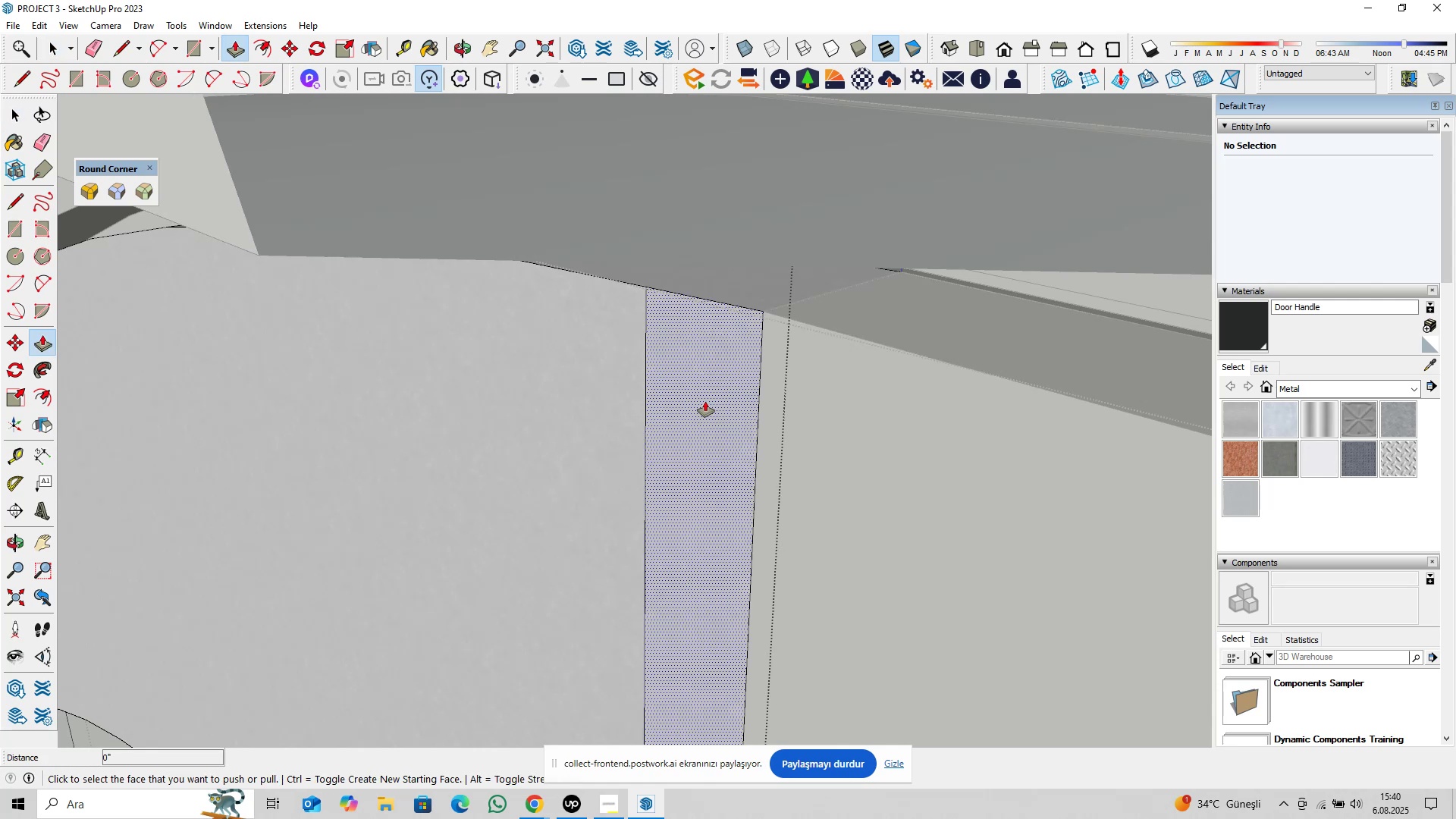 
left_click([705, 401])
 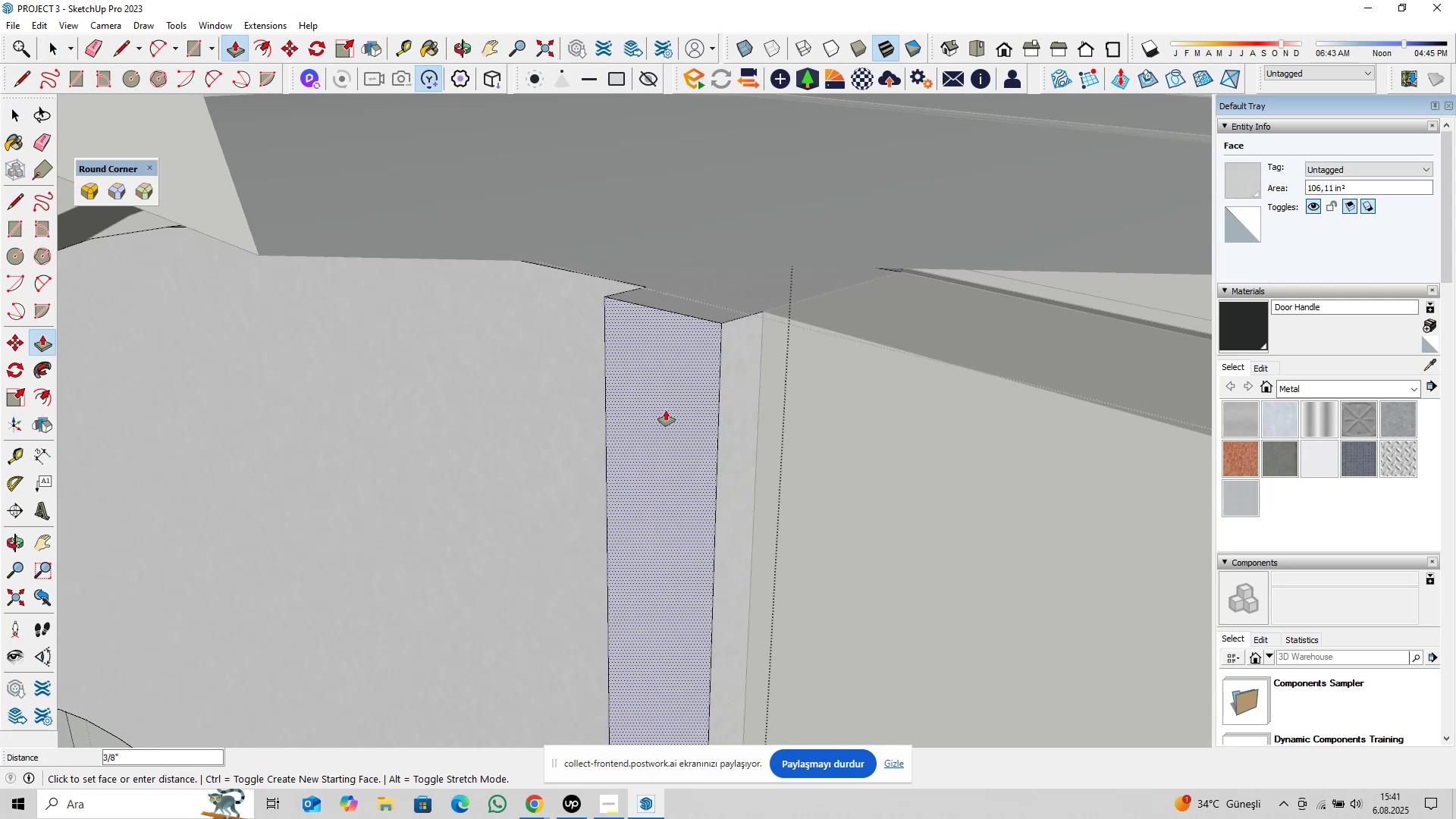 
type(0,375)
 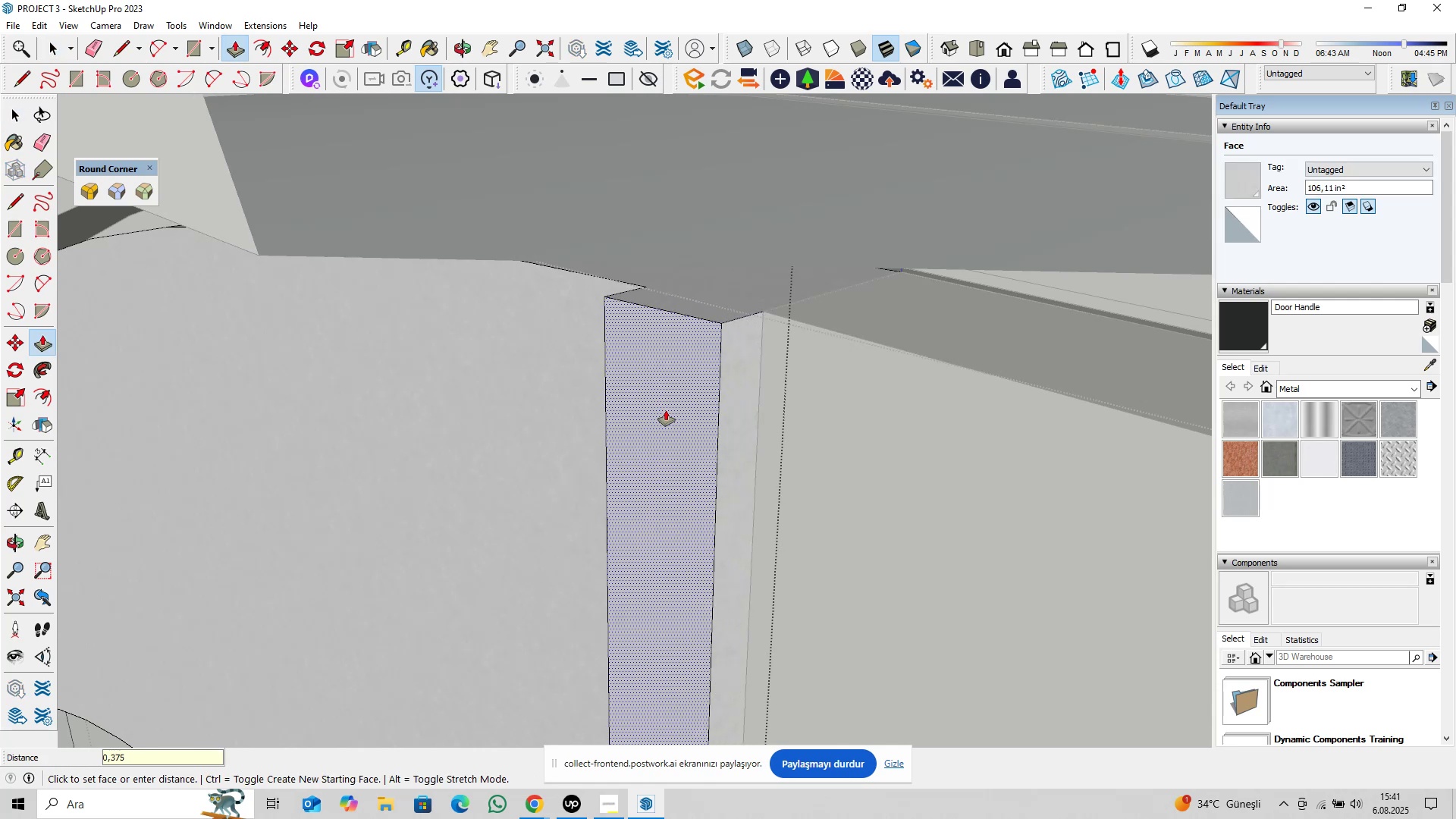 
key(Enter)
 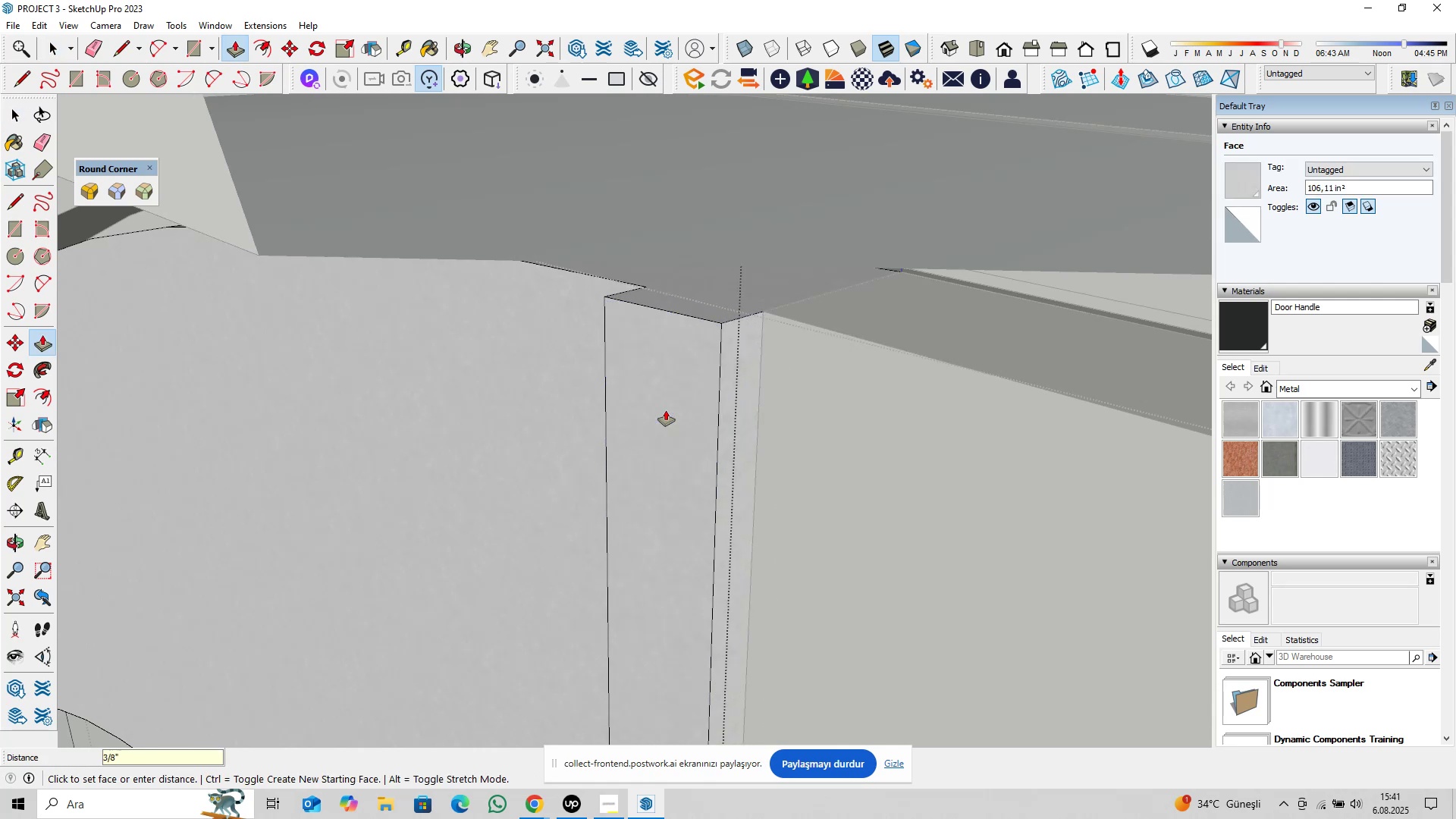 
key(Space)
 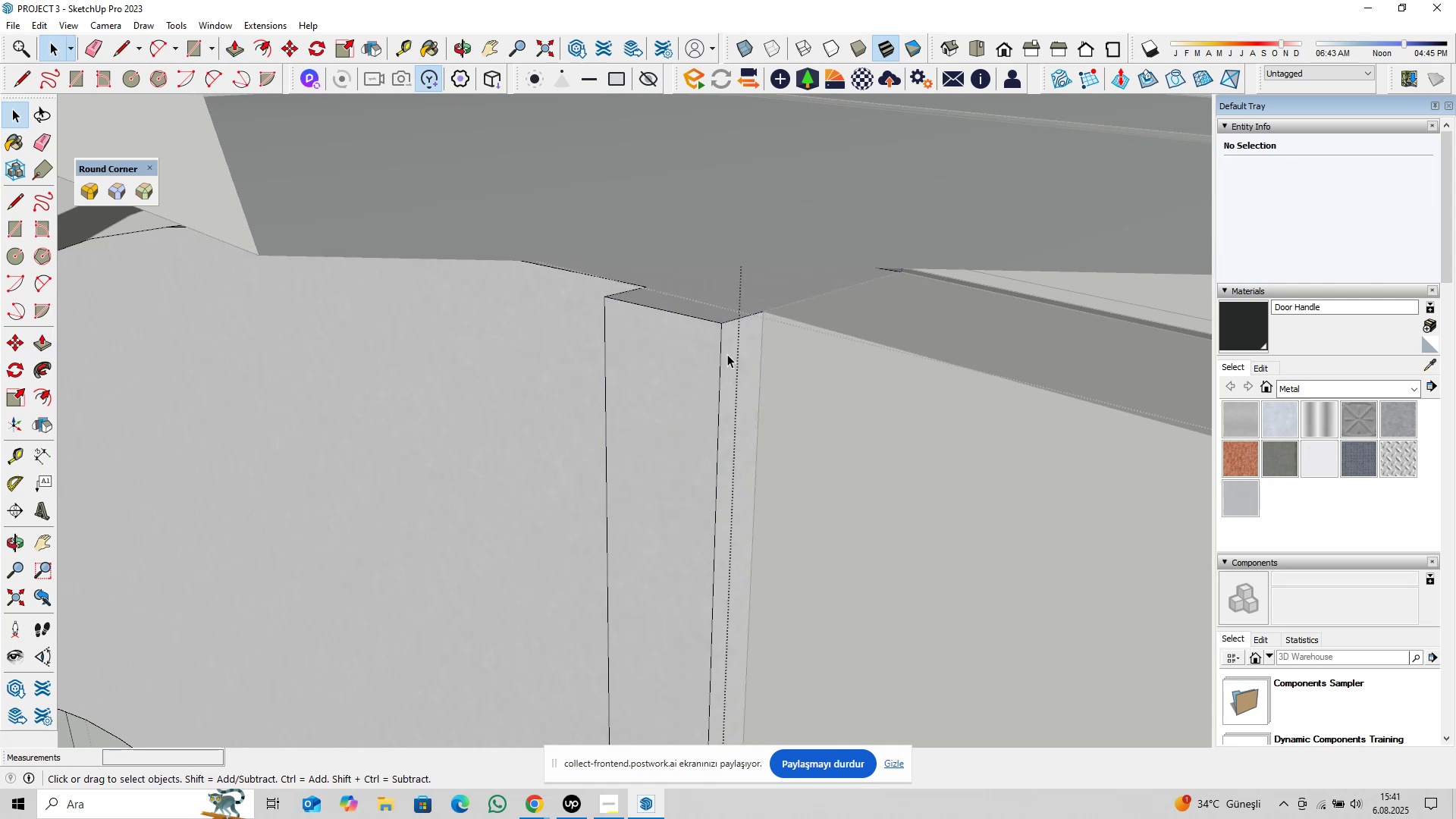 
left_click([722, 350])
 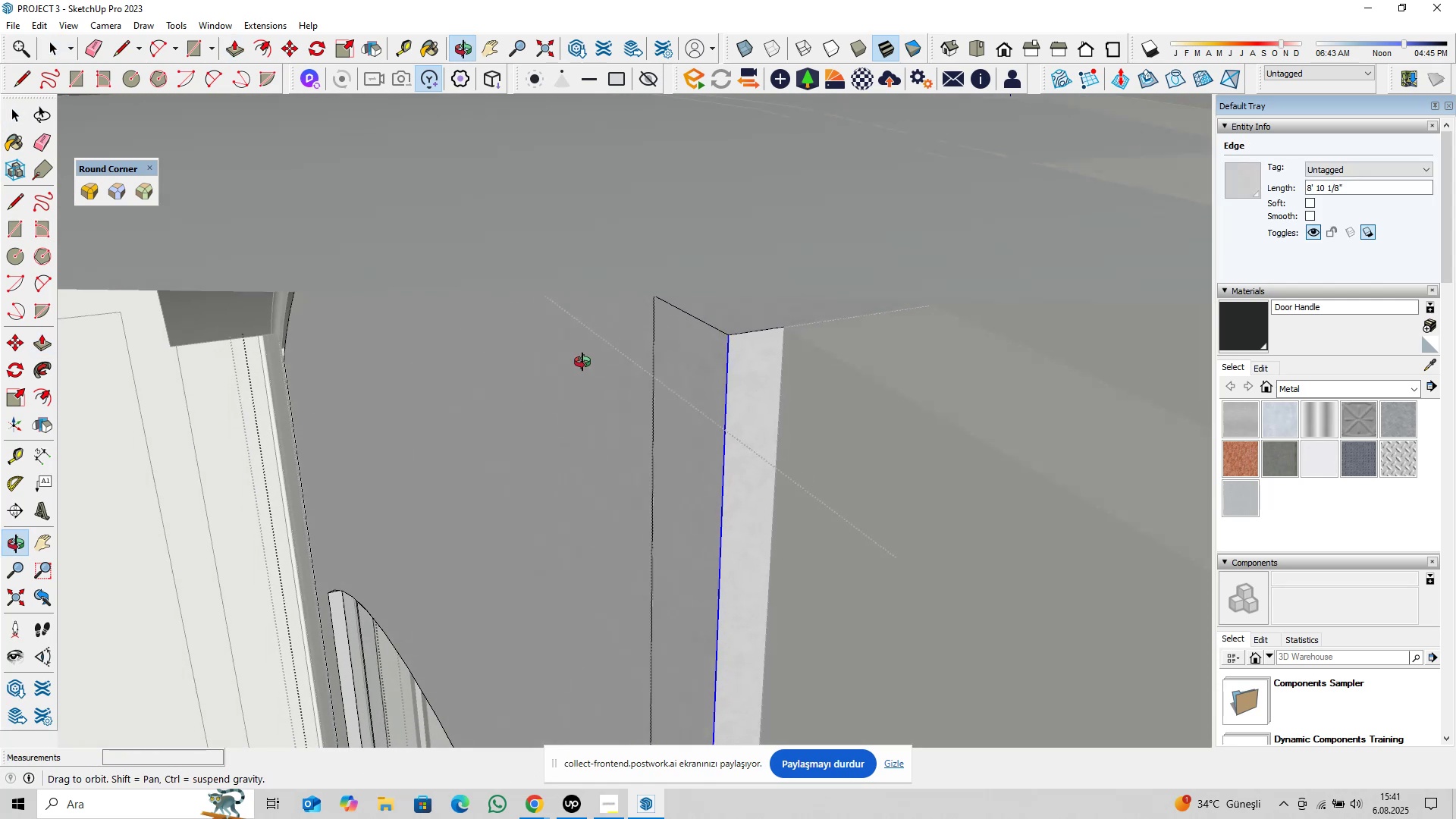 
scroll: coordinate [723, 337], scroll_direction: up, amount: 4.0
 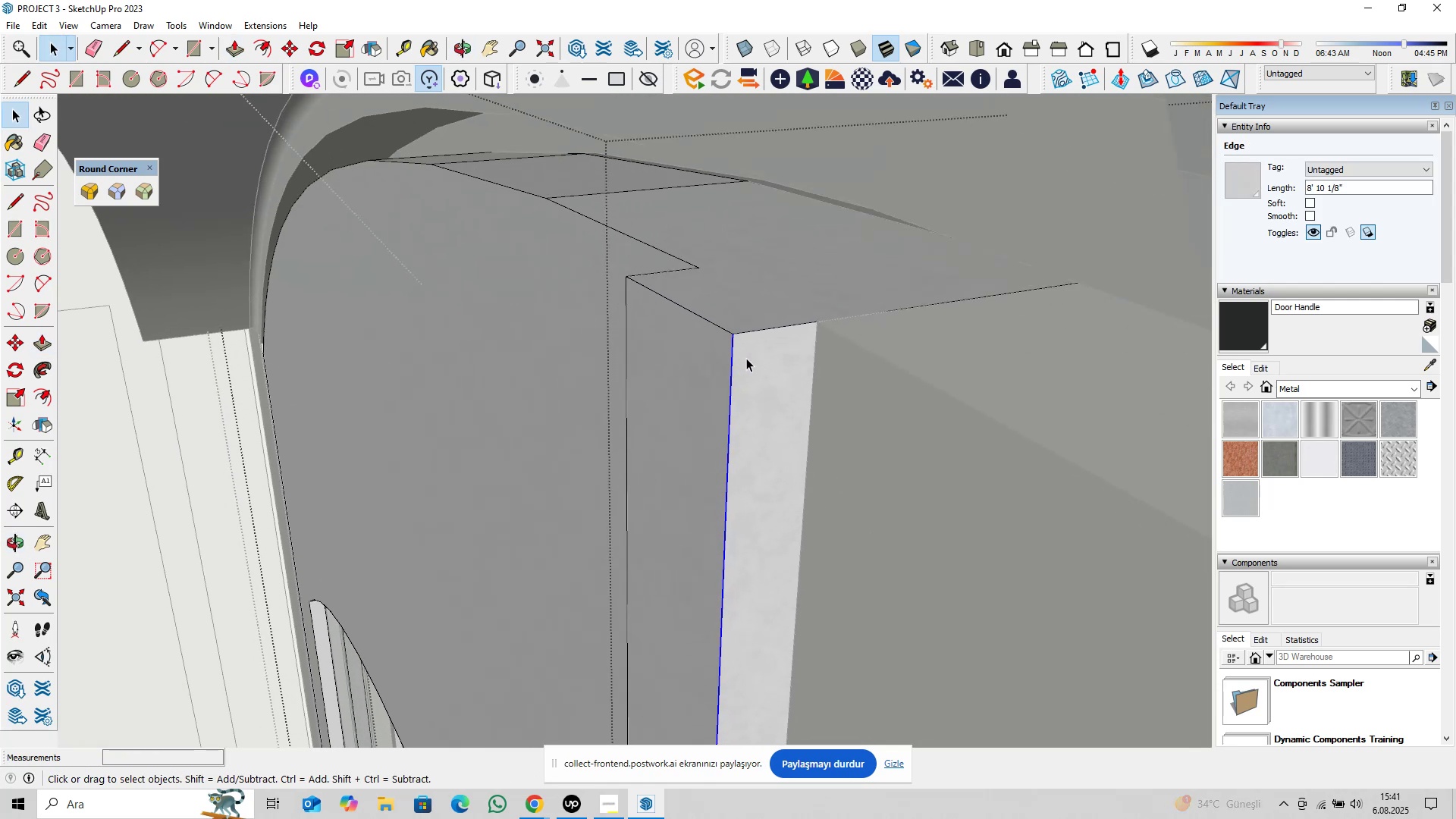 
key(M)
 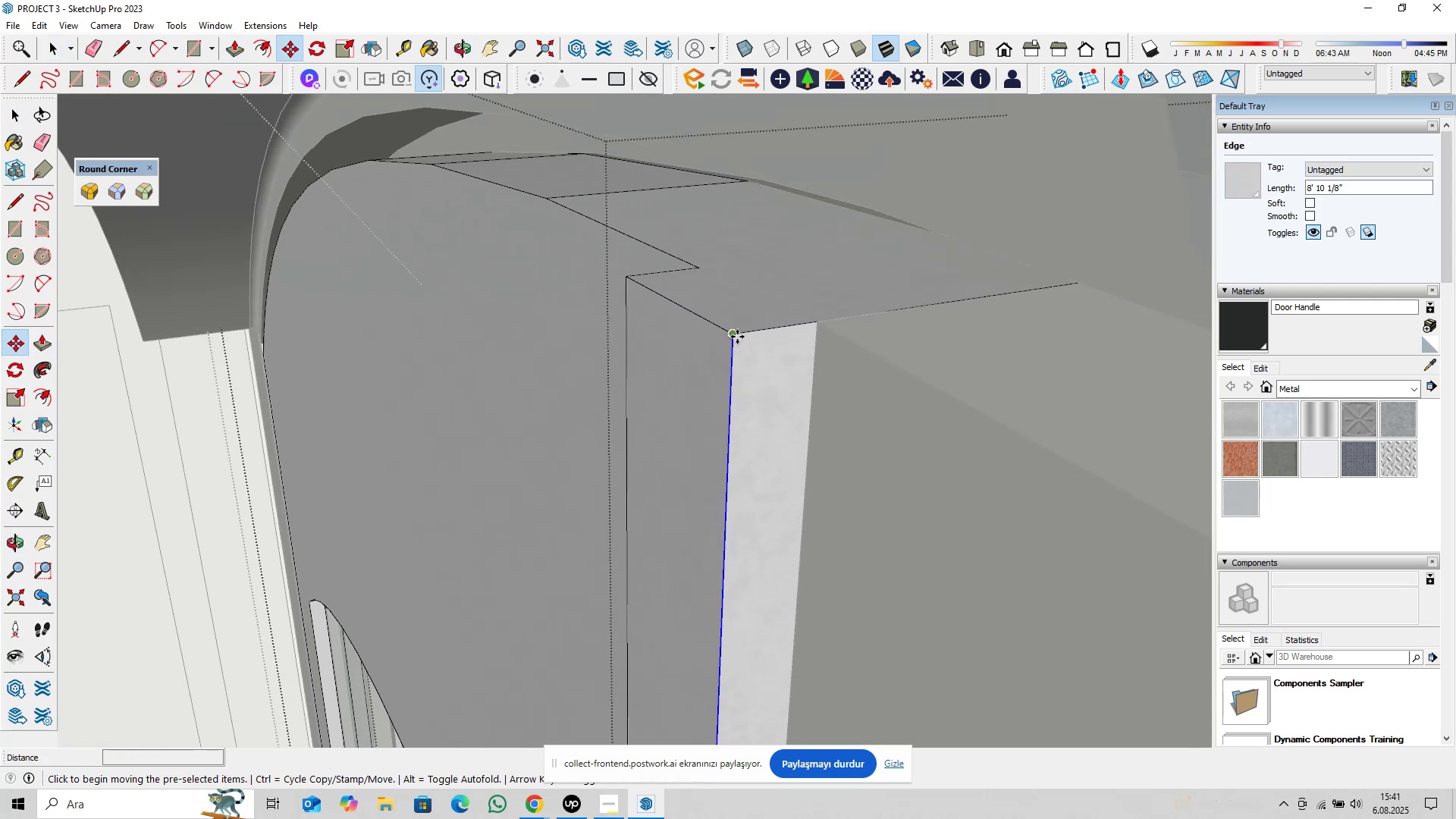 
key(Control+ControlLeft)
 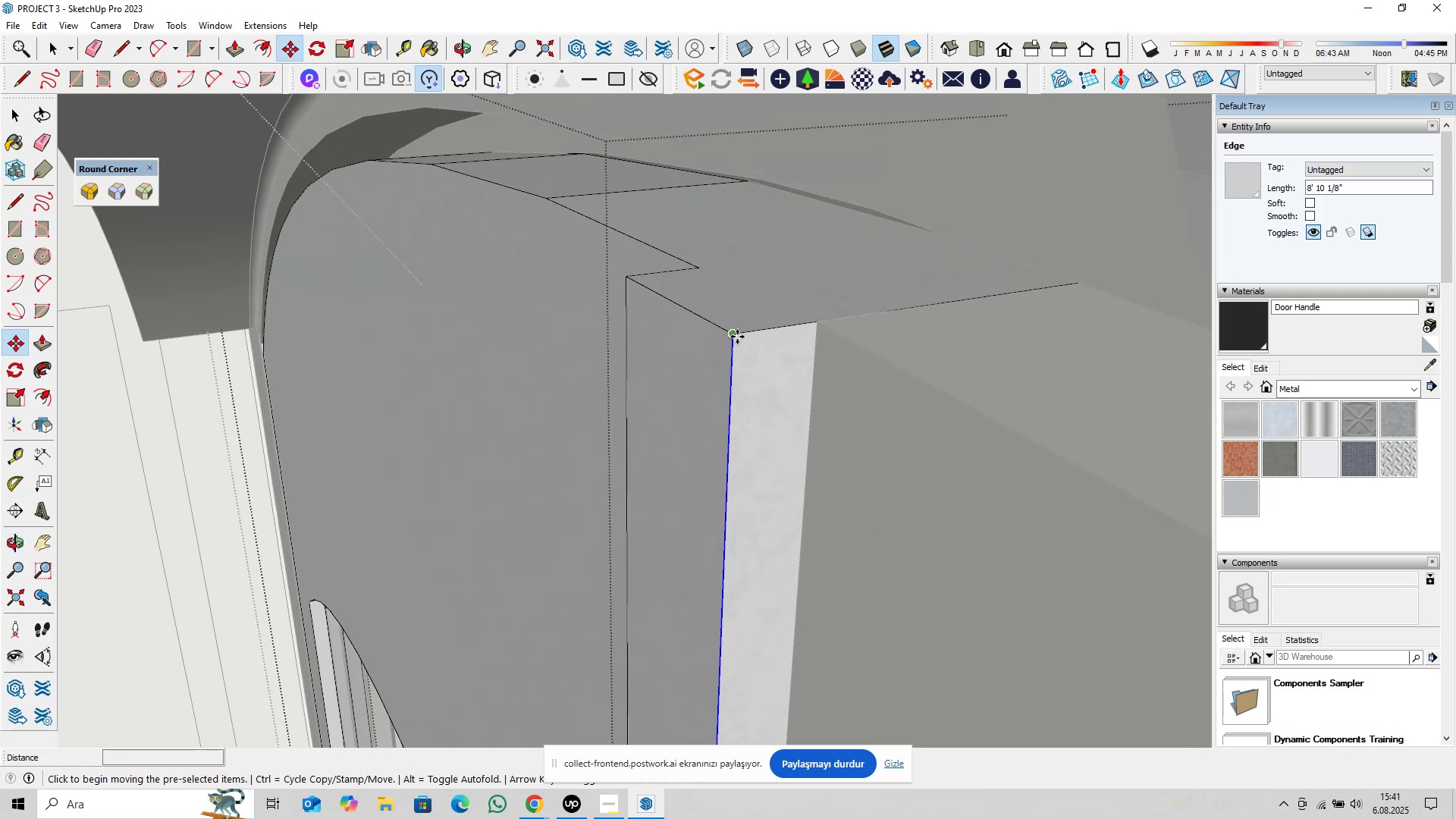 
left_click([737, 337])
 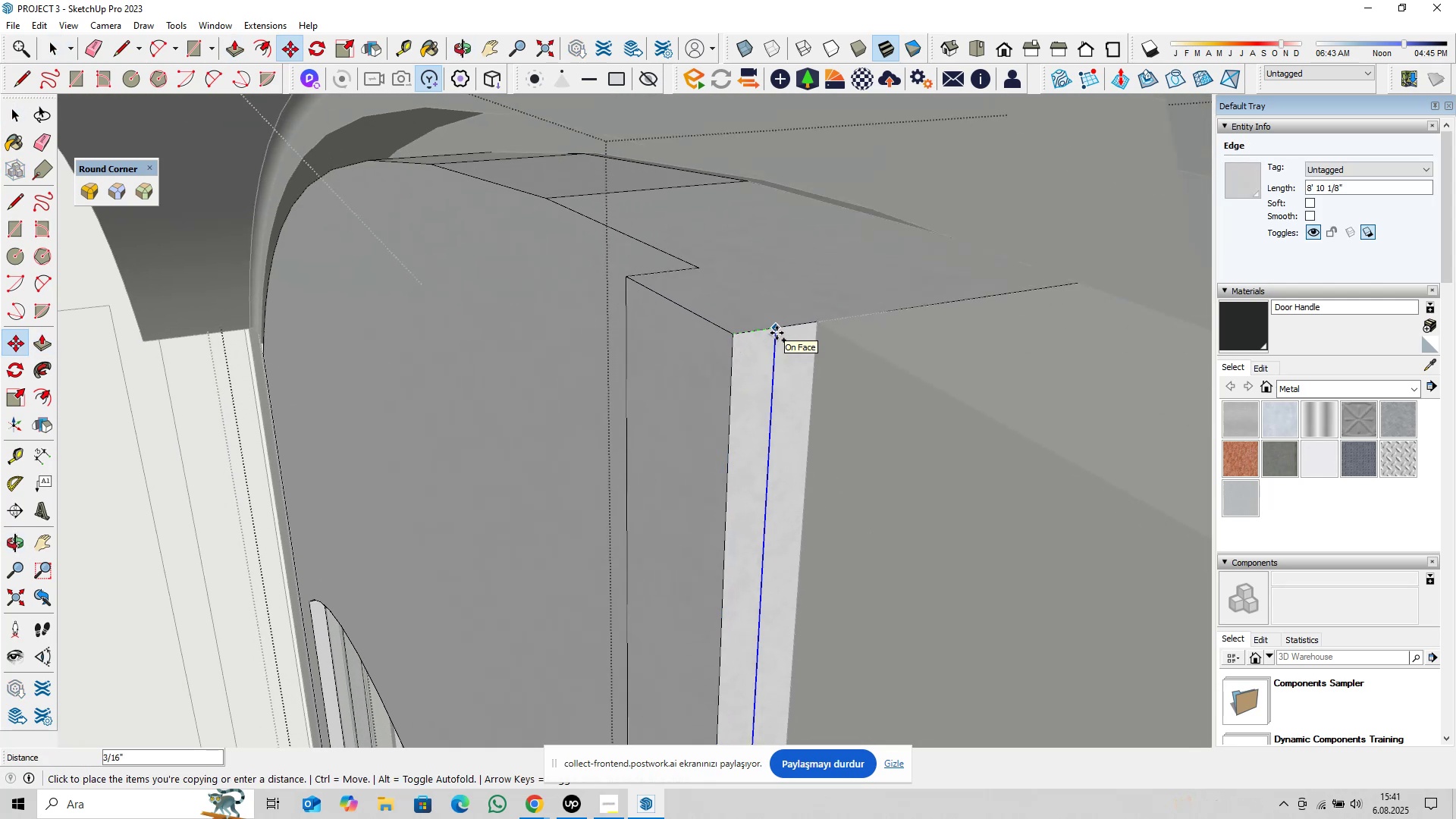 
type(0,25)
 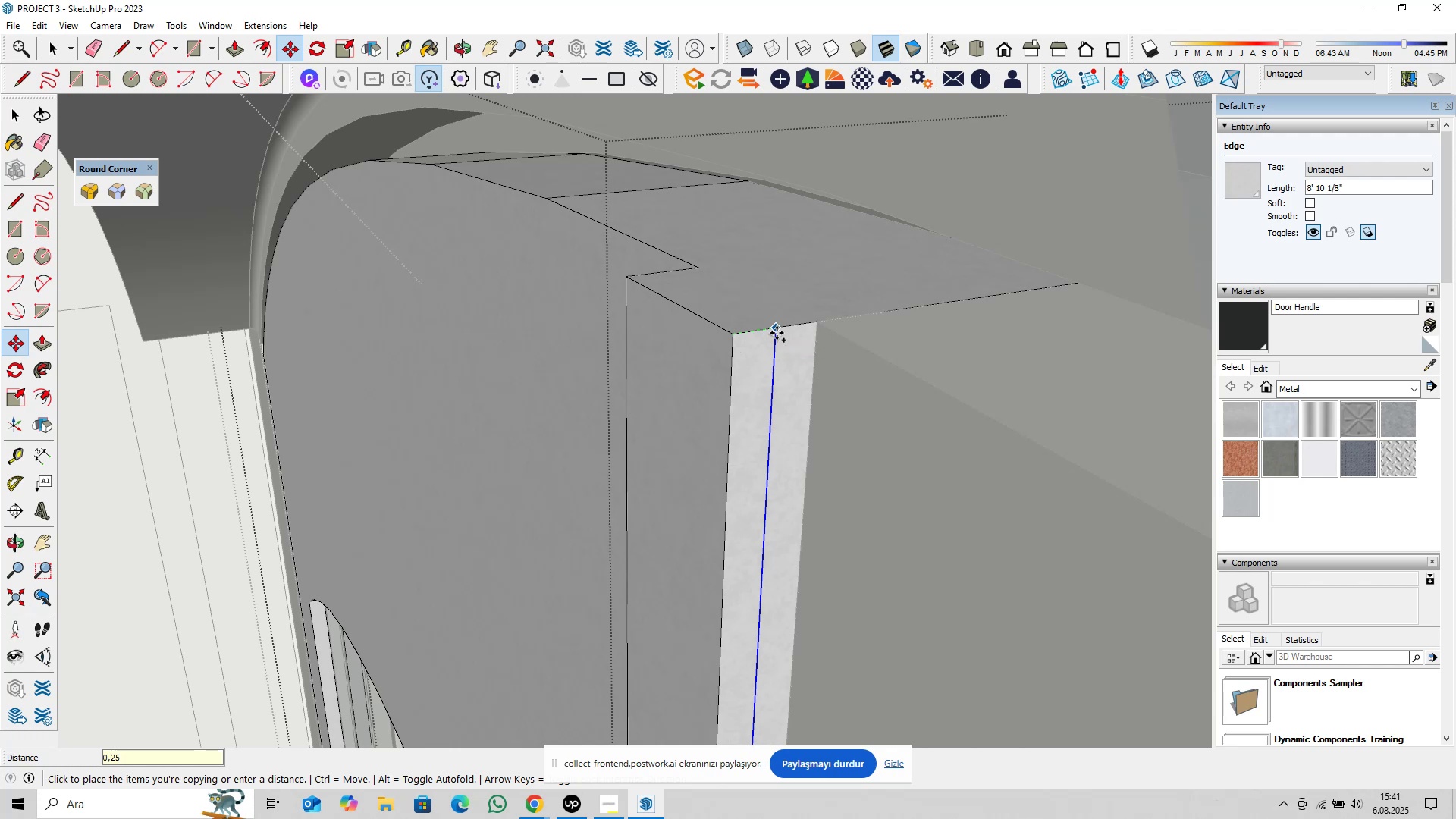 
key(Enter)
 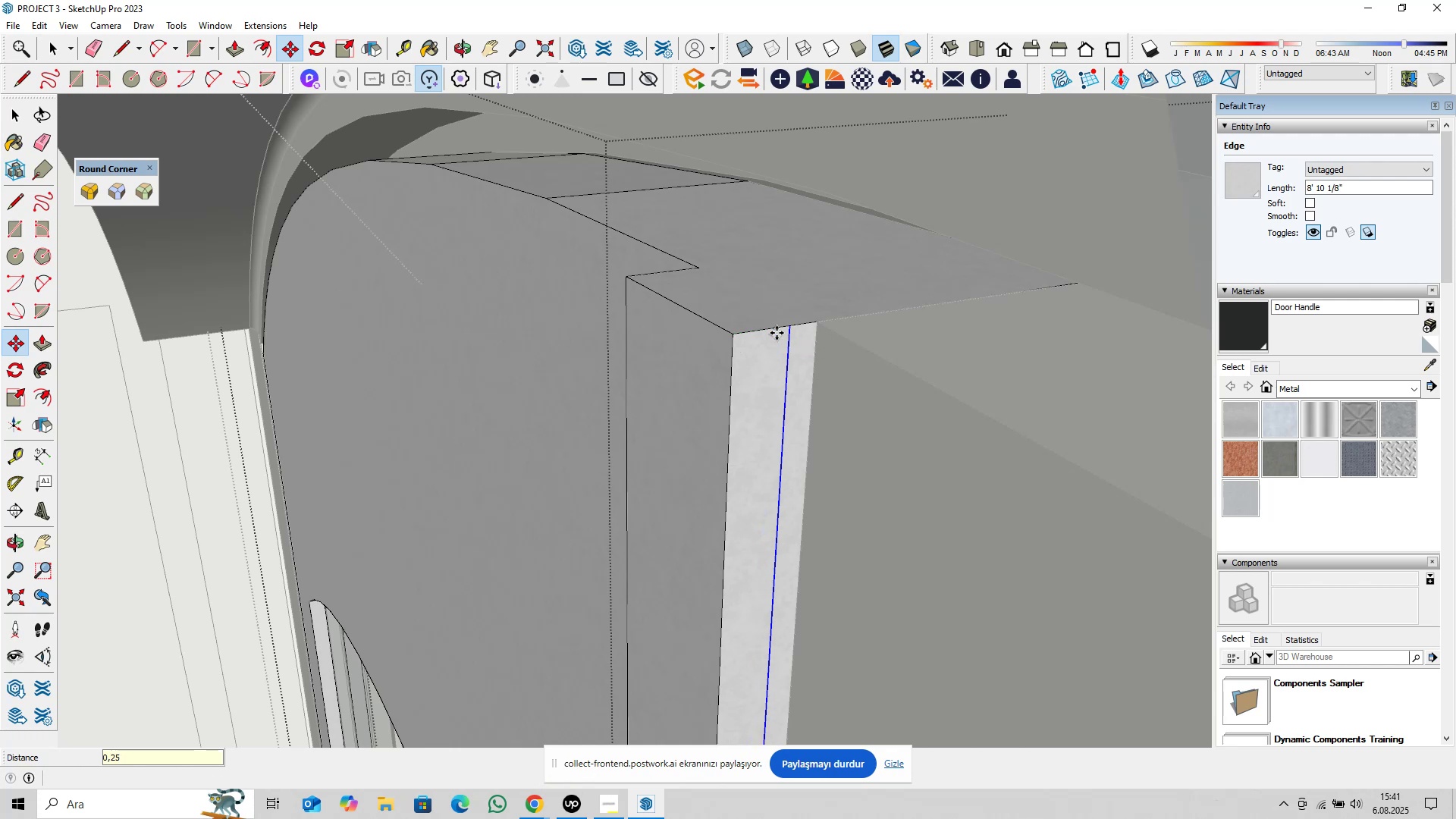 
key(Space)
 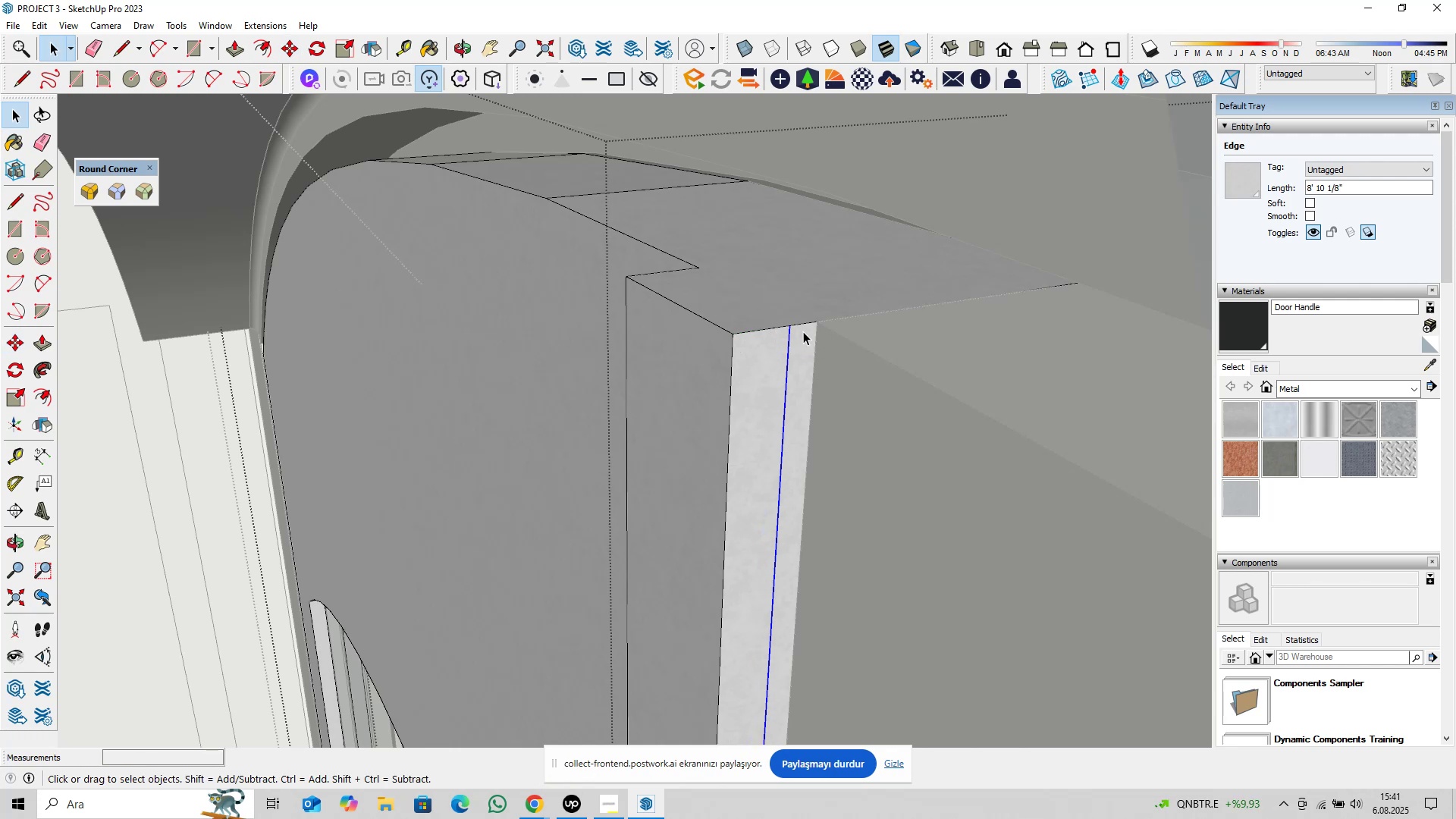 
key(Shift+ShiftLeft)
 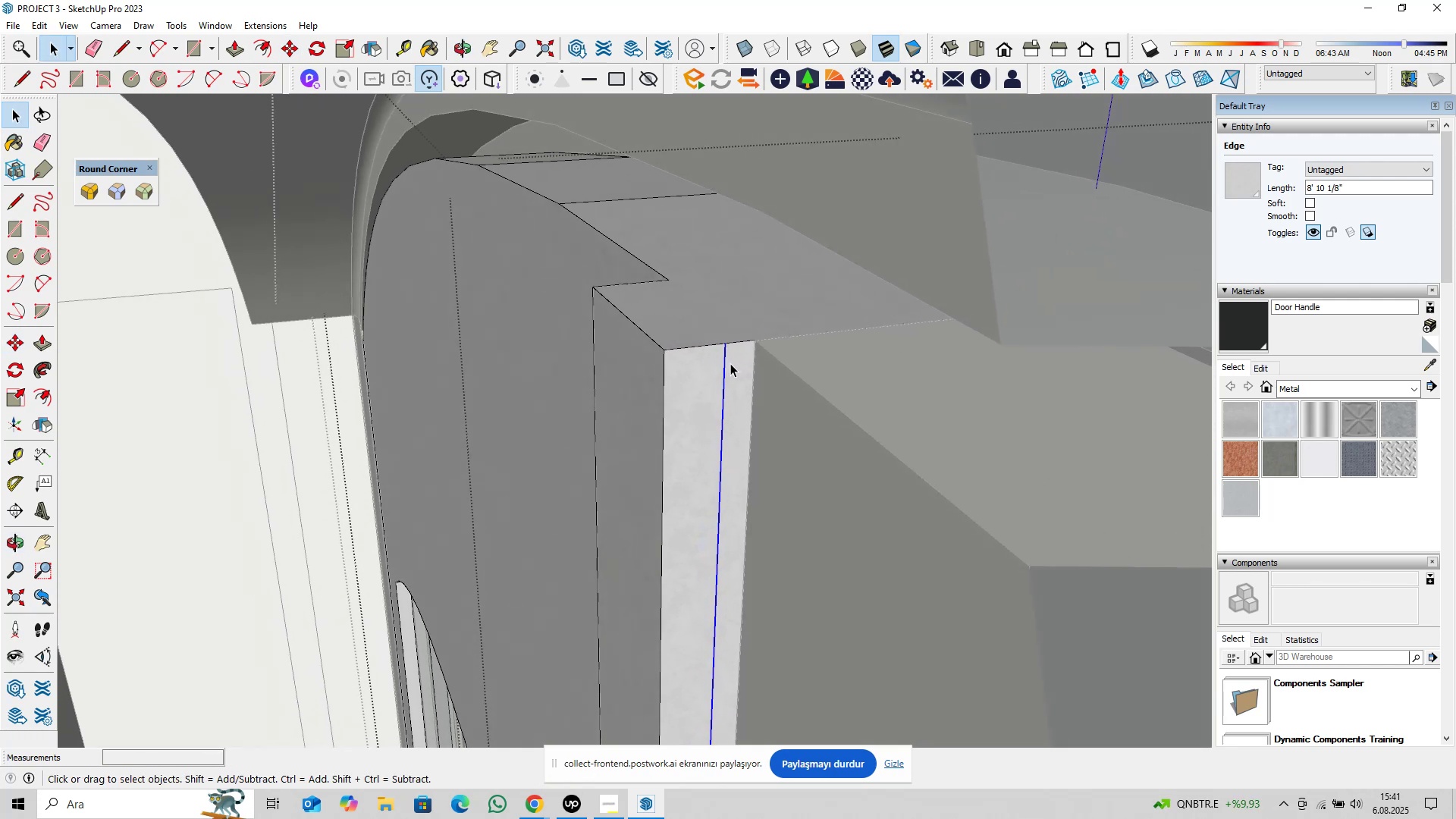 
key(M)
 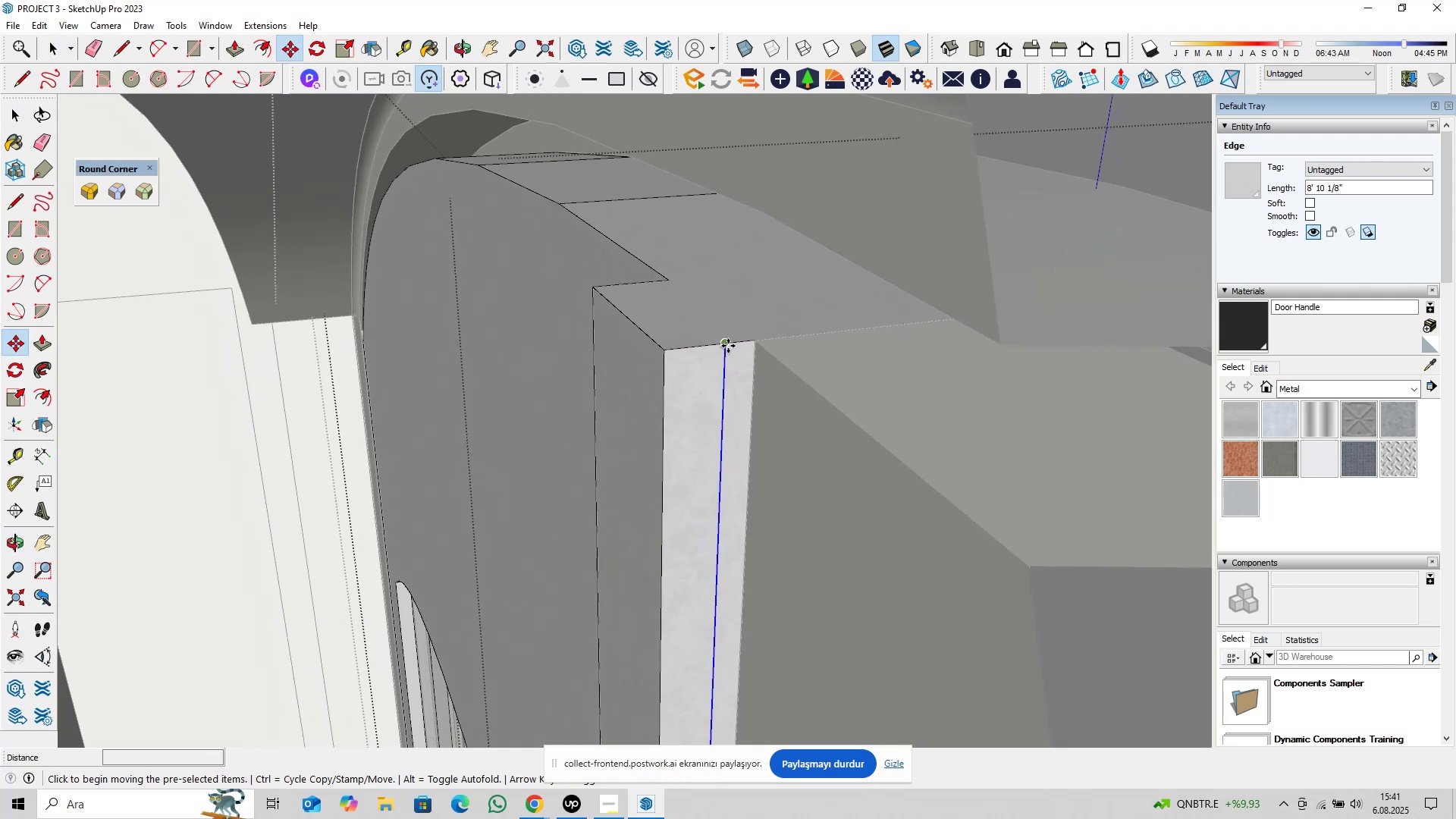 
key(Control+ControlLeft)
 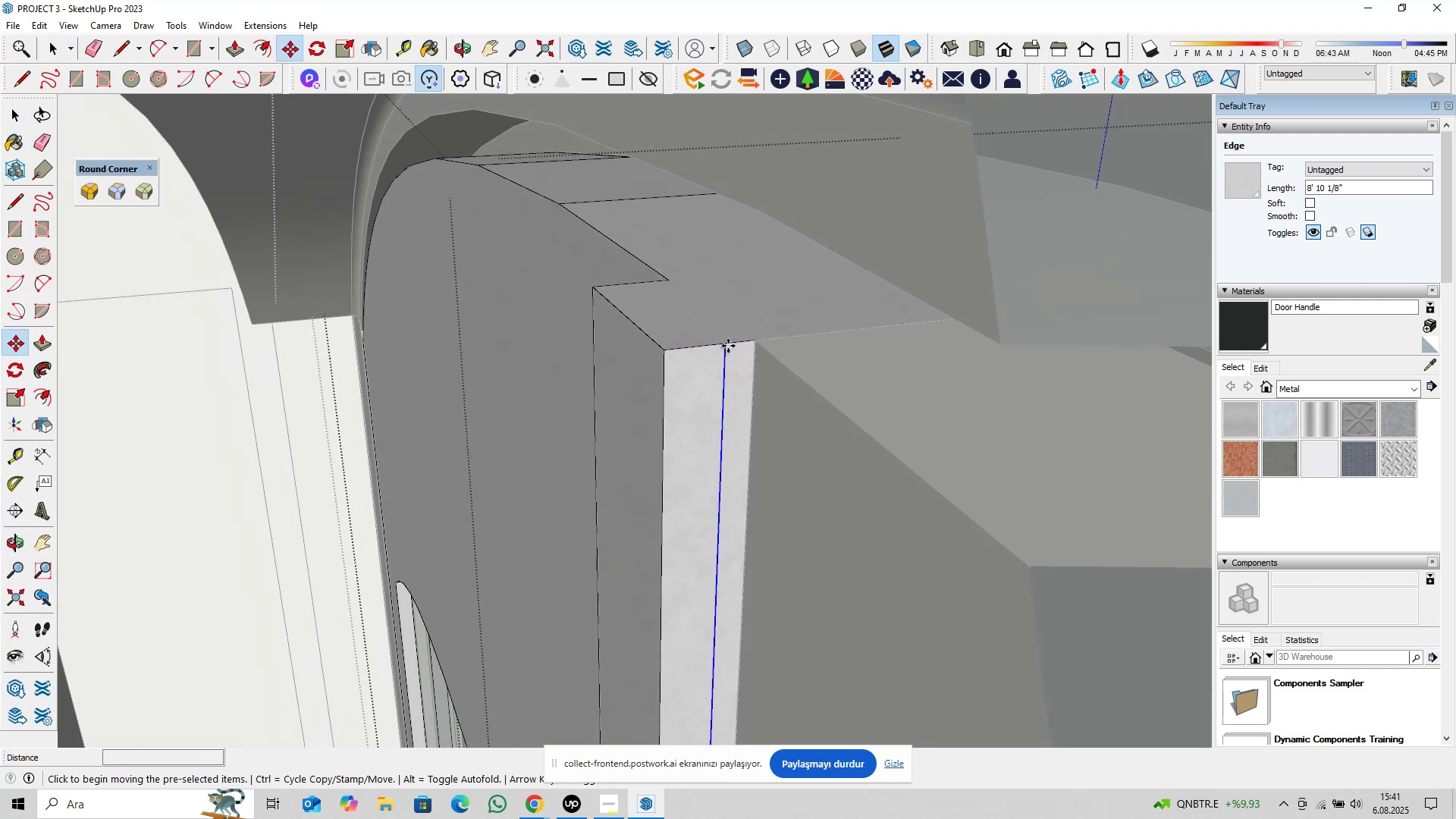 
left_click([728, 346])
 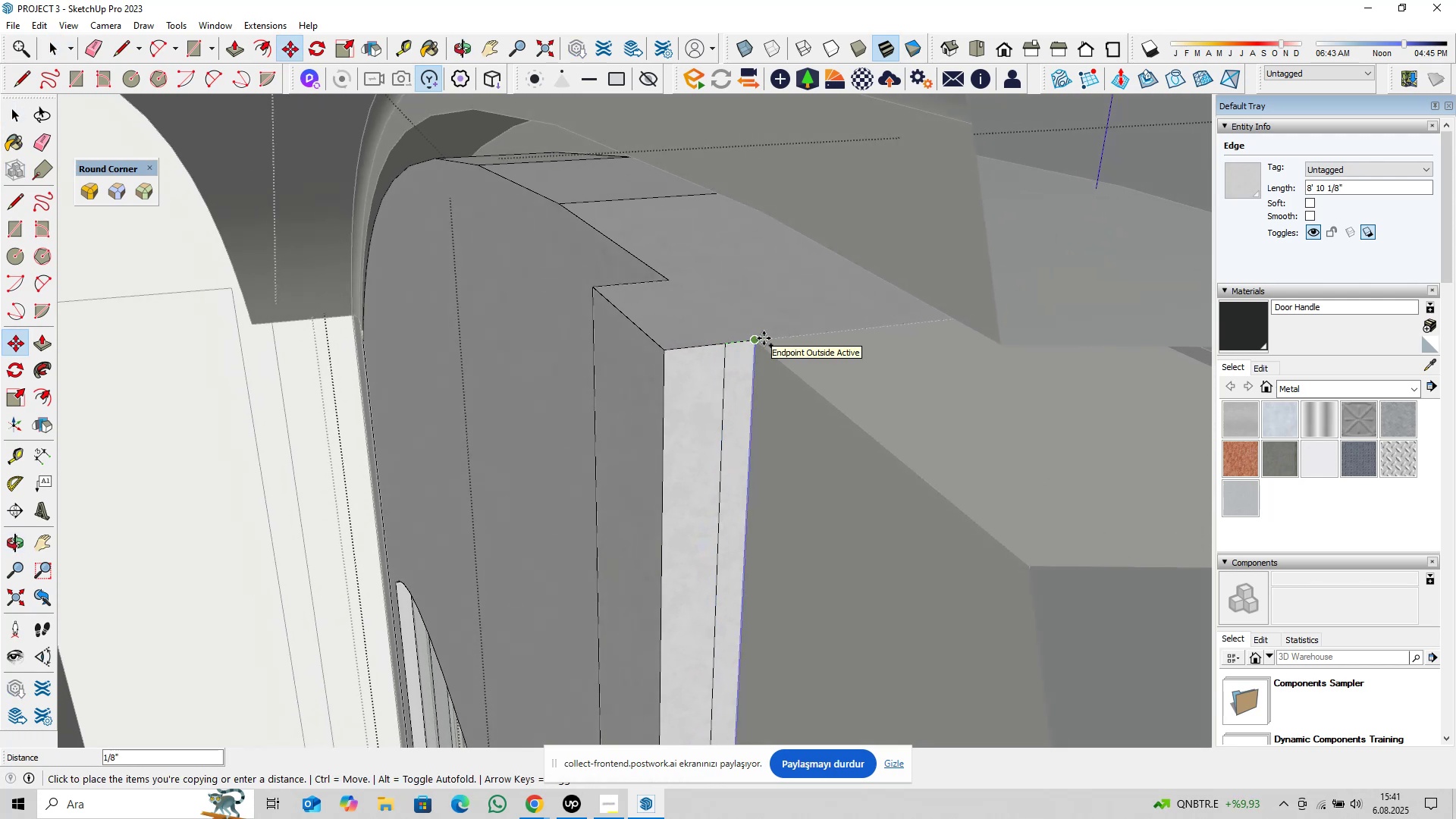 
left_click([764, 338])
 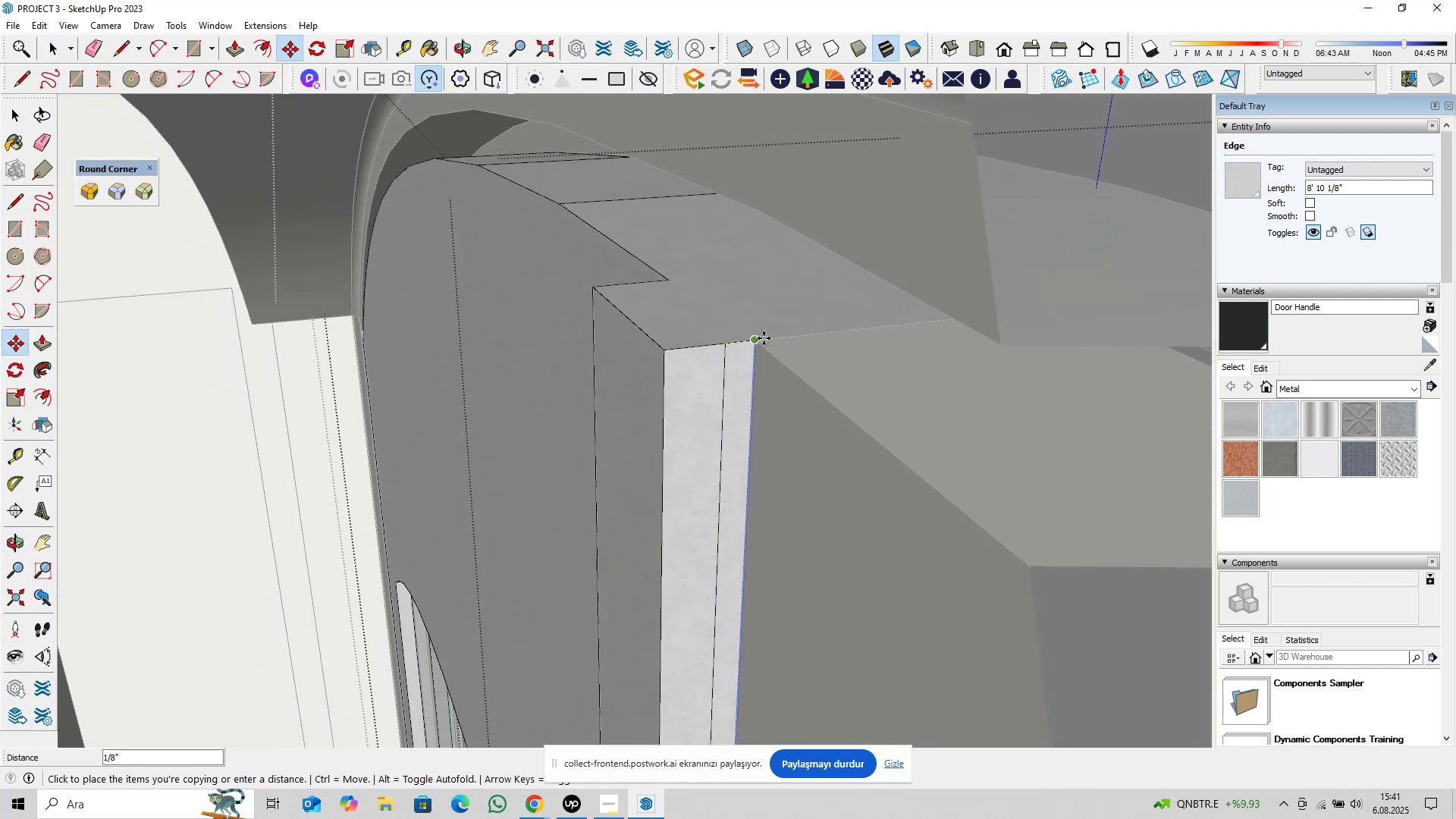 
key(Space)
 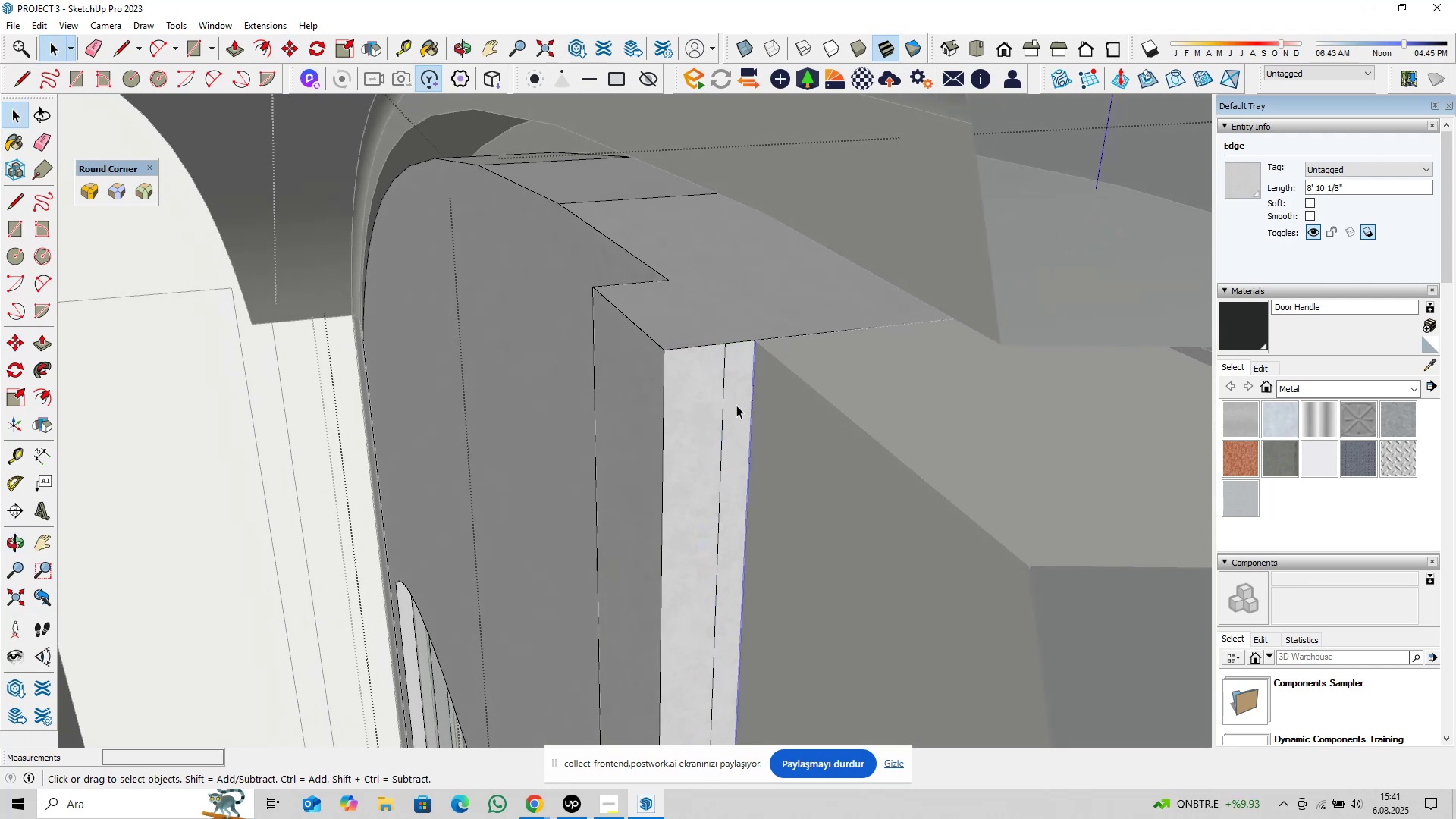 
key(P)
 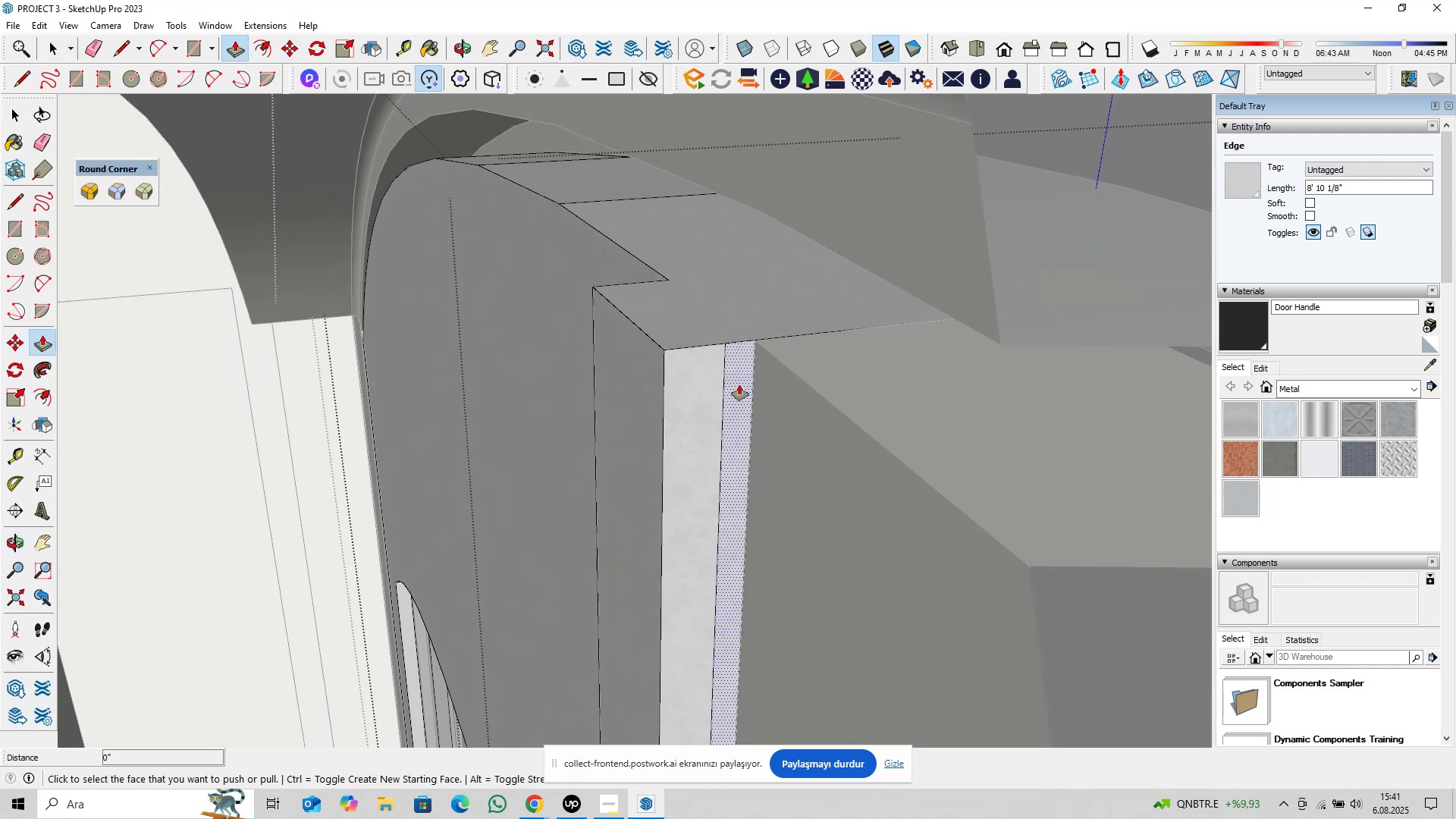 
left_click([739, 384])
 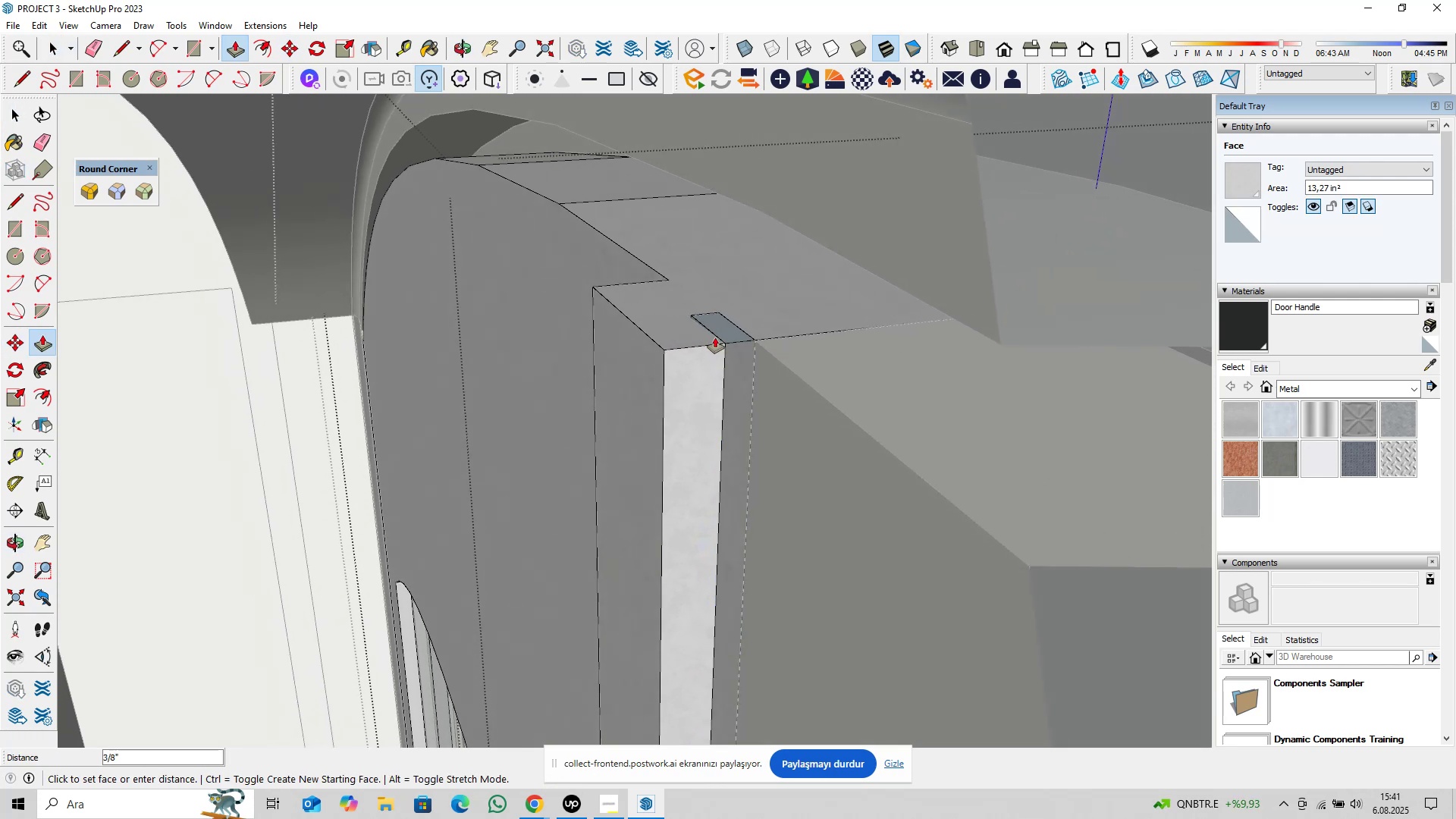 
type(0,25)
 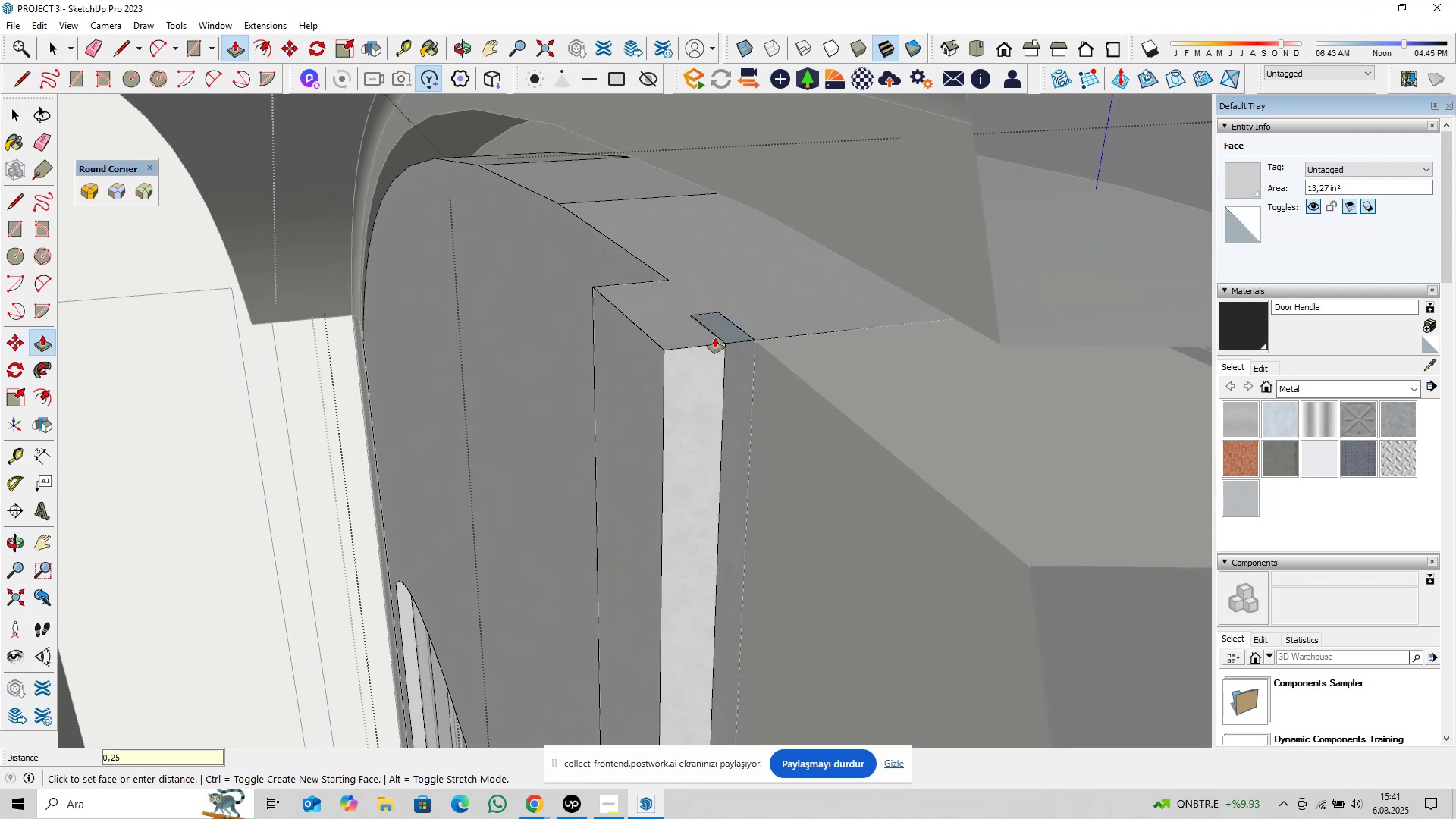 
key(Enter)
 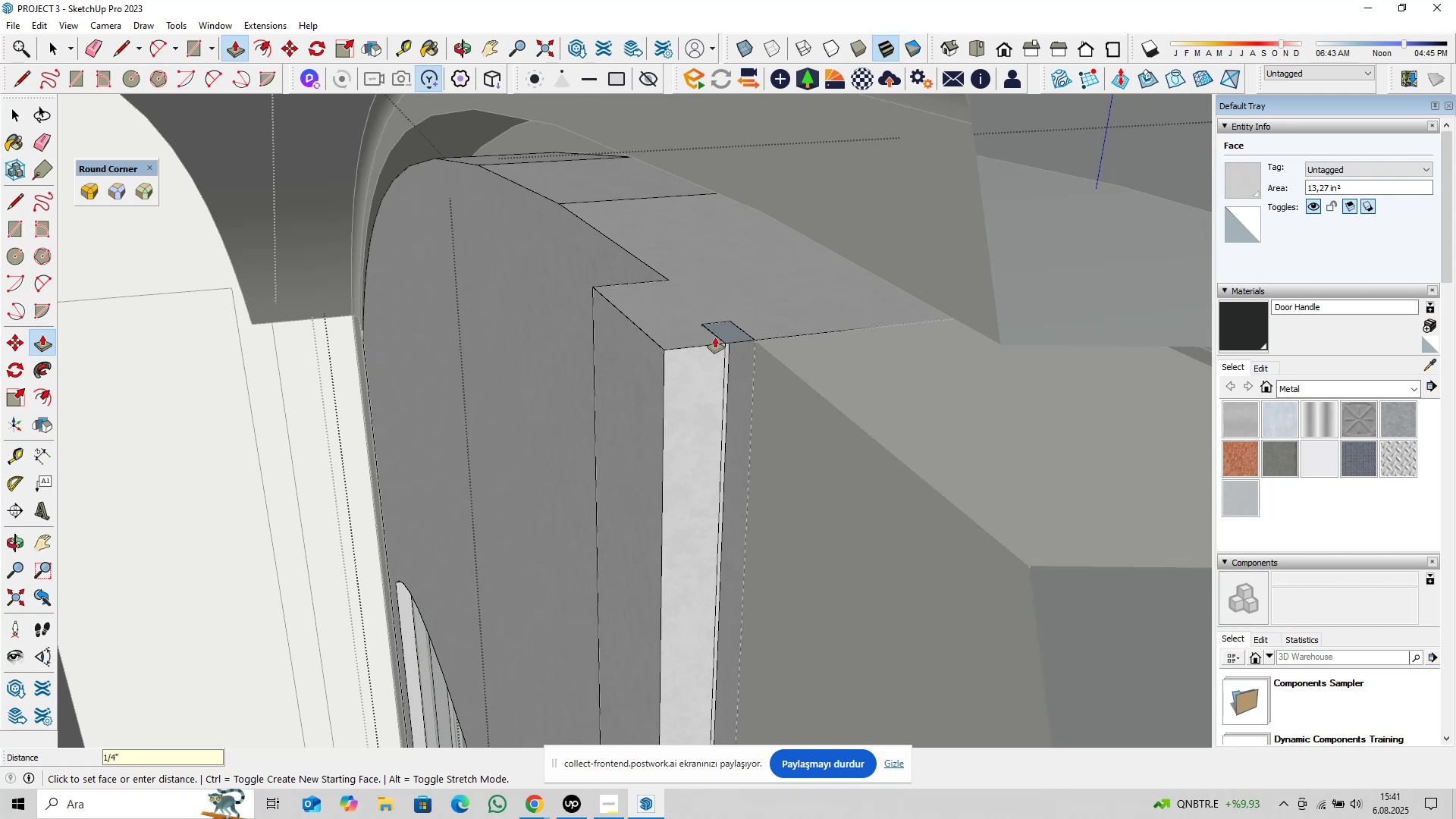 
key(Space)
 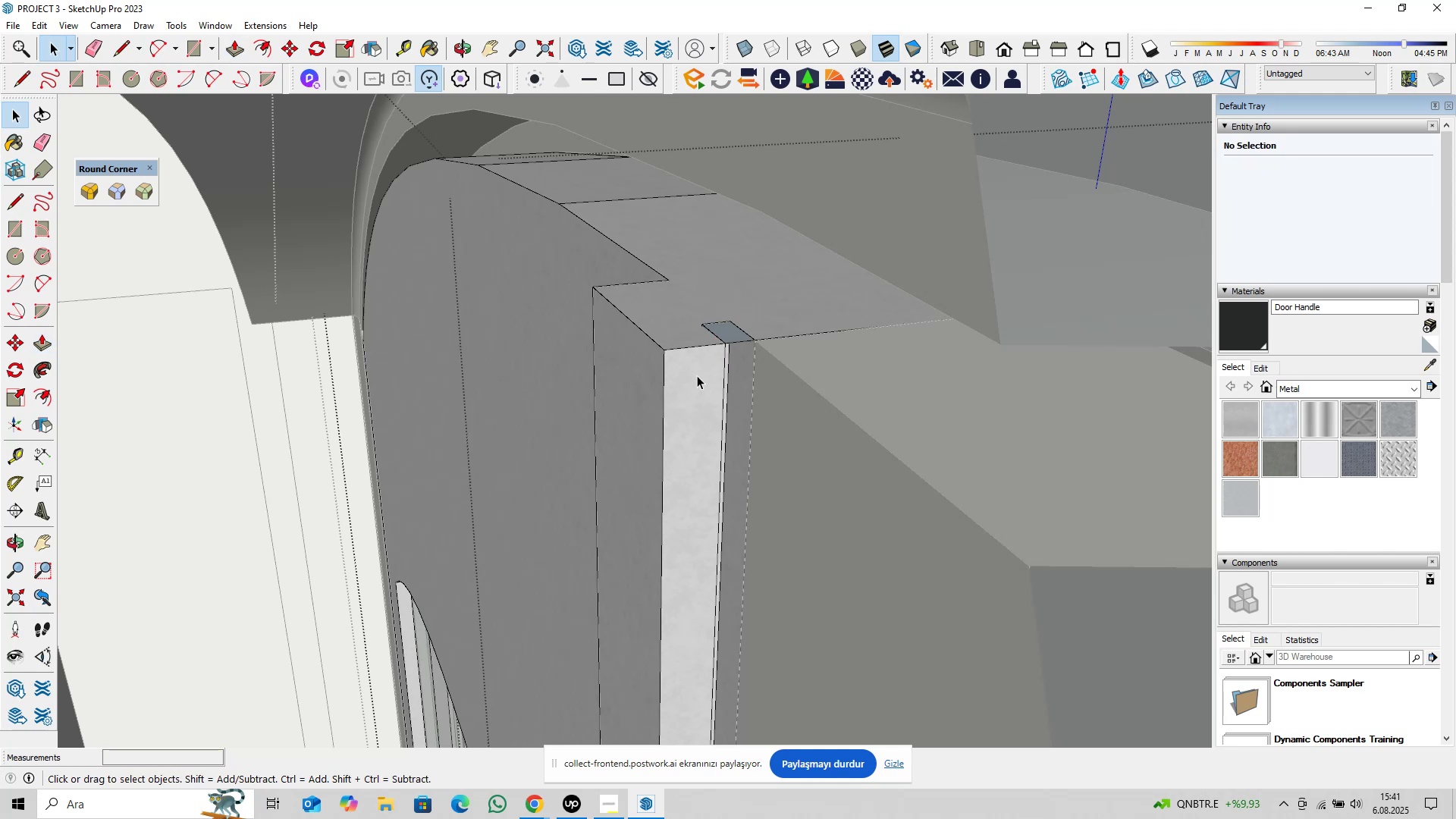 
hold_key(key=ShiftLeft, duration=0.49)
 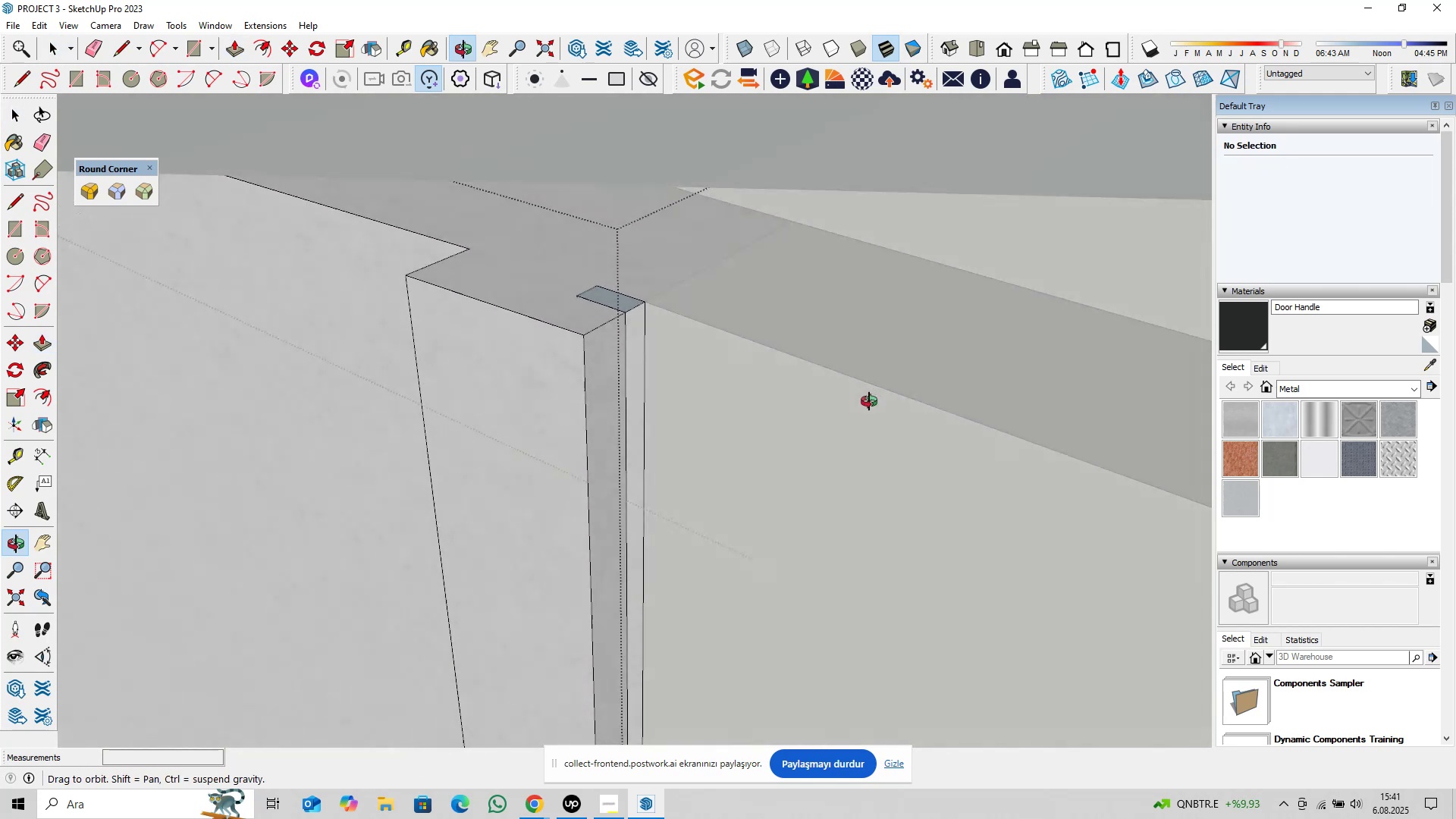 
scroll: coordinate [563, 326], scroll_direction: up, amount: 8.0
 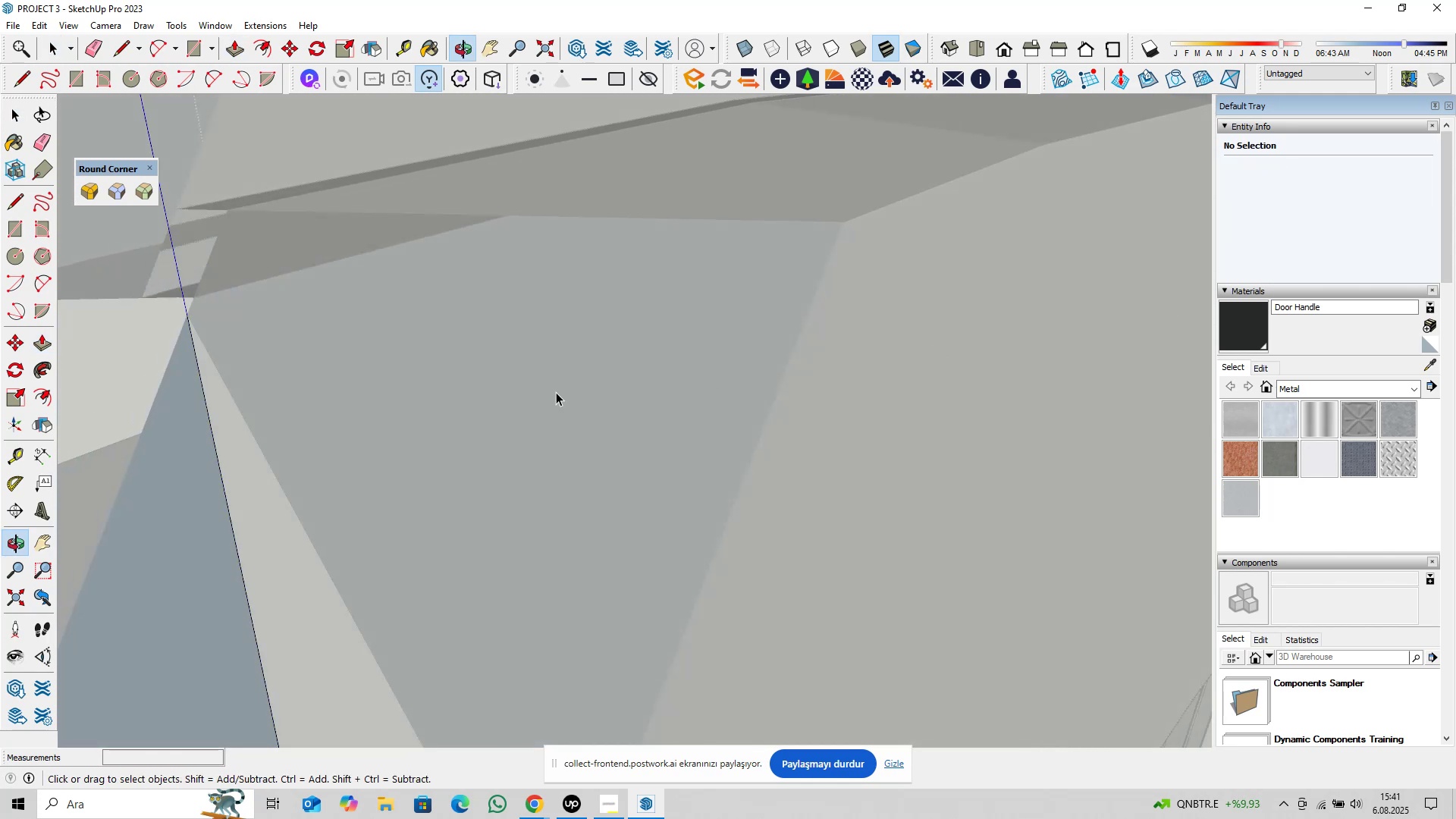 
scroll: coordinate [516, 420], scroll_direction: down, amount: 1.0
 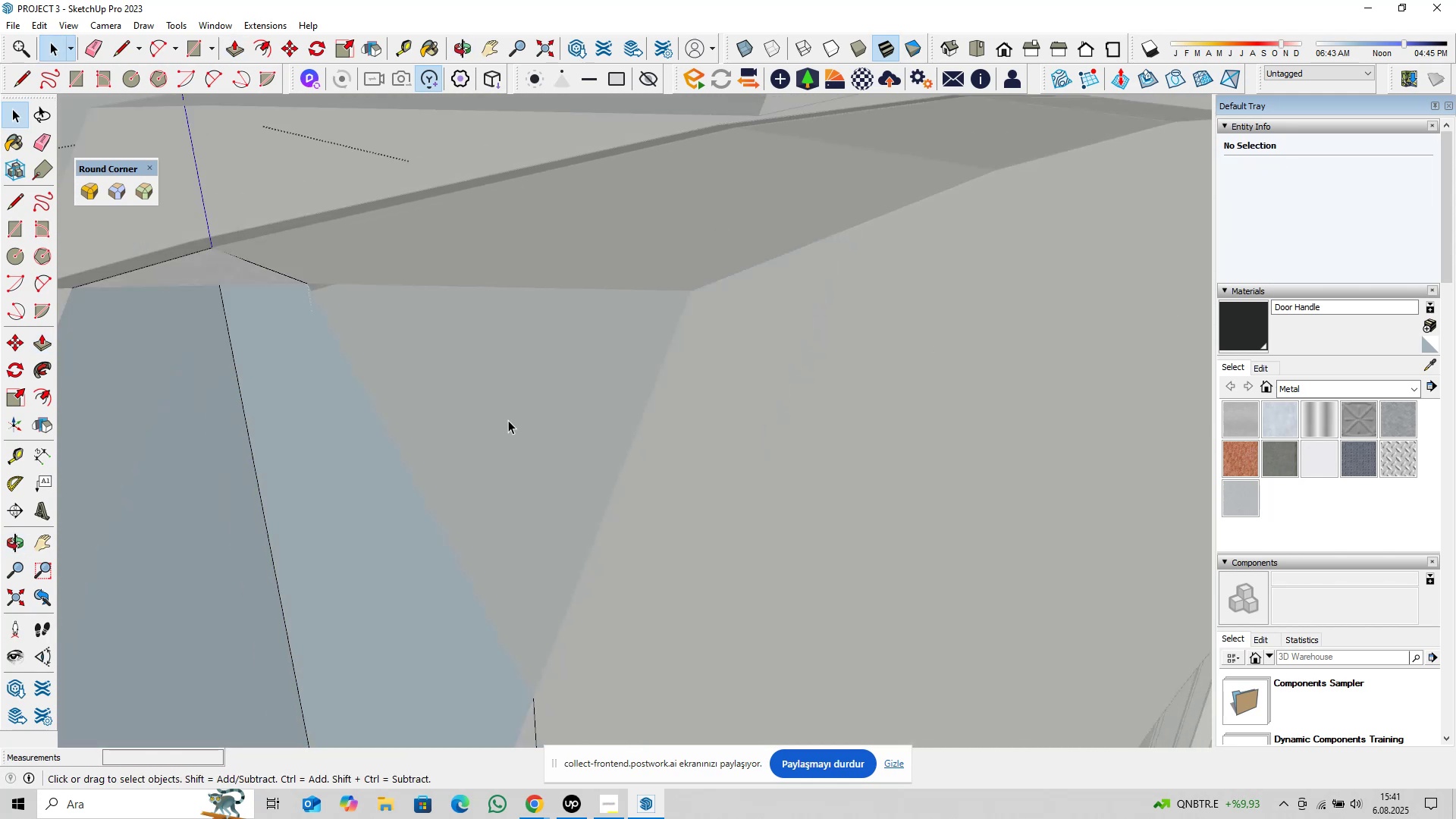 
key(Shift+ShiftLeft)
 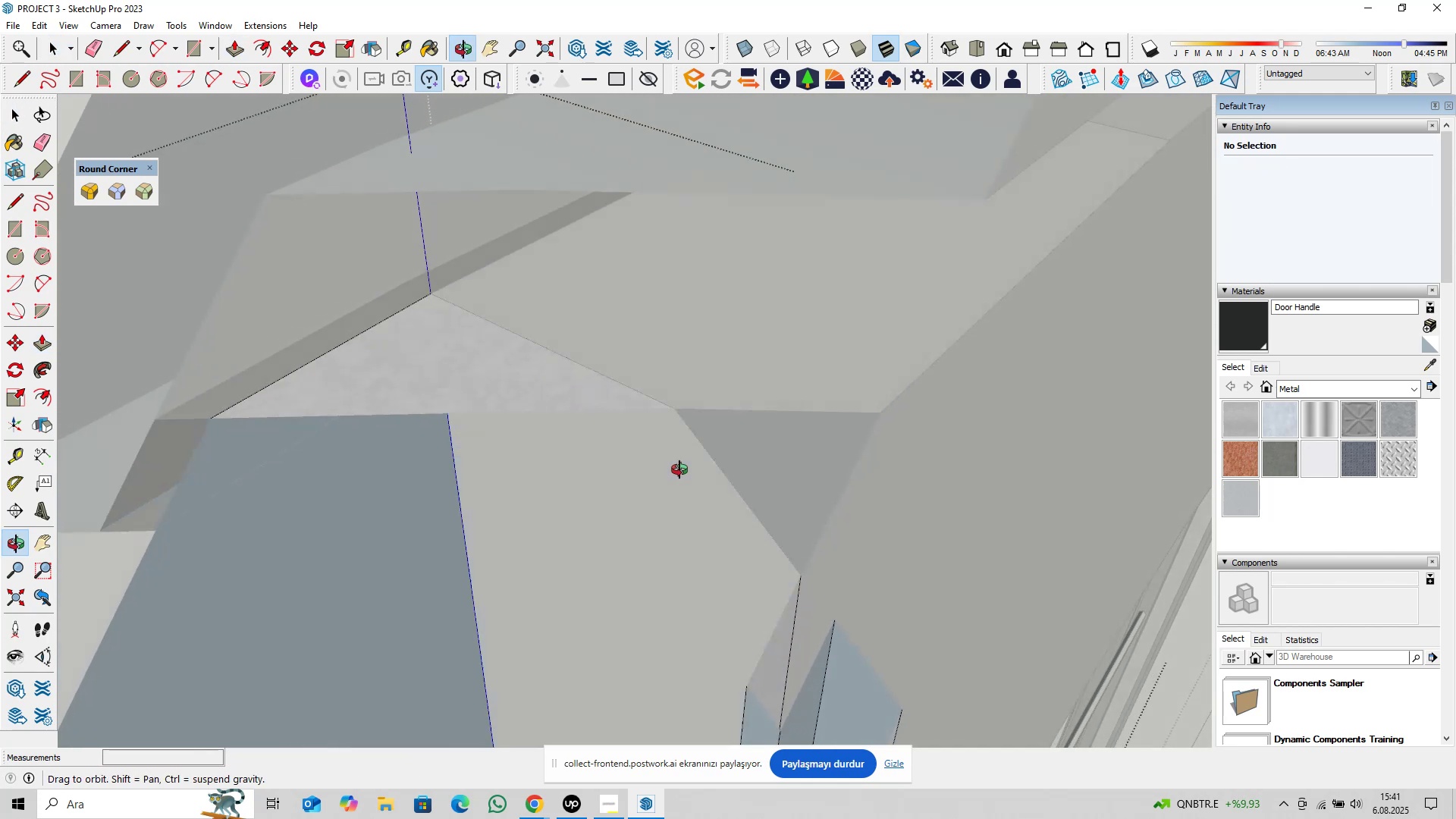 
key(Control+S)
 